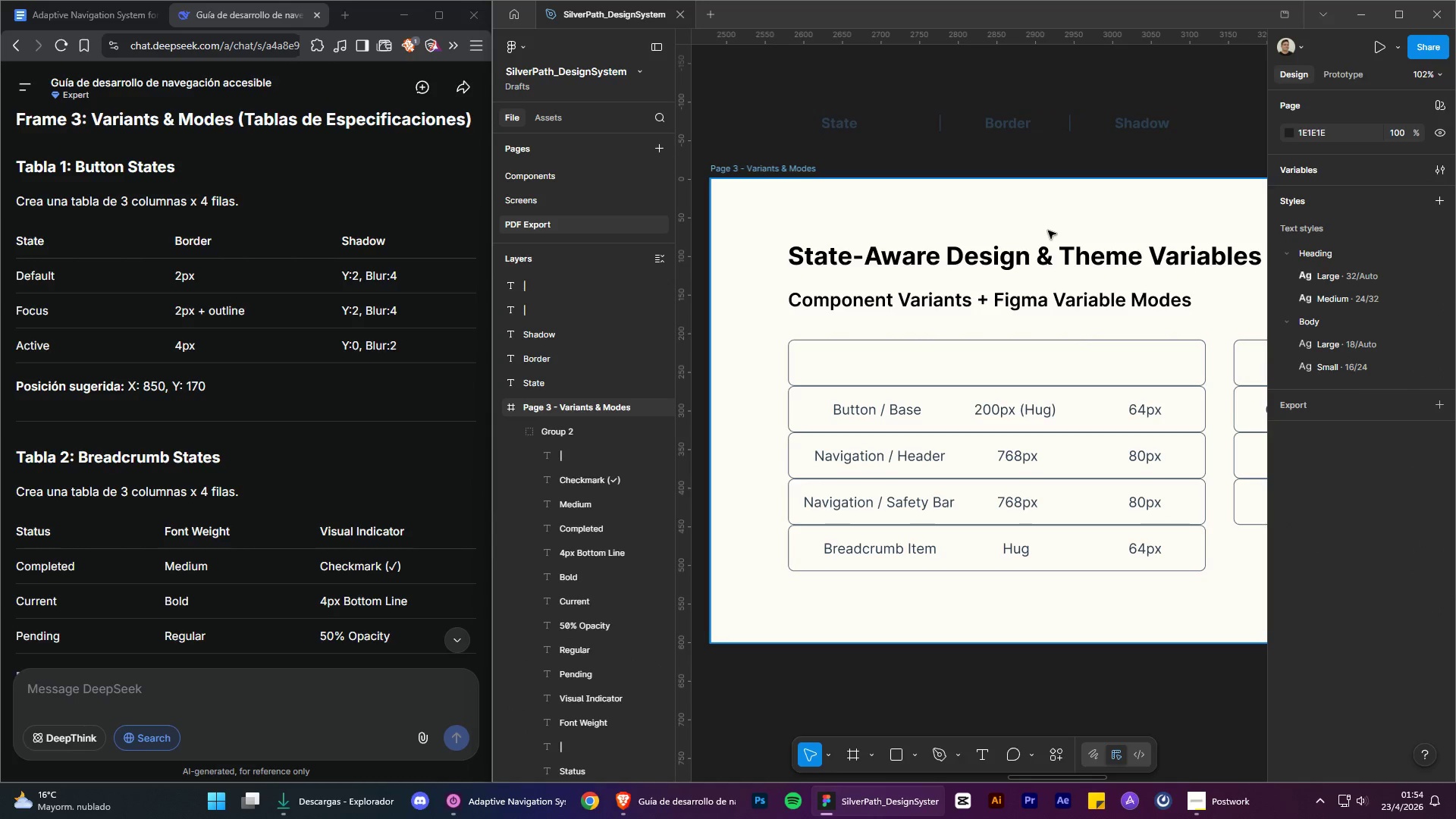 
key(Control+Z)
 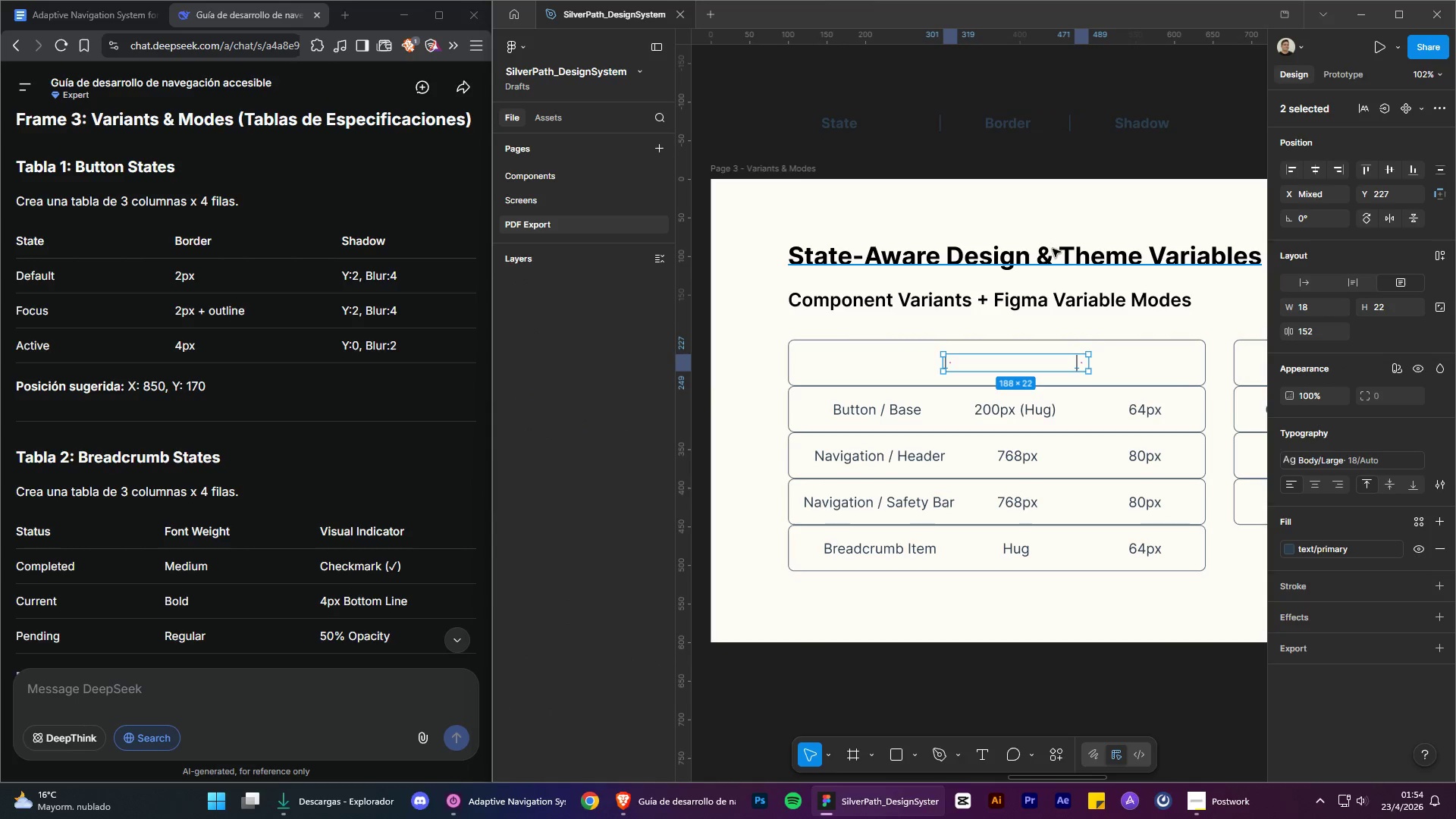 
key(Control+Z)
 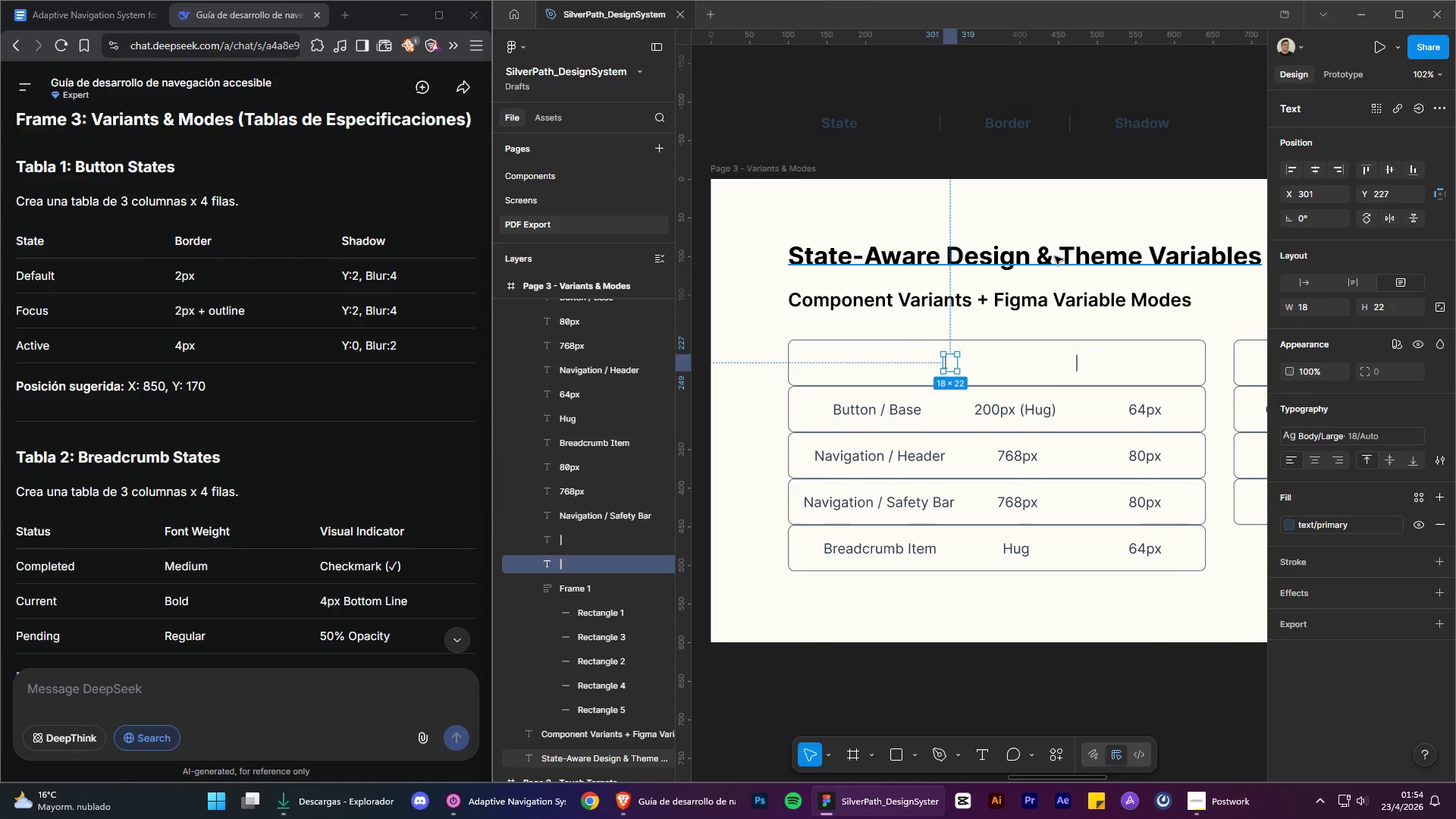 
key(Control+Z)
 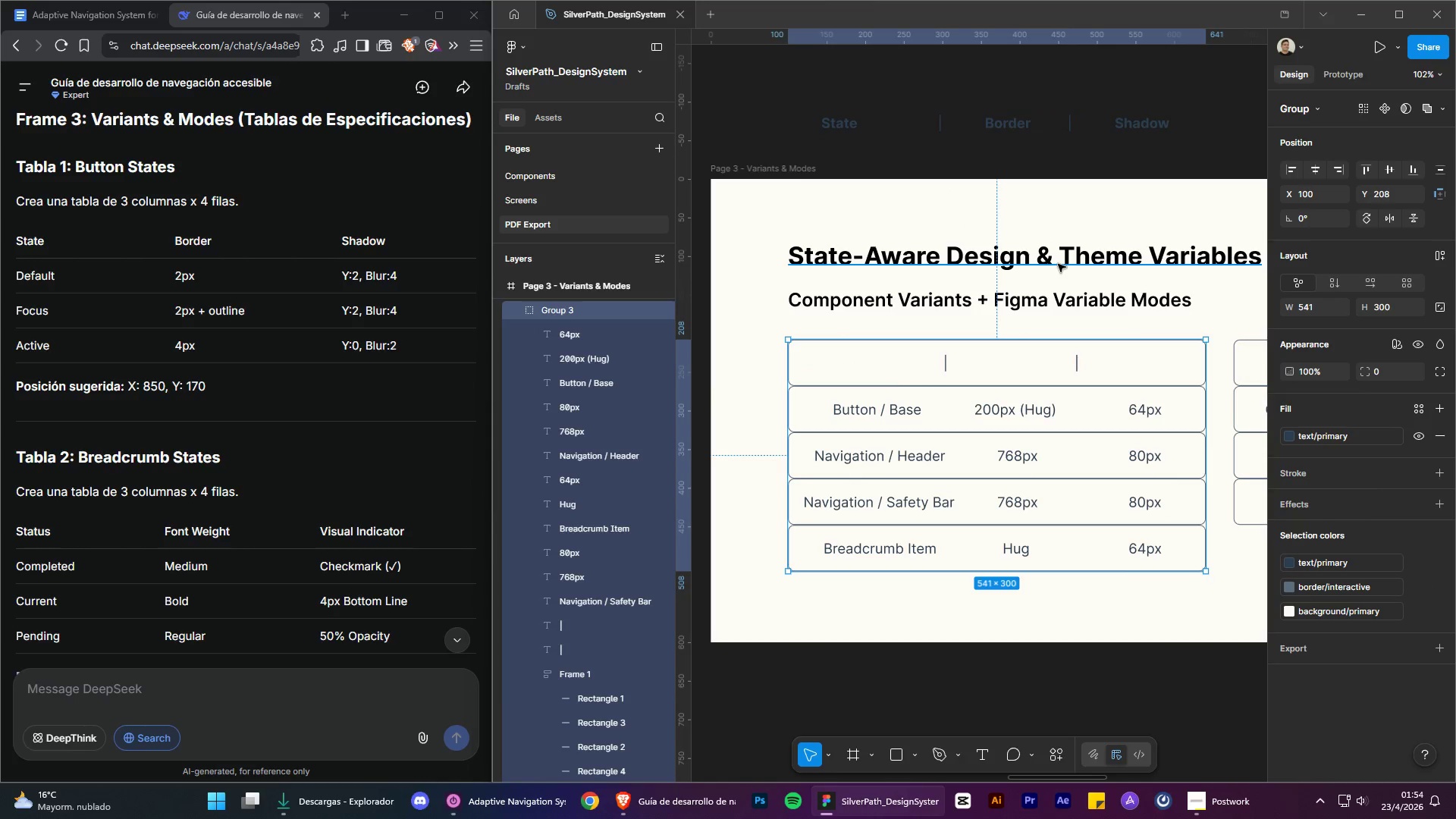 
key(Control+Z)
 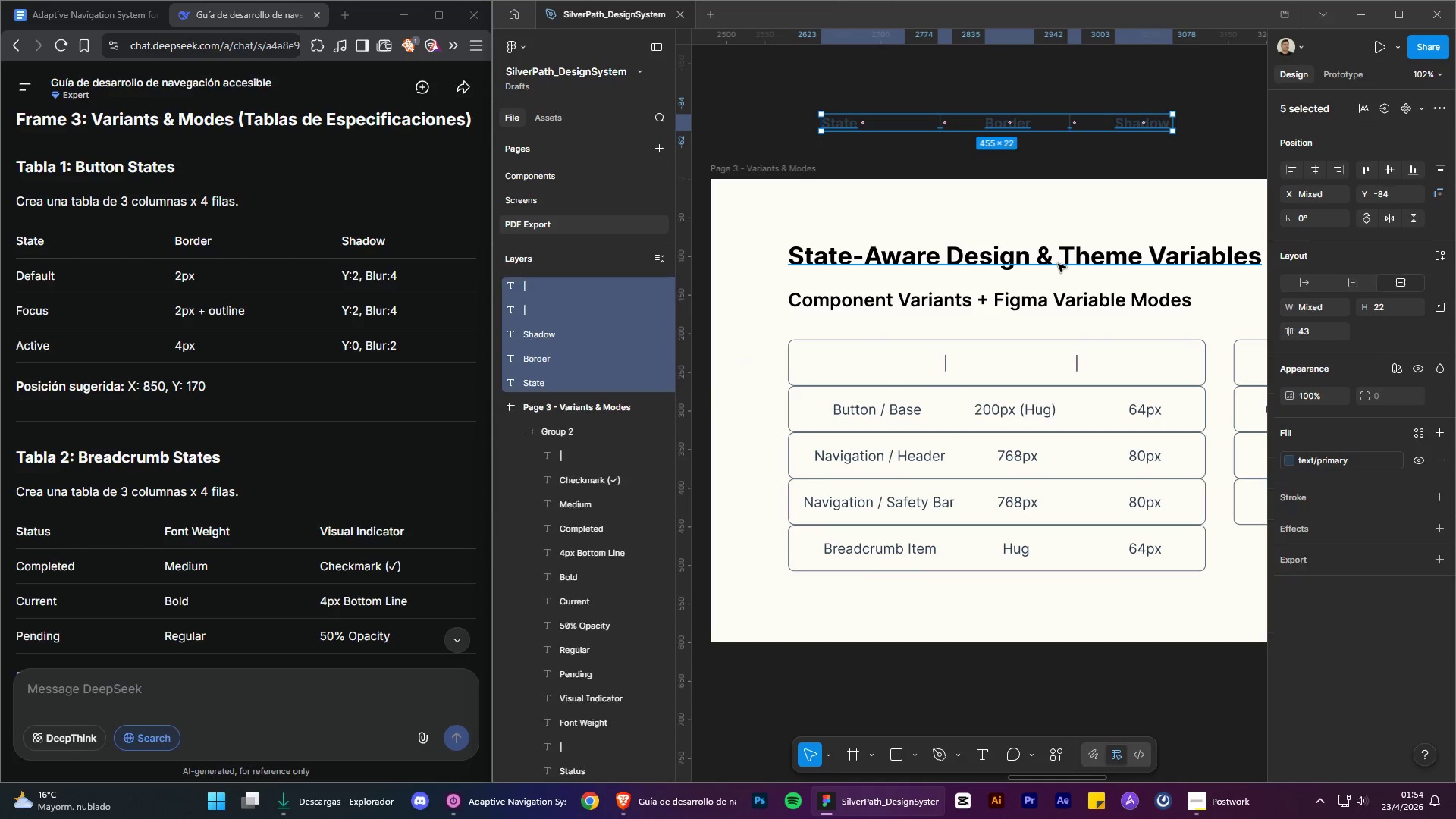 
key(Control+Z)
 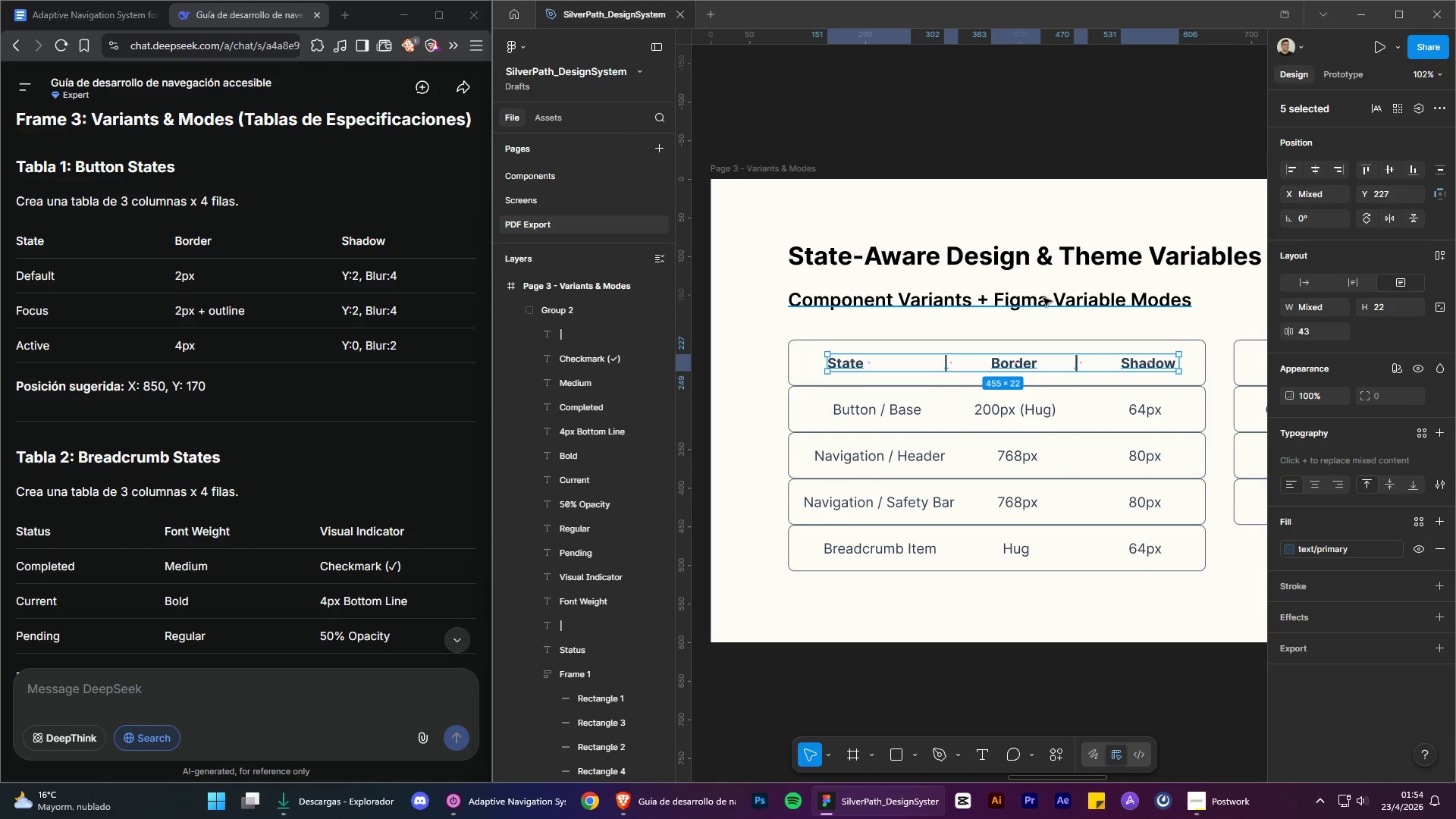 
left_click([1069, 152])
 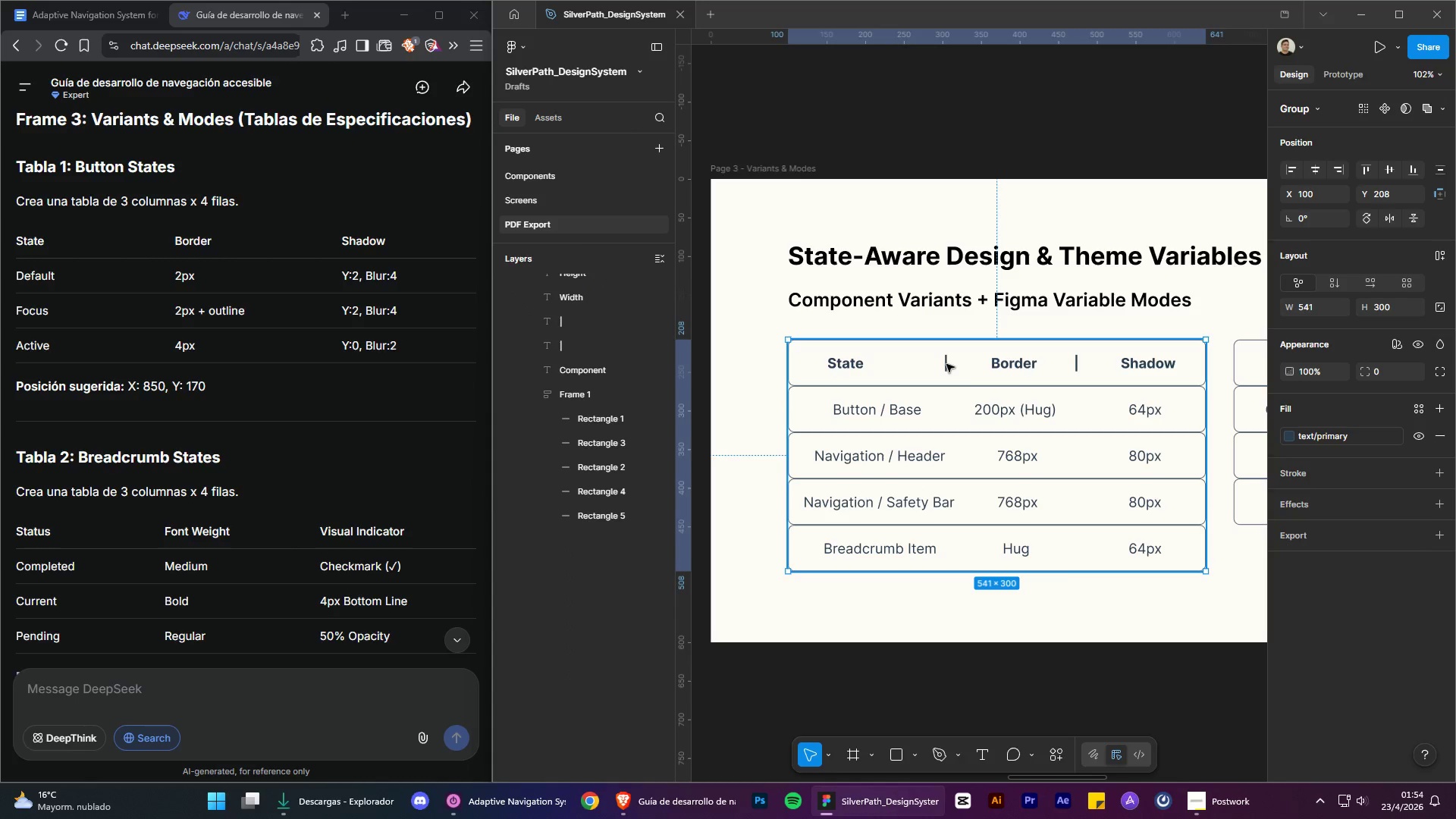 
double_click([946, 364])
 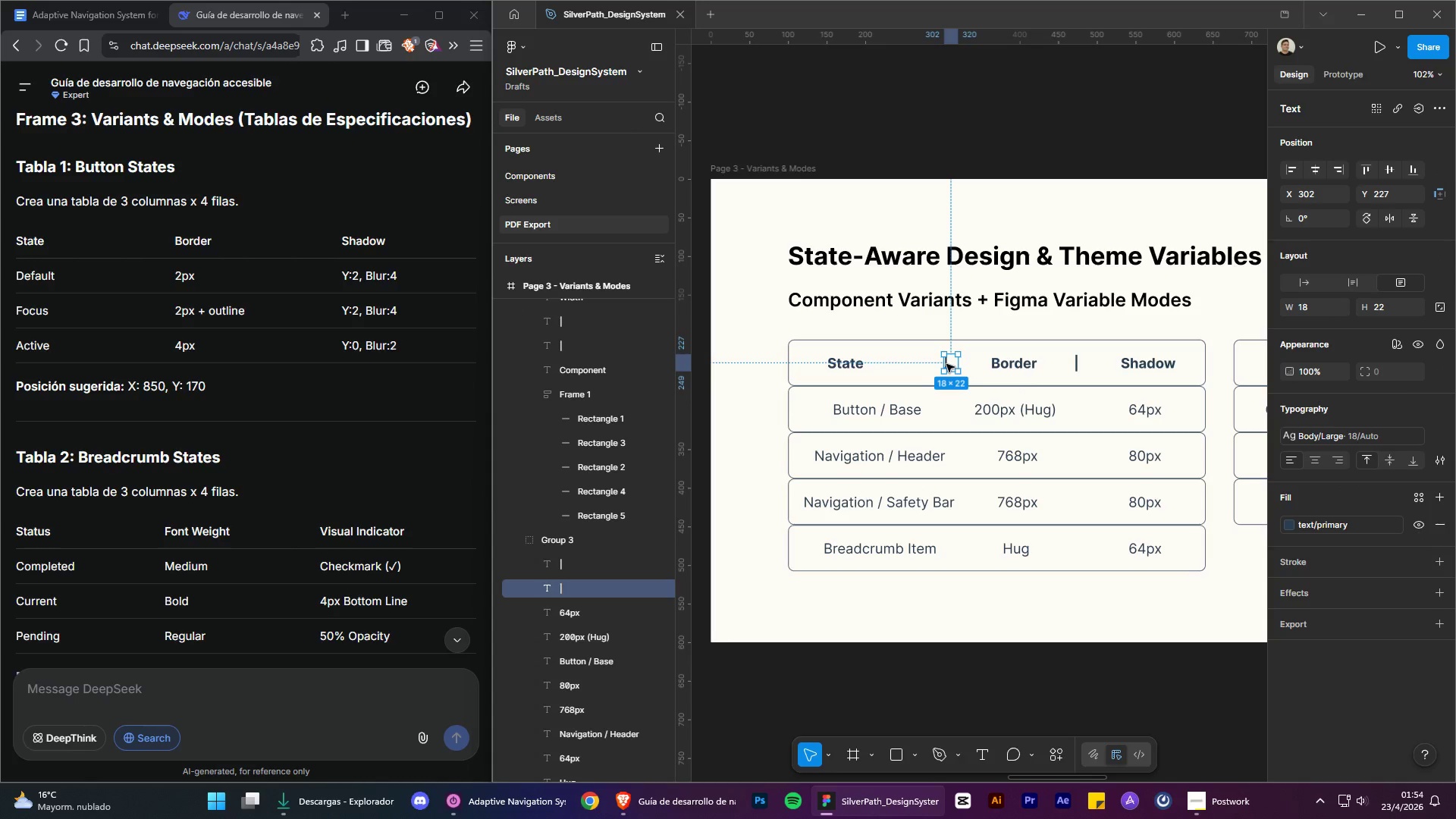 
key(Control+ControlLeft)
 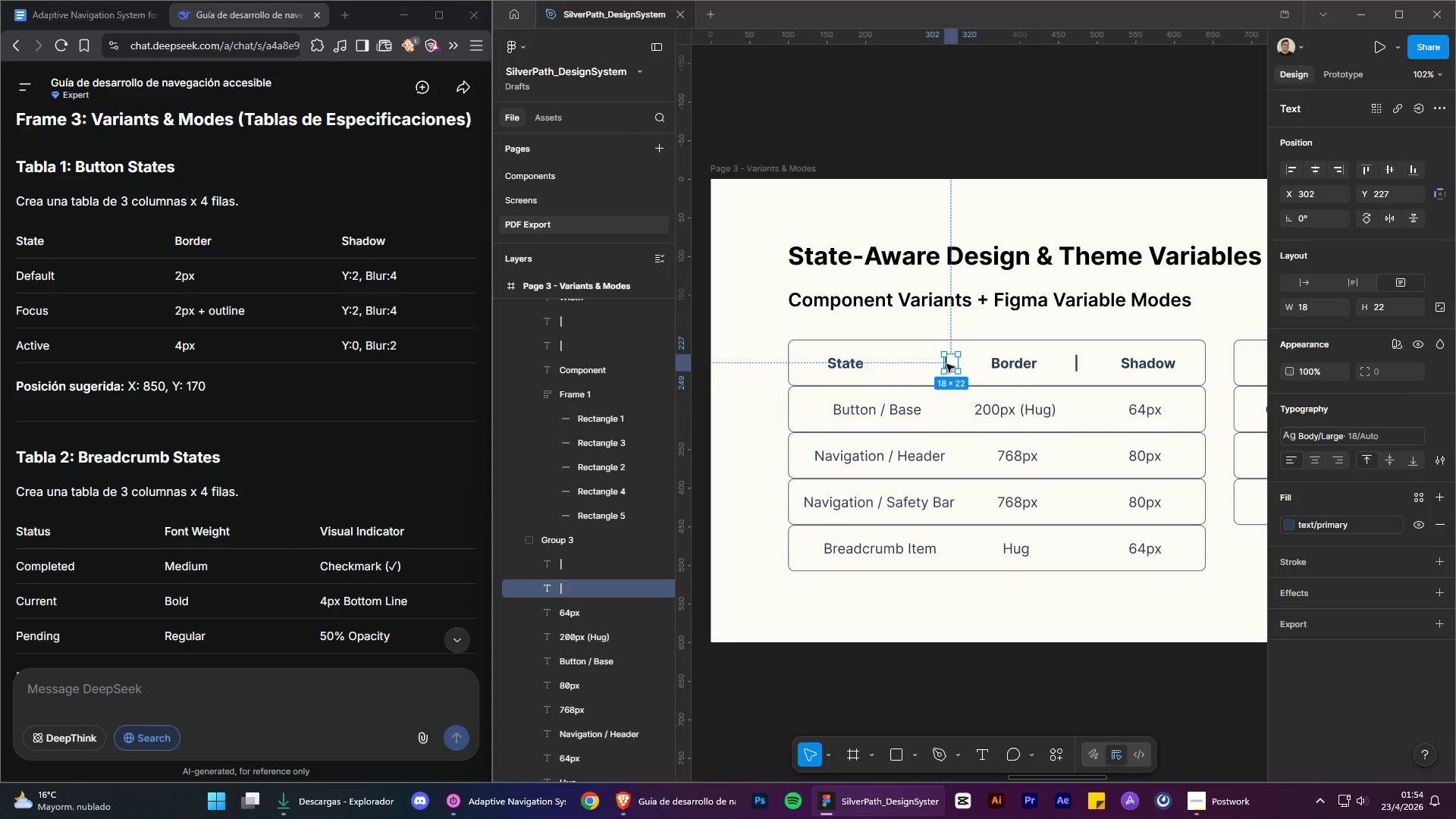 
key(Control+X)
 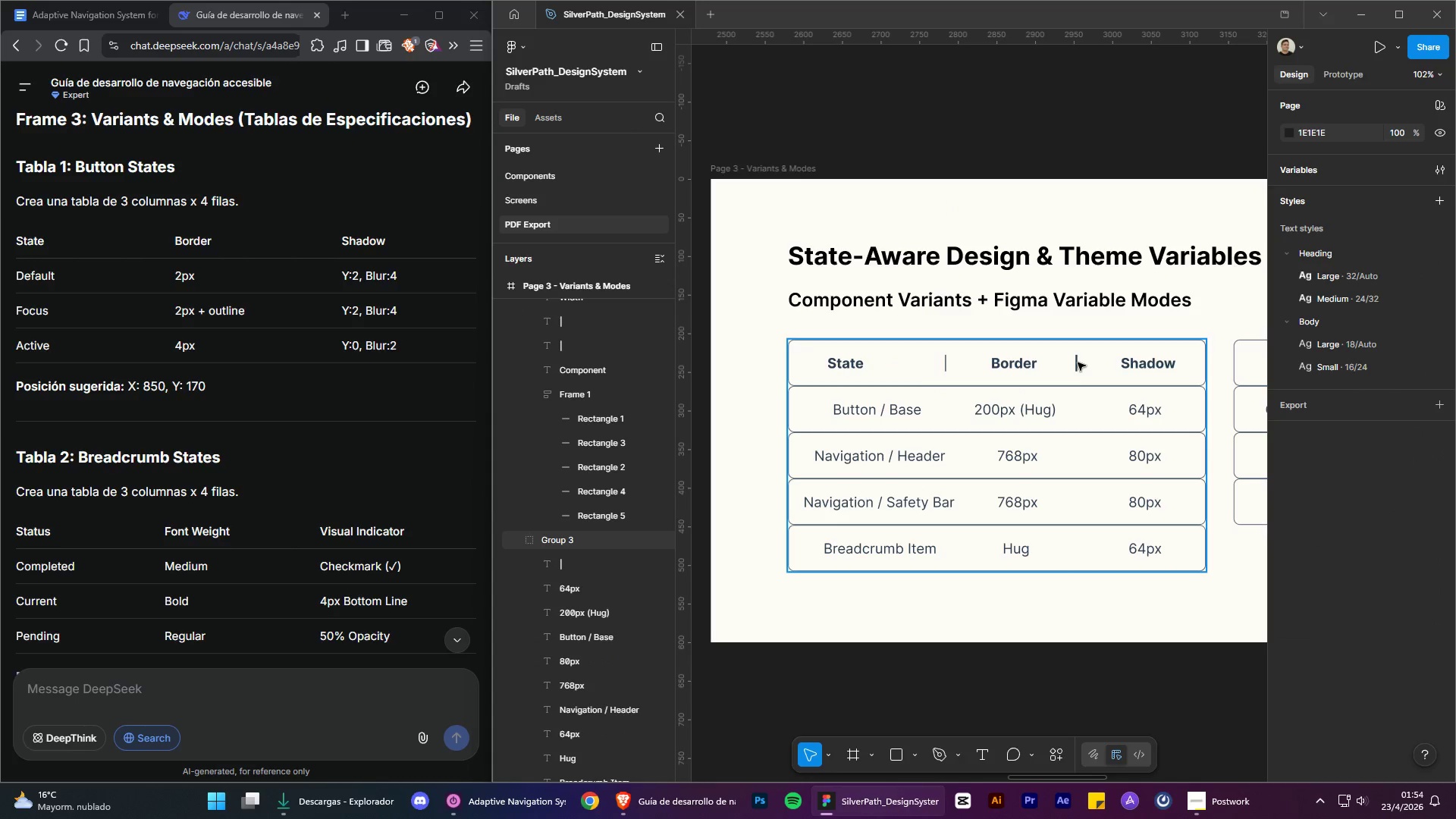 
double_click([1078, 362])
 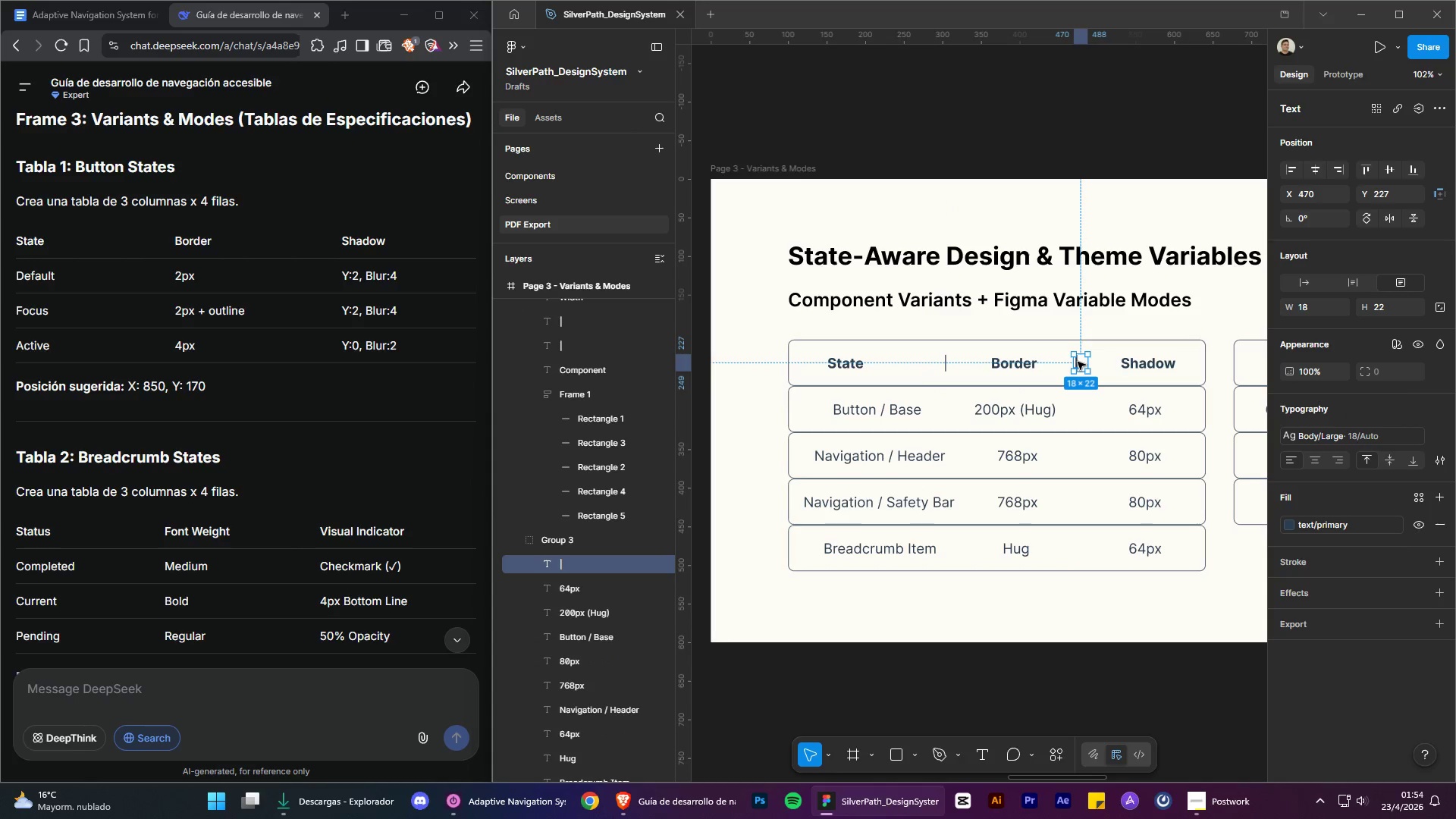 
key(Control+ControlLeft)
 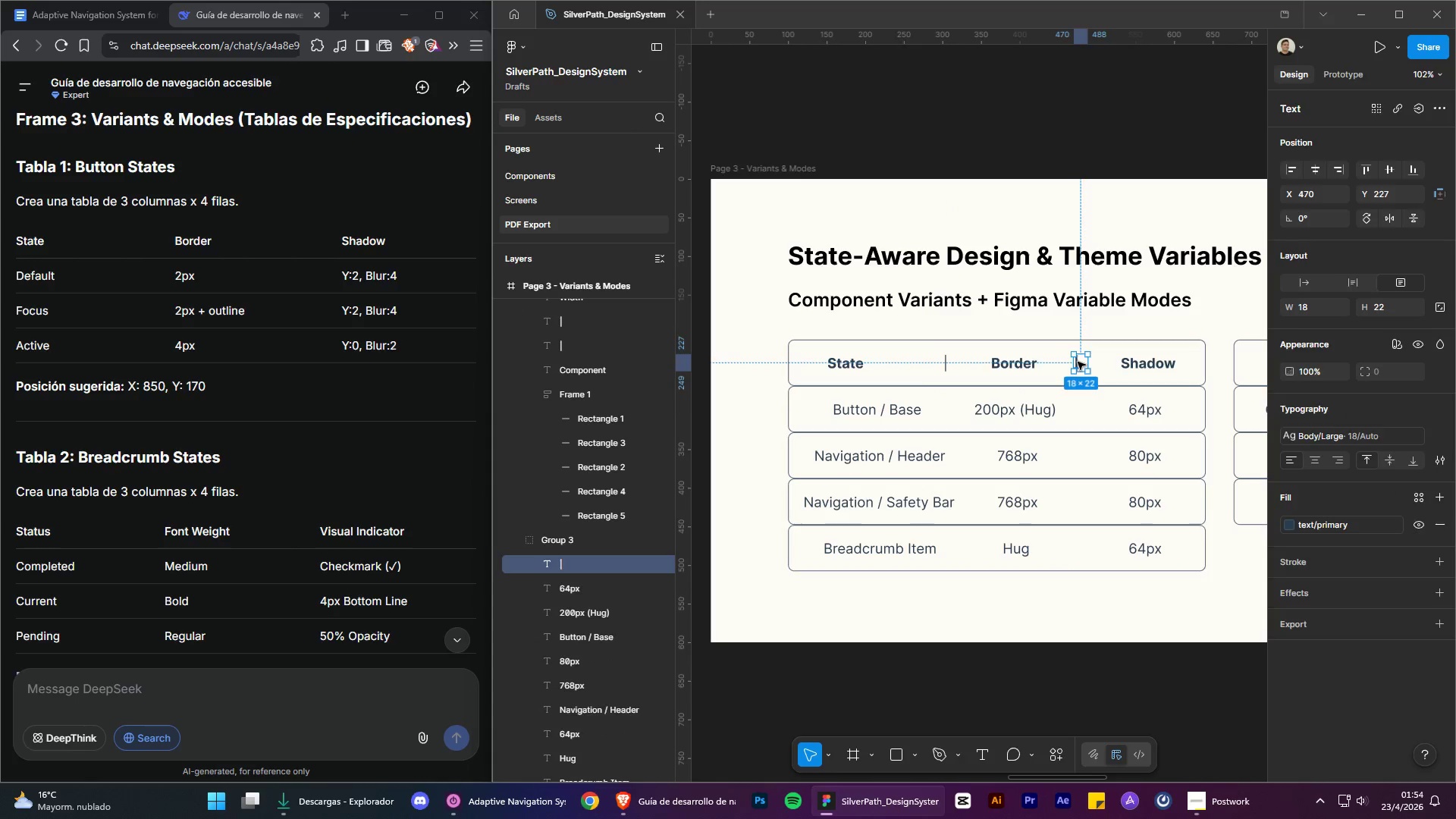 
key(Control+X)
 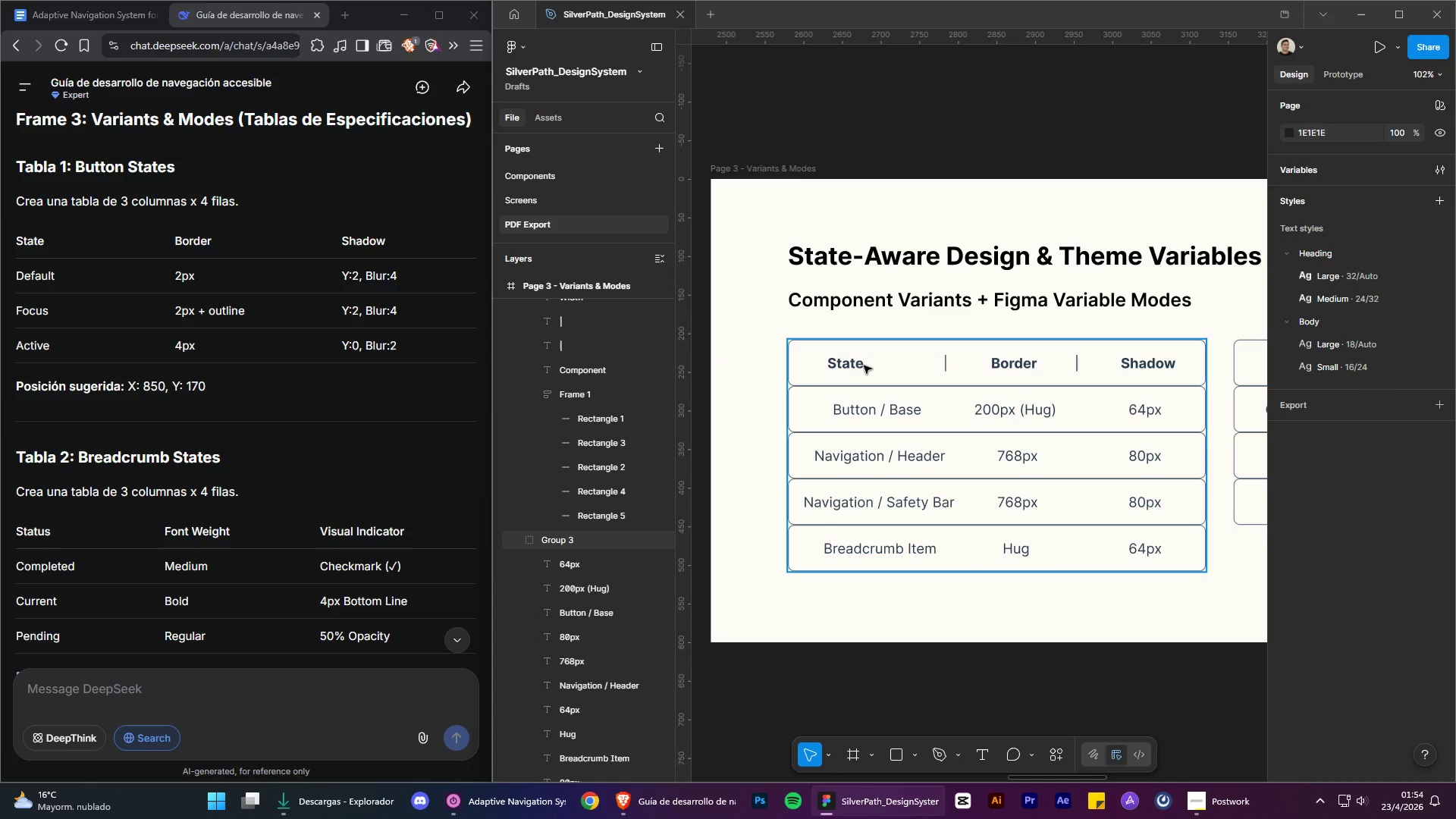 
double_click([863, 366])
 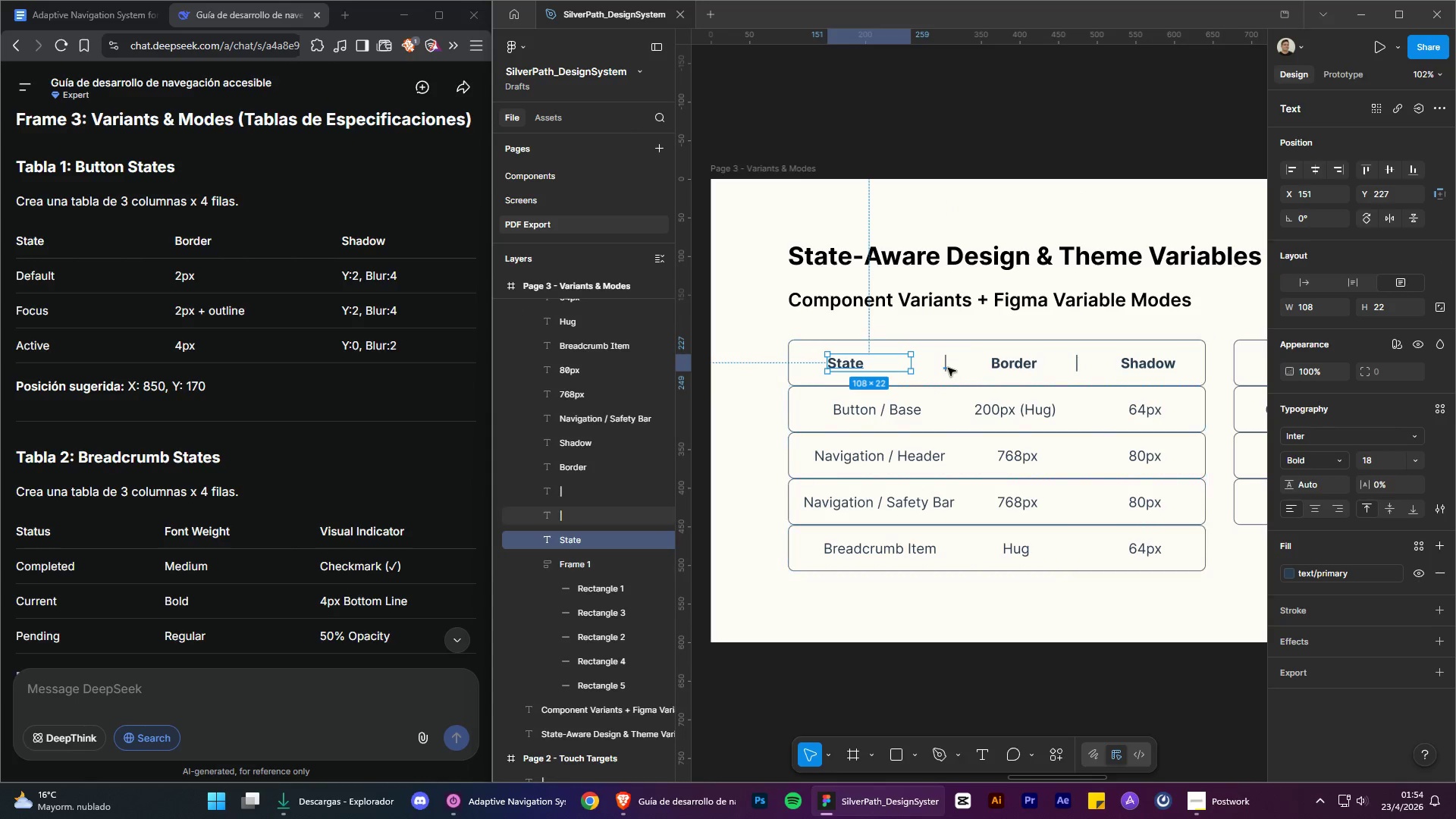 
hold_key(key=ShiftLeft, duration=1.5)
left_click([947, 369])
 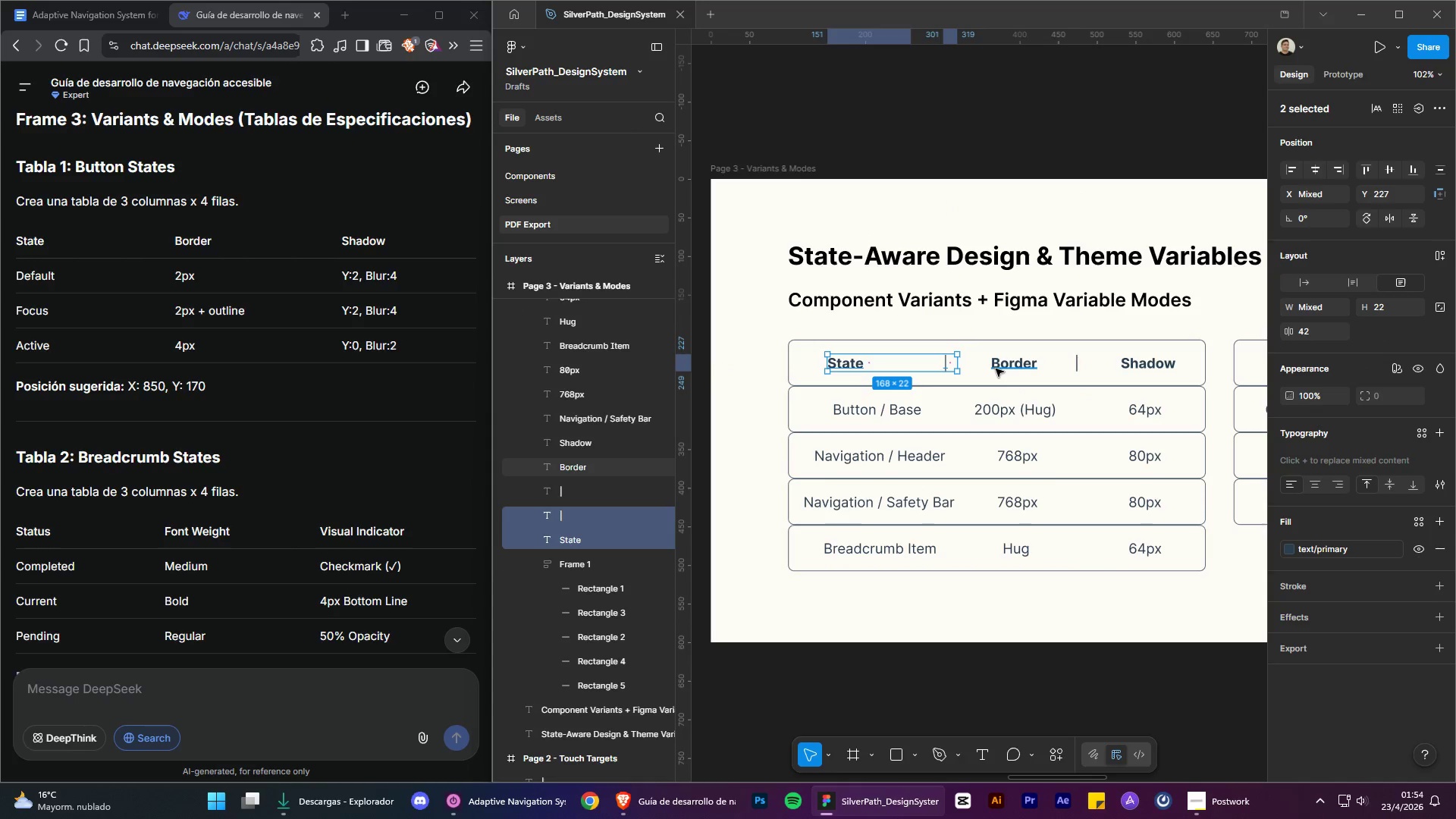 
left_click([996, 369])
 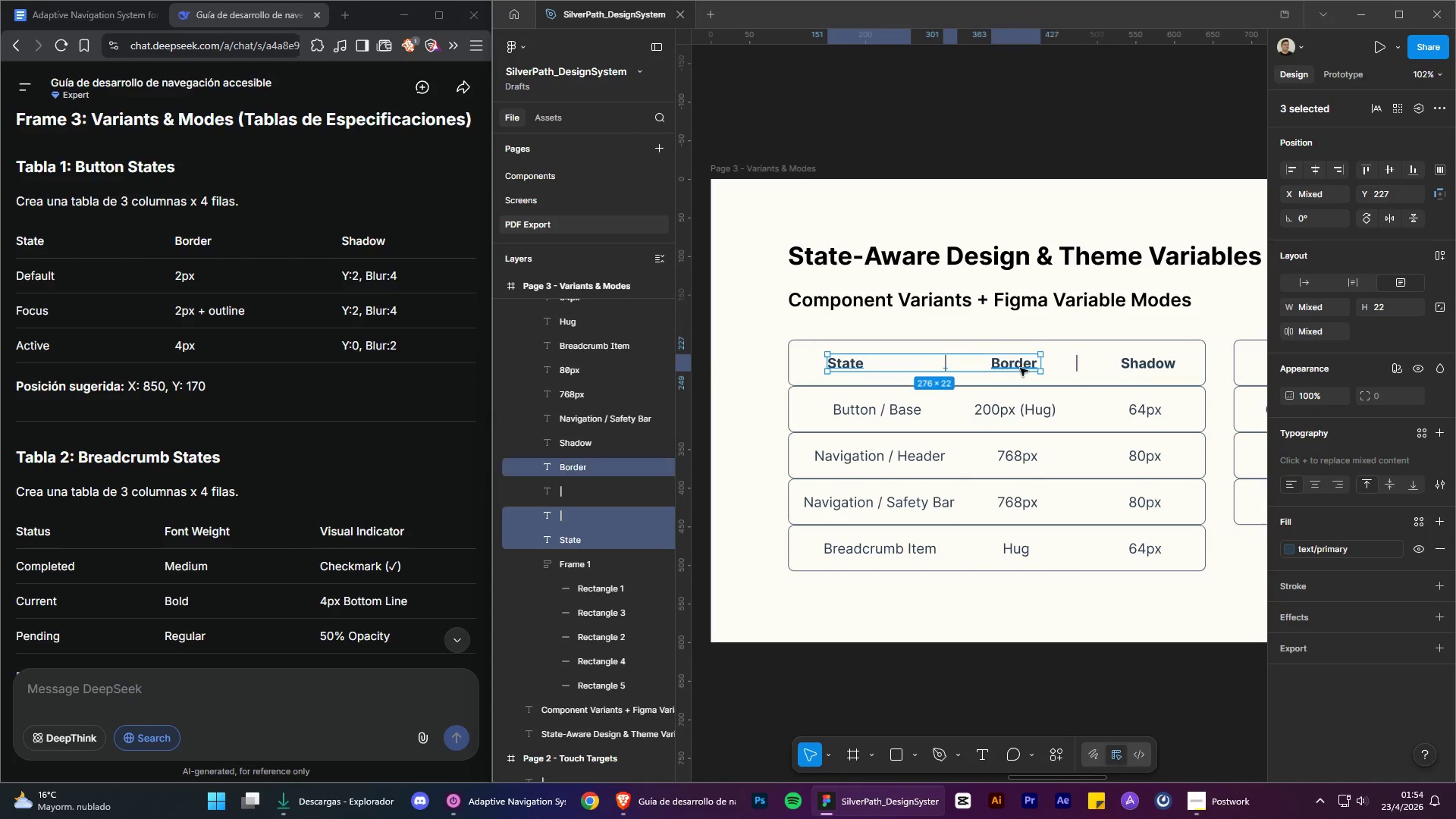 
hold_key(key=ShiftLeft, duration=1.45)
left_click([1082, 367])
 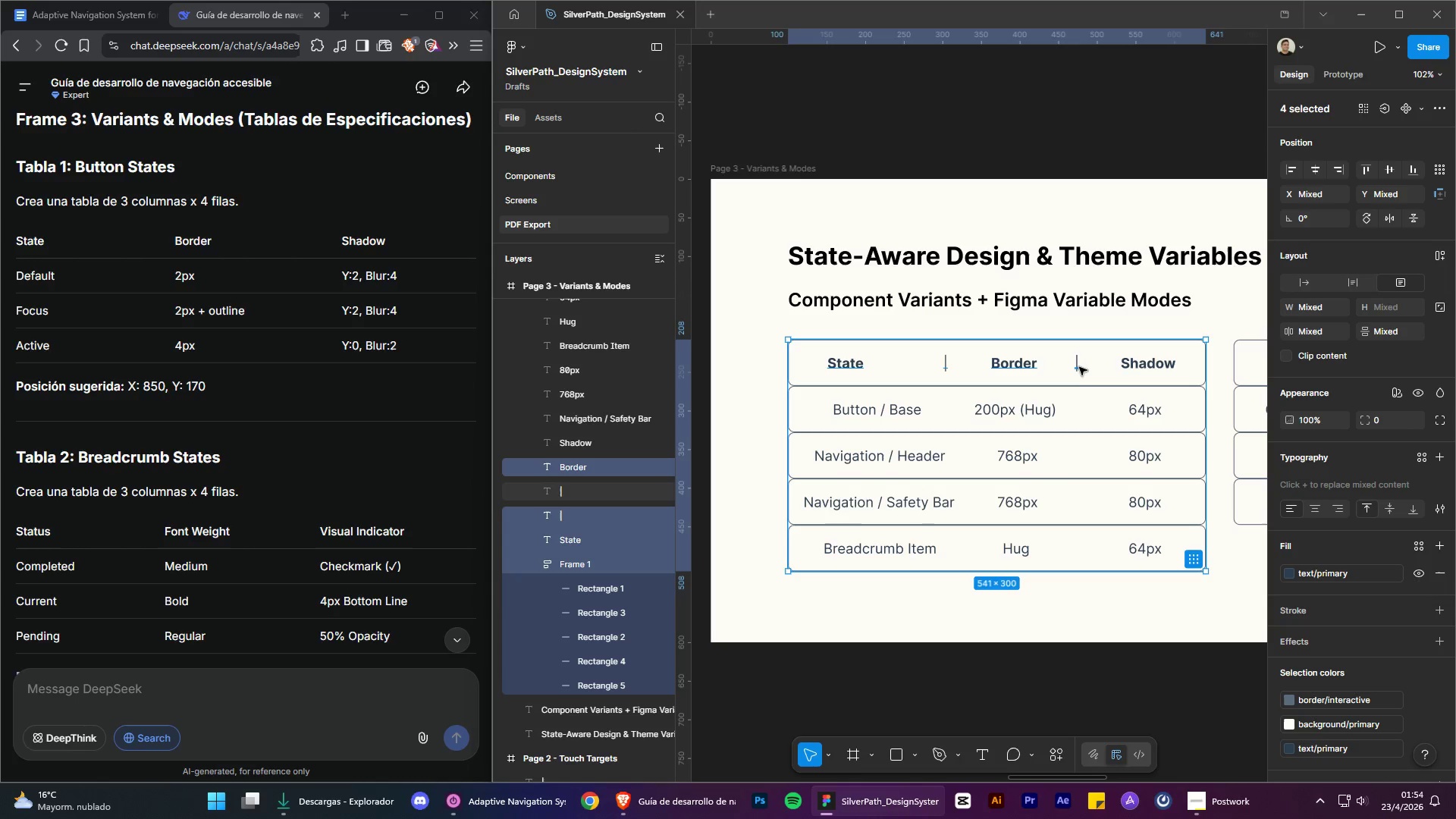 
left_click([1079, 367])
 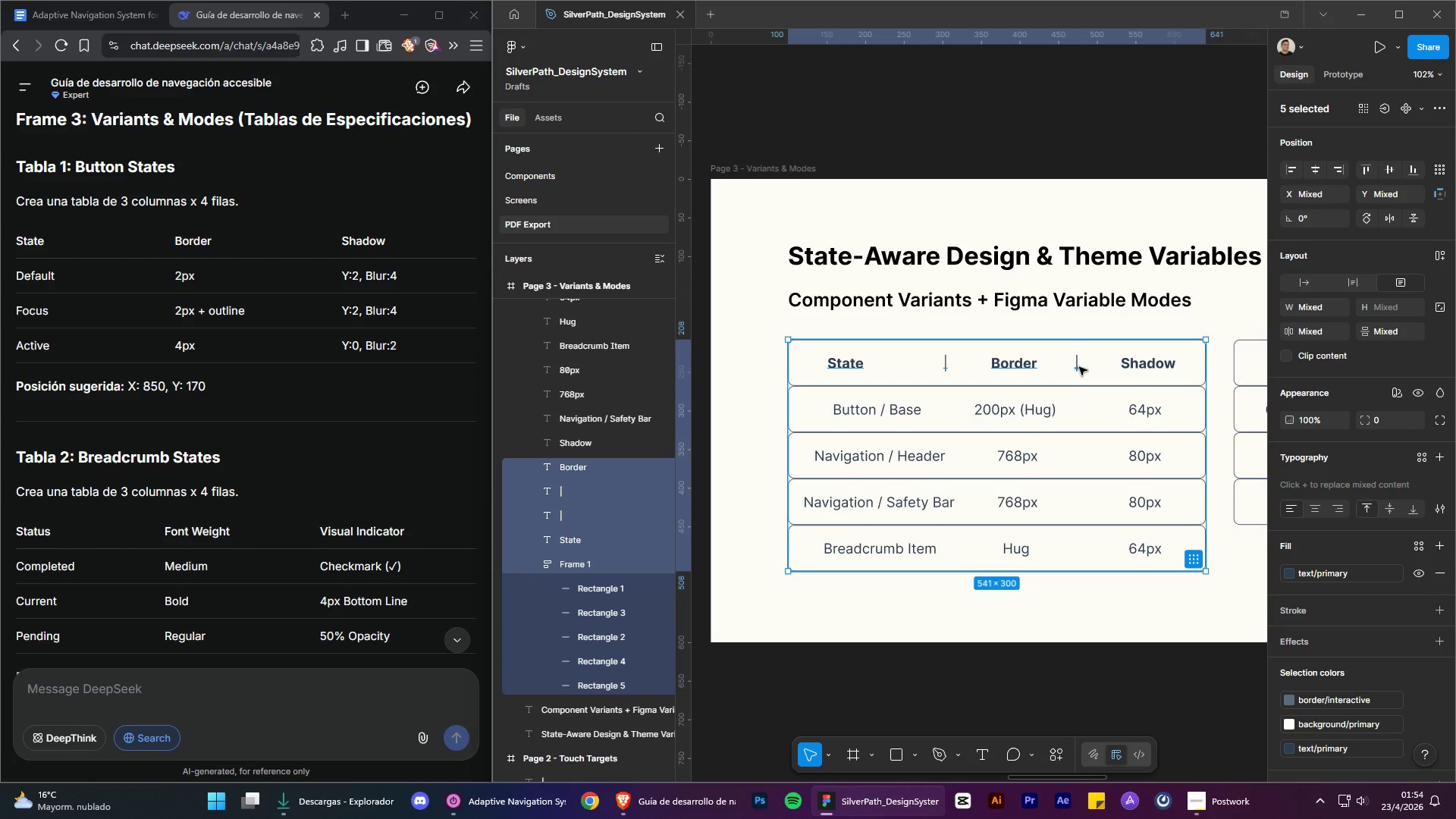 
hold_key(key=ShiftLeft, duration=2.16)
left_click([856, 370])
 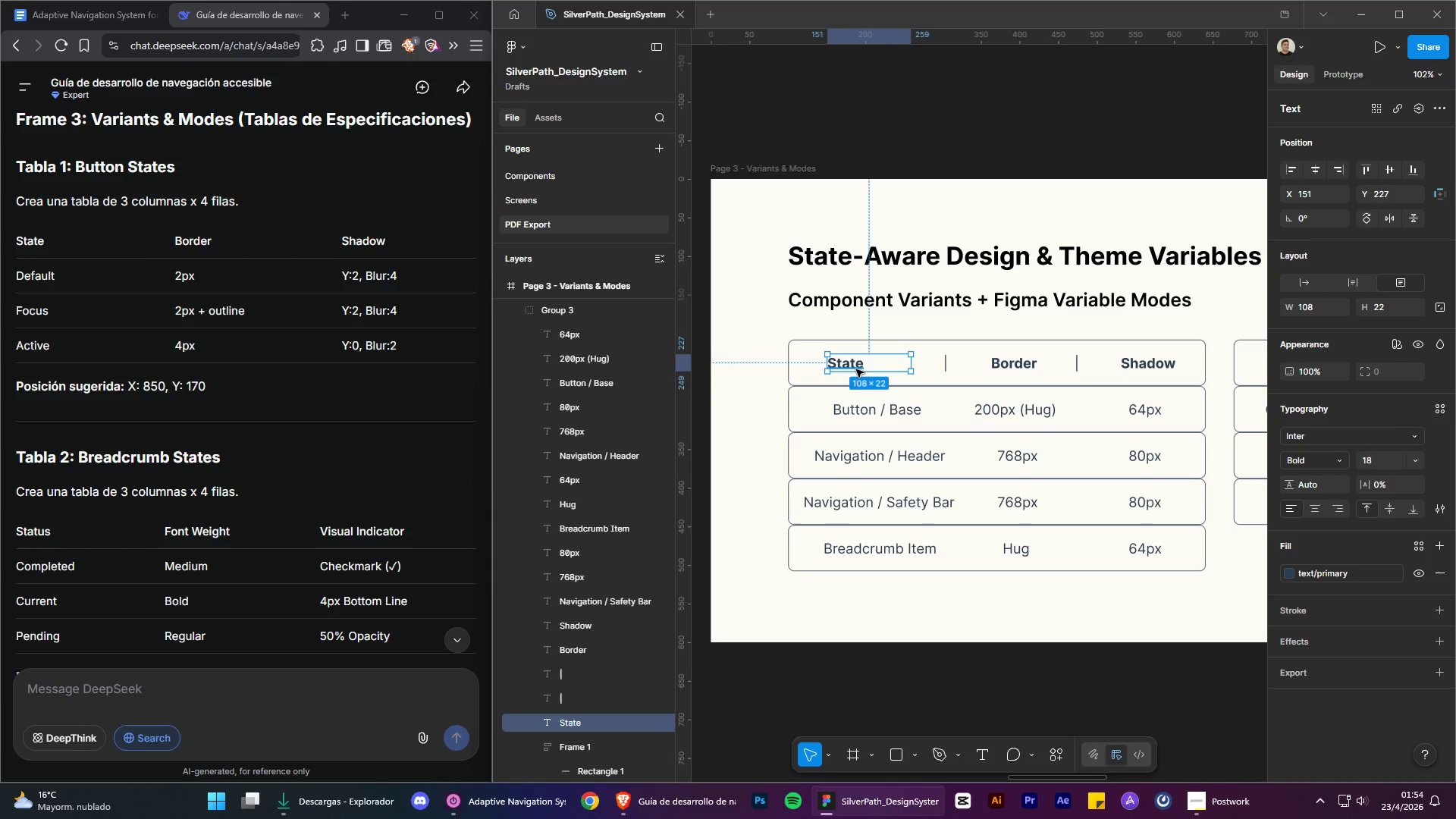 
hold_key(key=ShiftLeft, duration=0.78)
 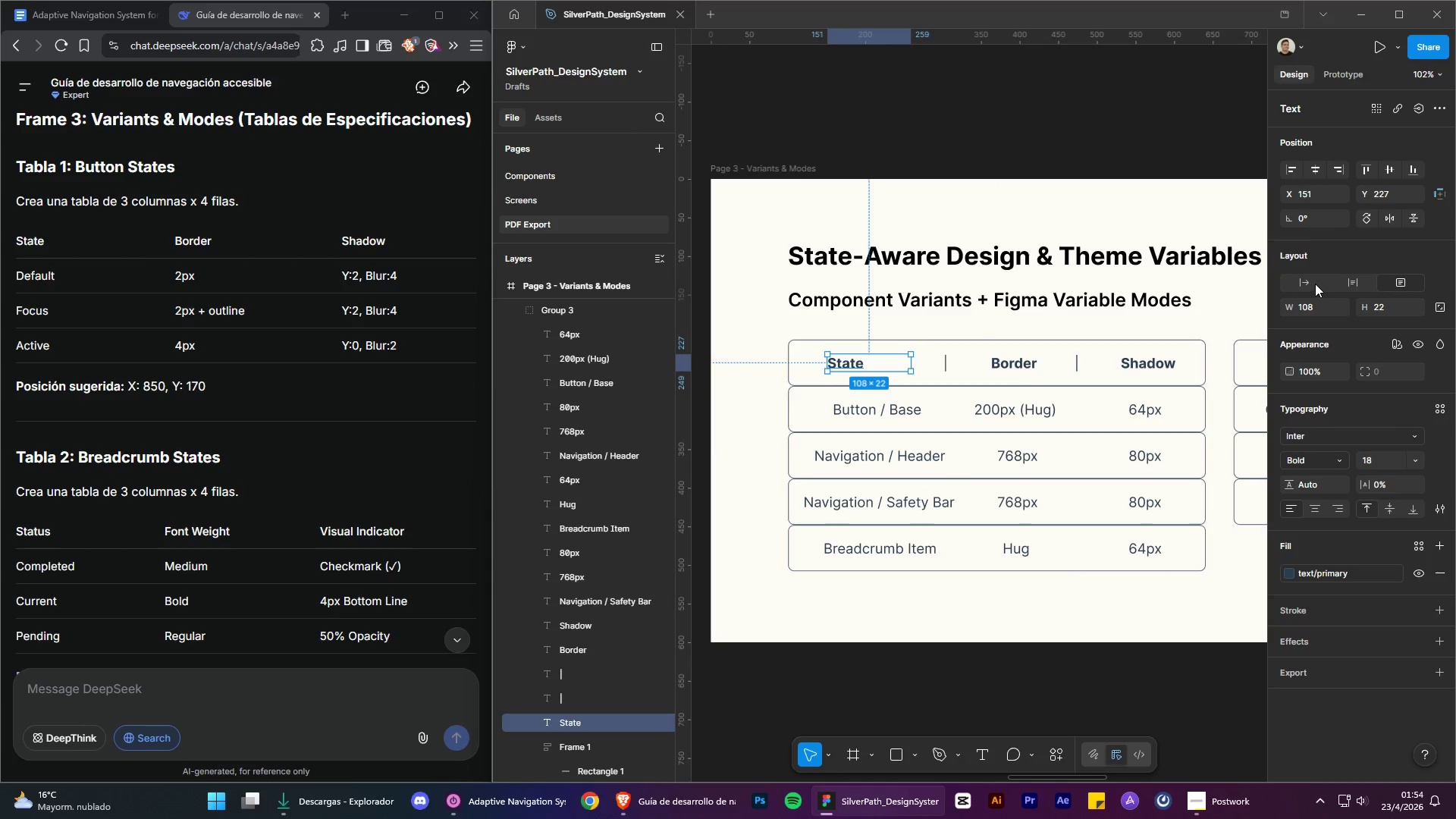 
left_click([1310, 284])
 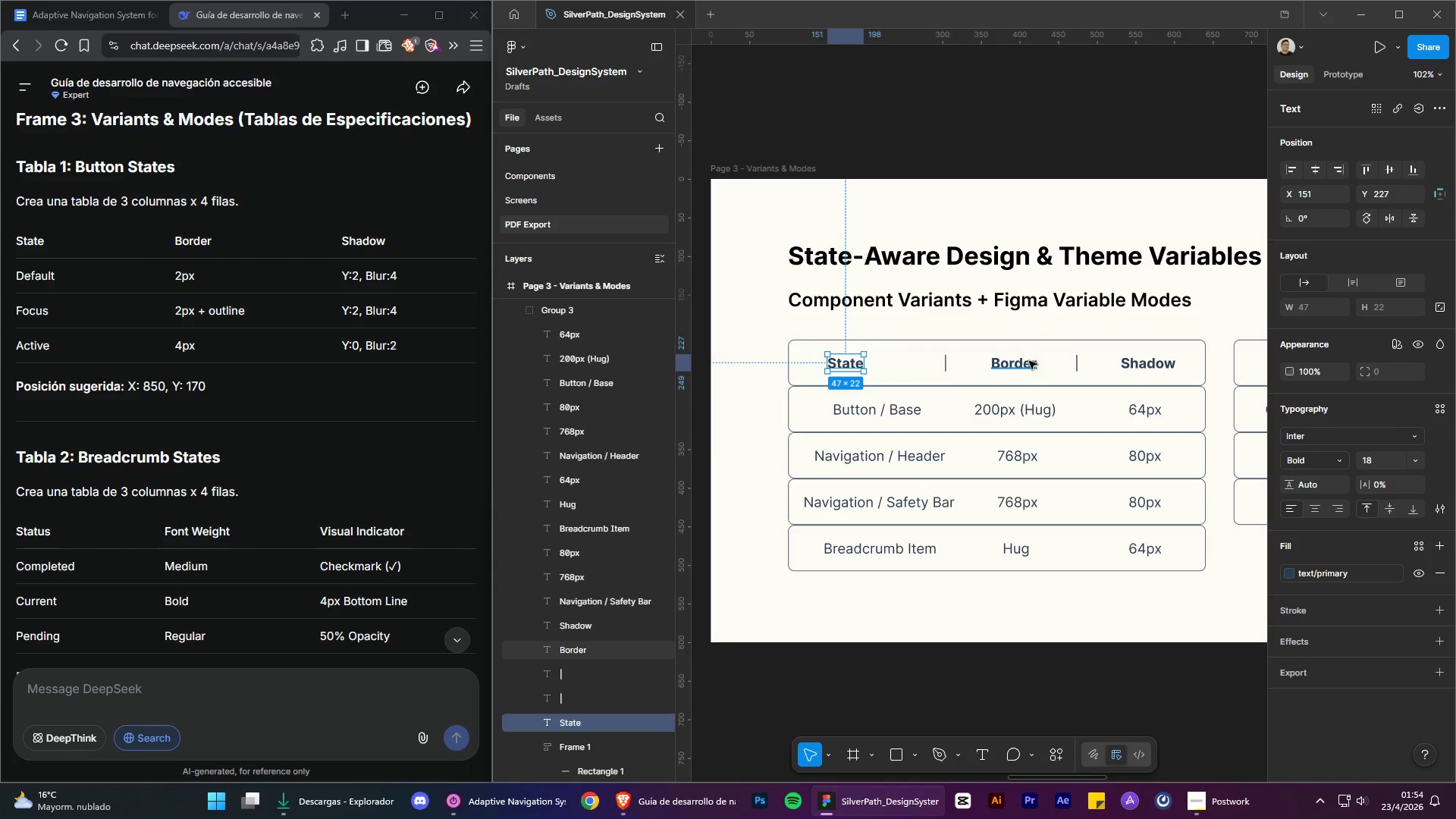 
left_click([1021, 368])
 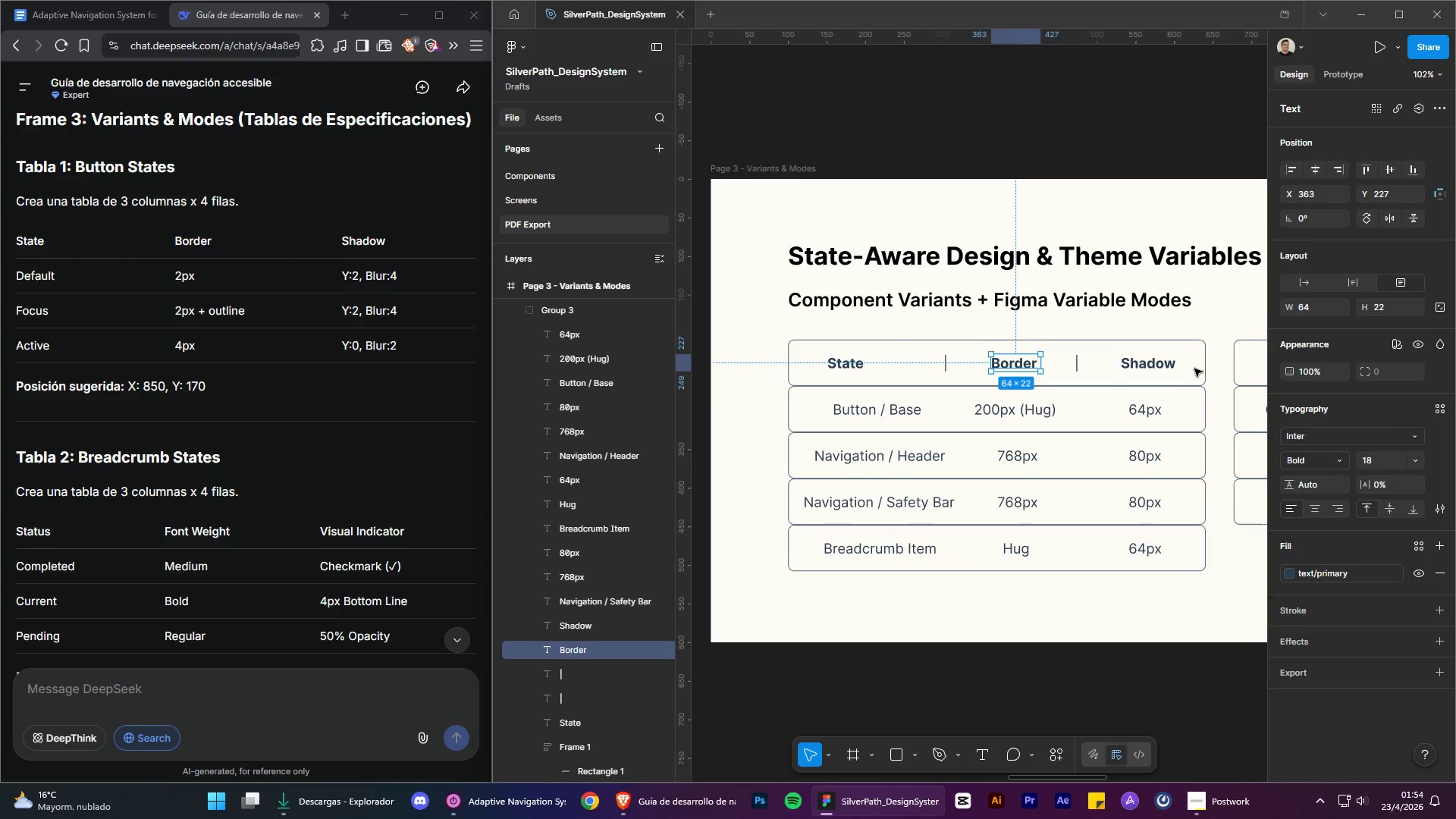 
left_click([1153, 368])
 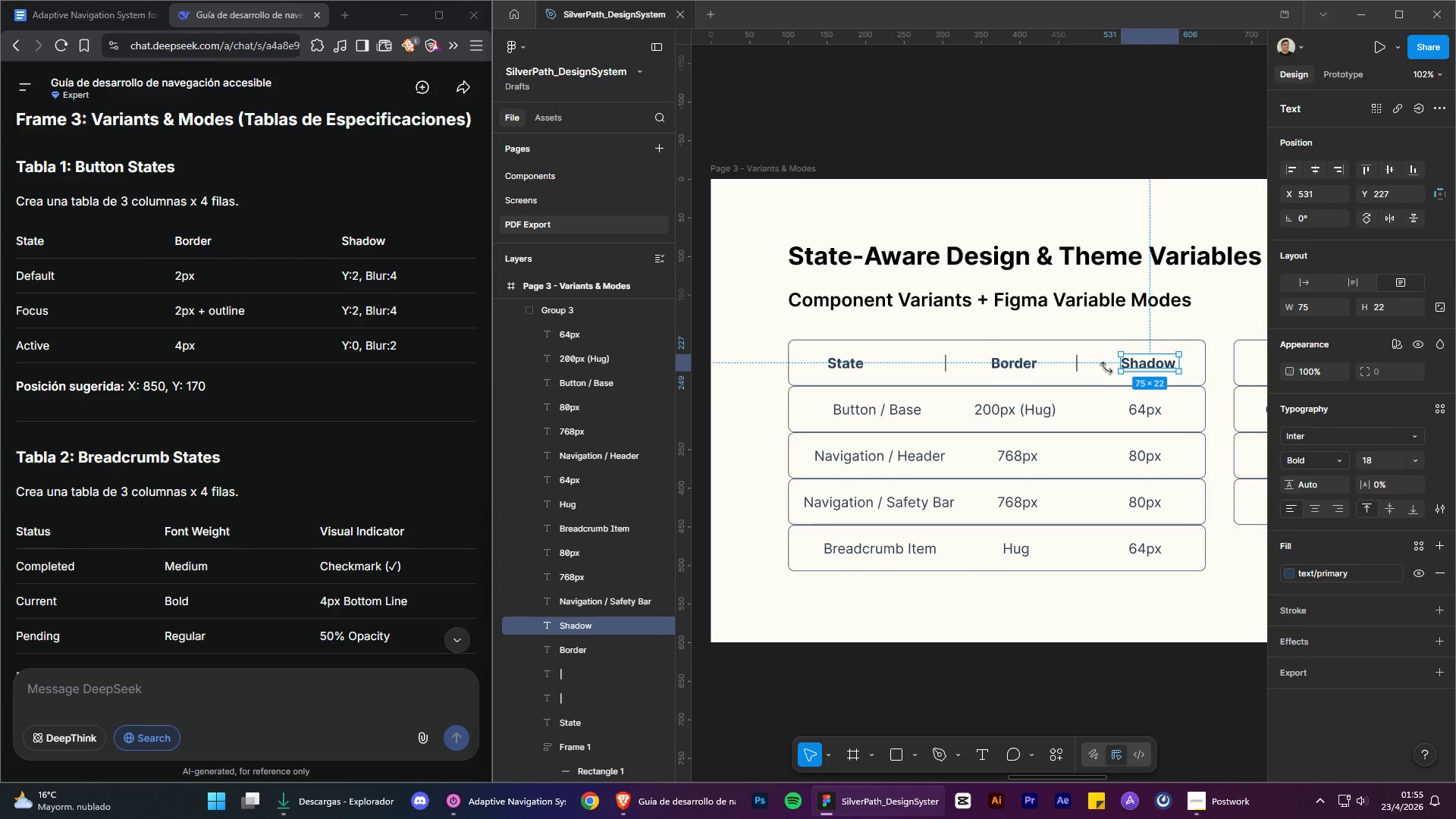 
hold_key(key=ShiftLeft, duration=1.52)
left_click([1081, 369])
 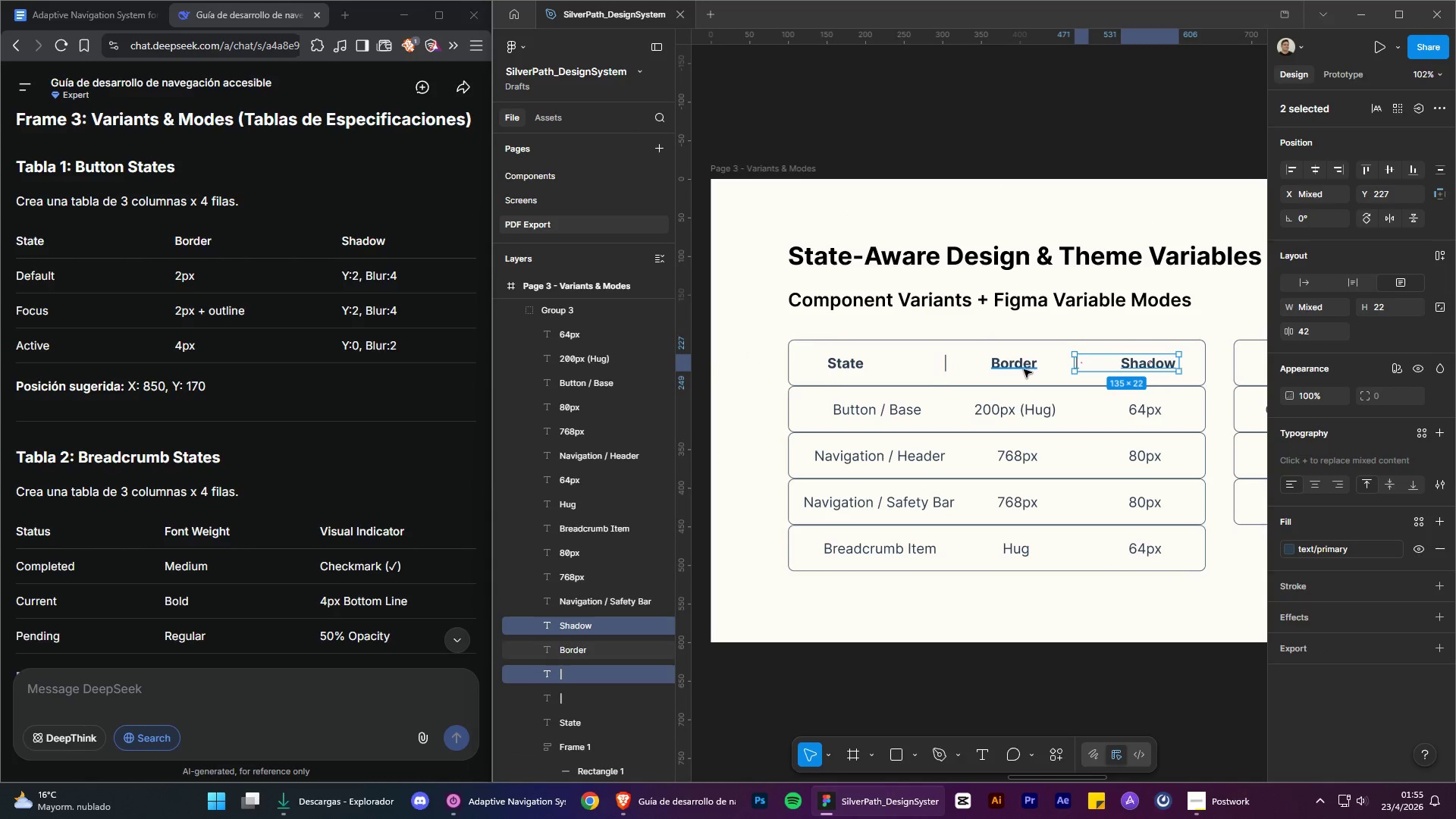 
left_click([1024, 369])
 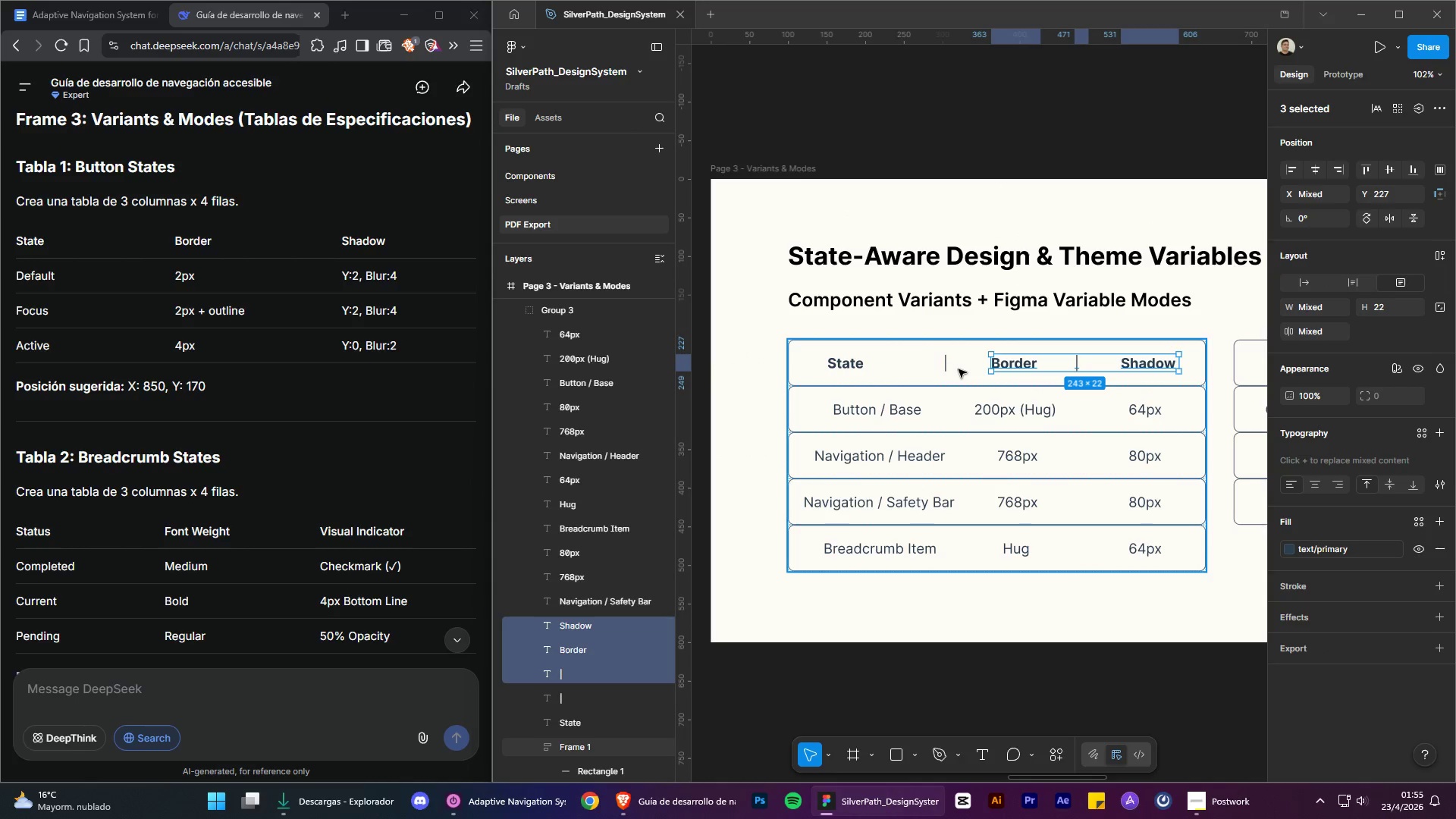 
hold_key(key=ShiftLeft, duration=1.5)
left_click([946, 367])
 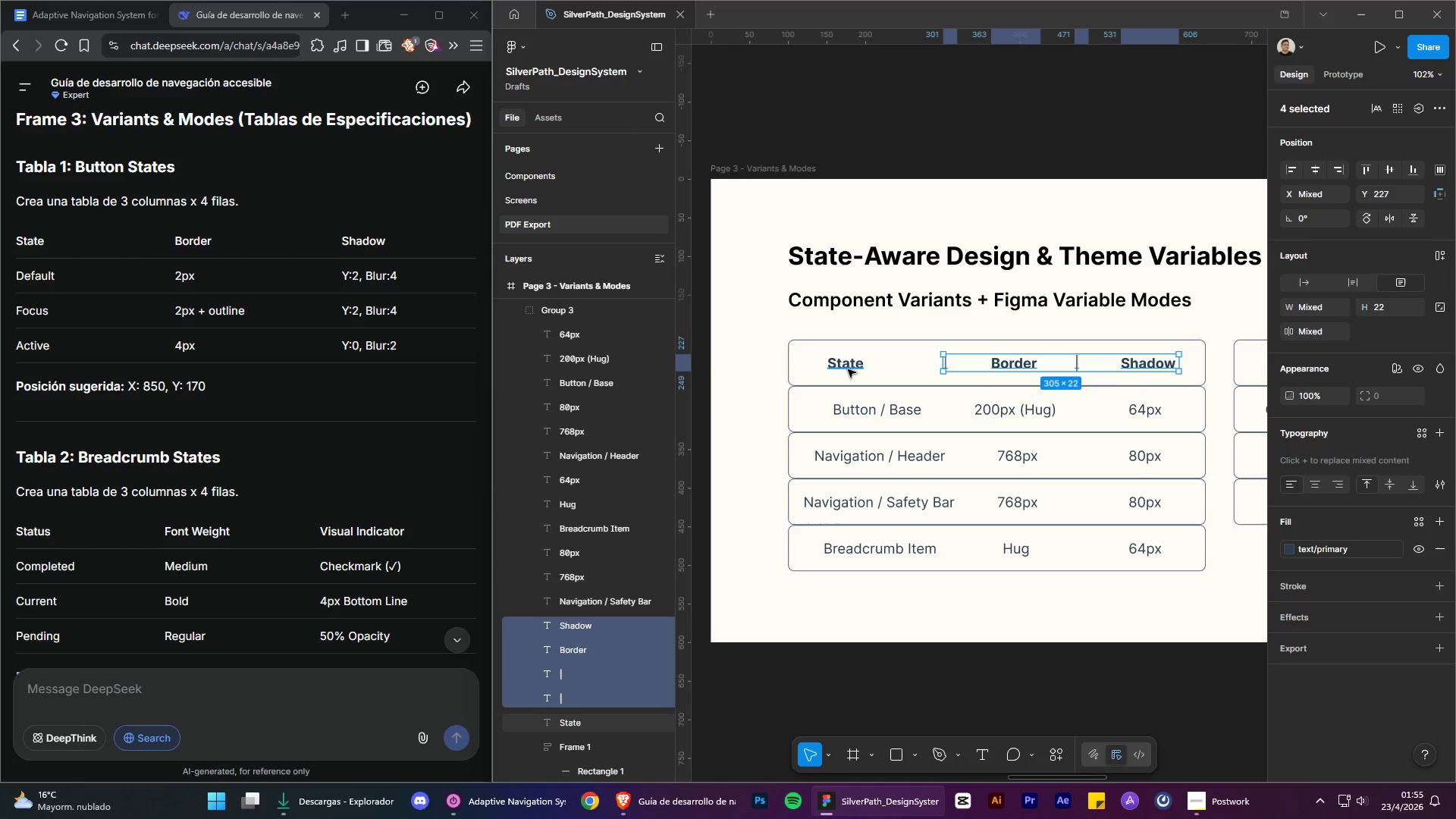 
left_click([848, 369])
 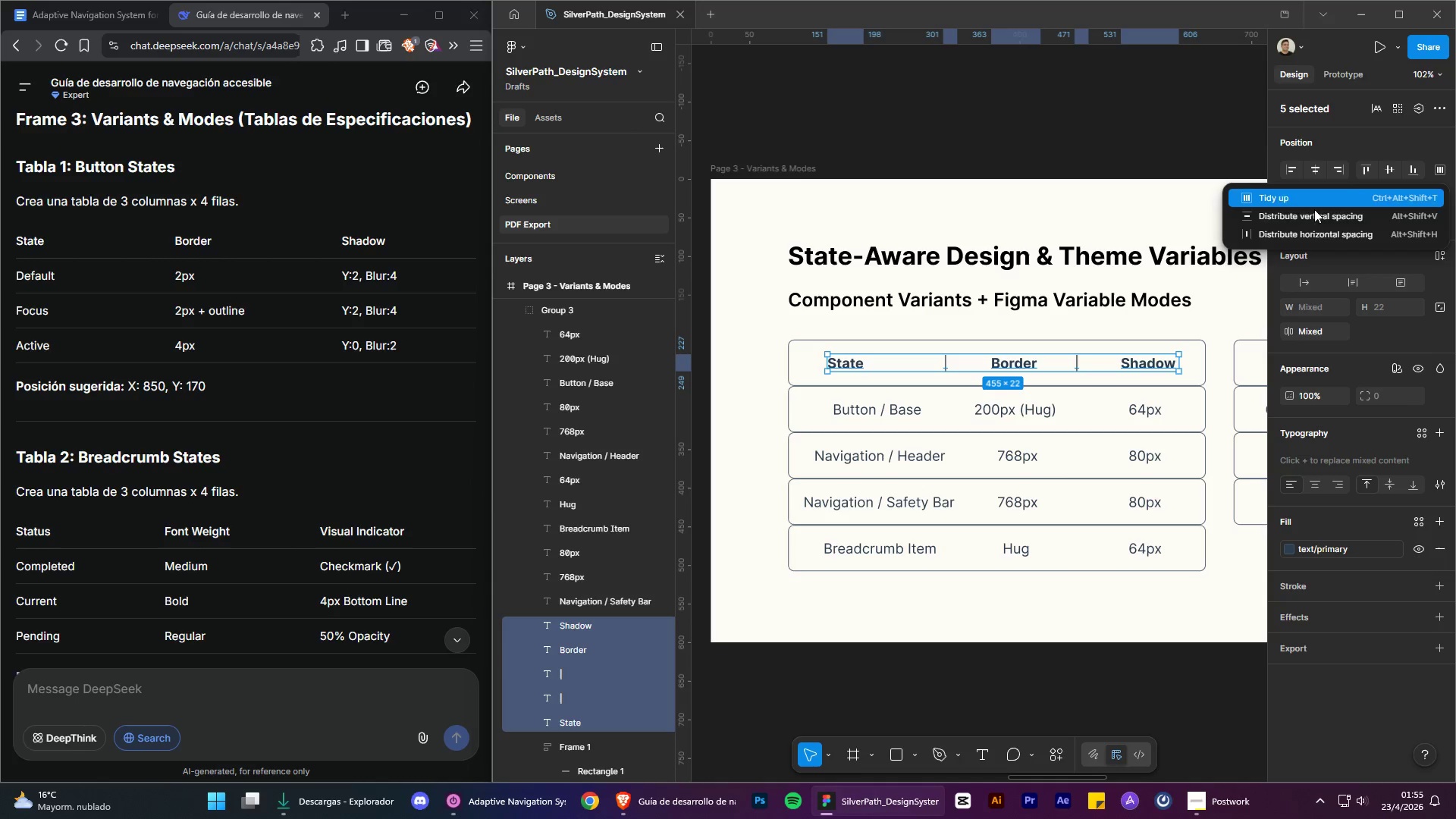 
left_click([1301, 230])
 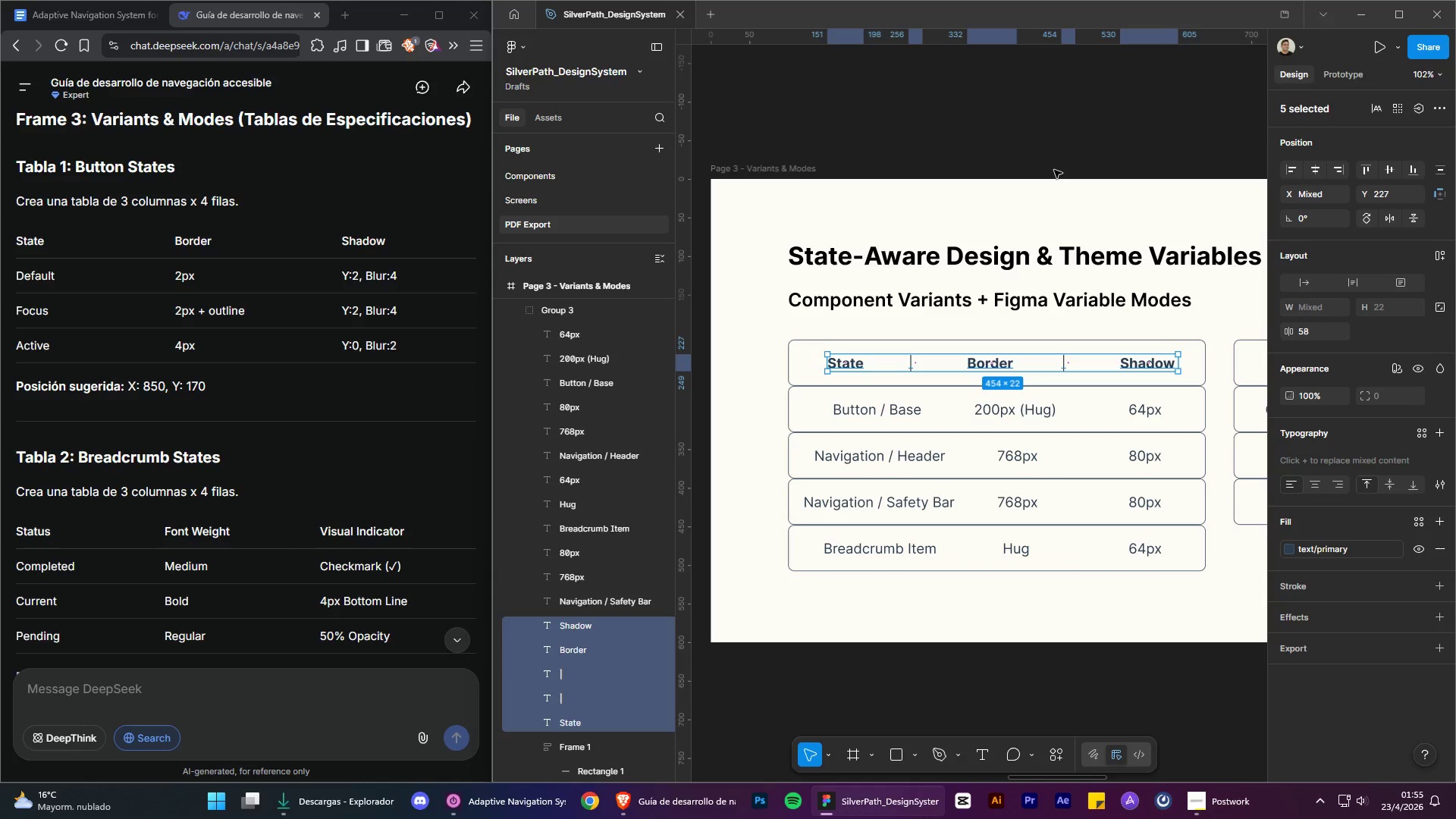 
left_click([1054, 169])
 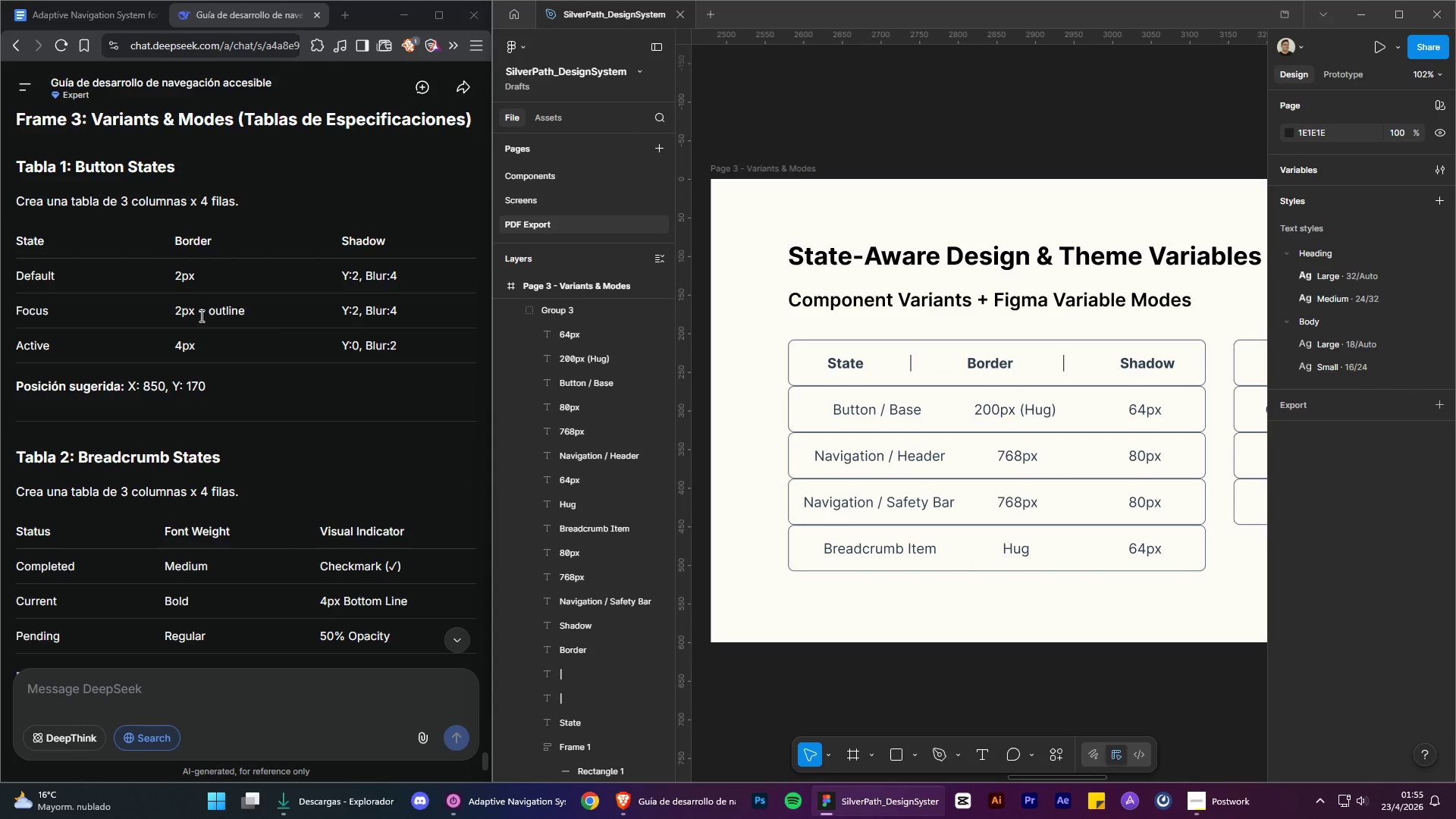 
left_click_drag(start_coordinate=[69, 279], to_coordinate=[11, 278])
 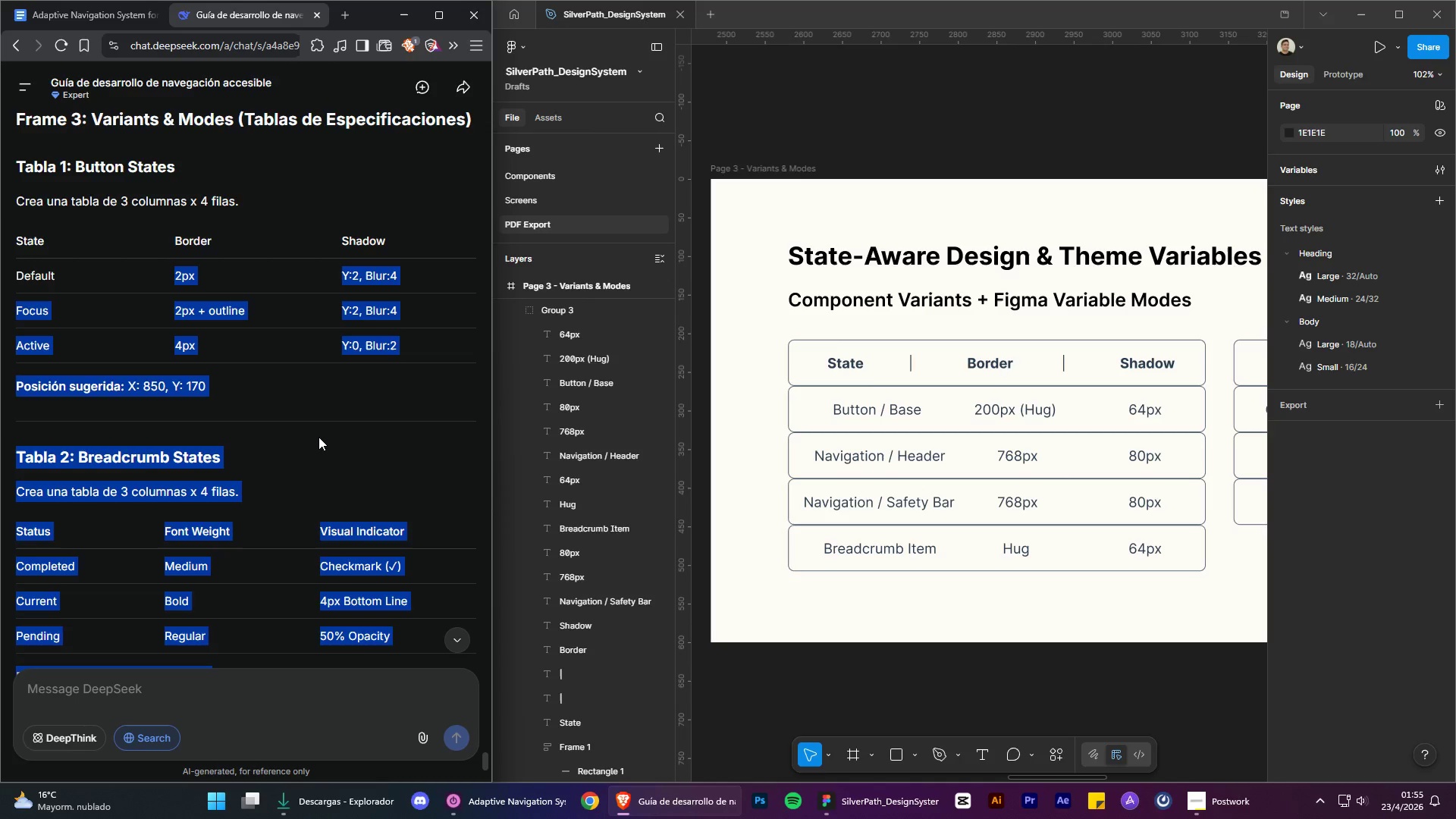 
double_click([184, 350])
 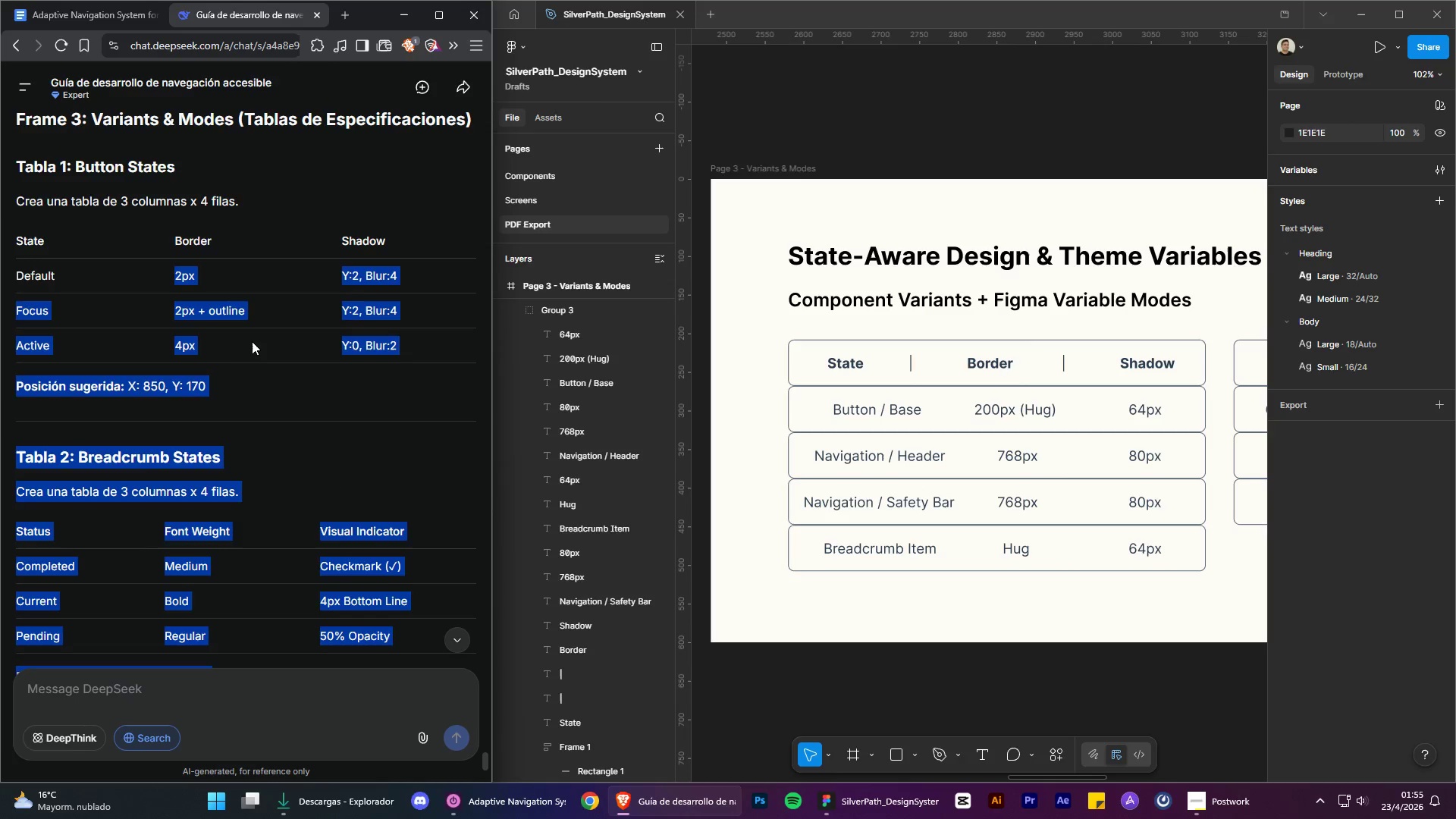 
triple_click([253, 341])
 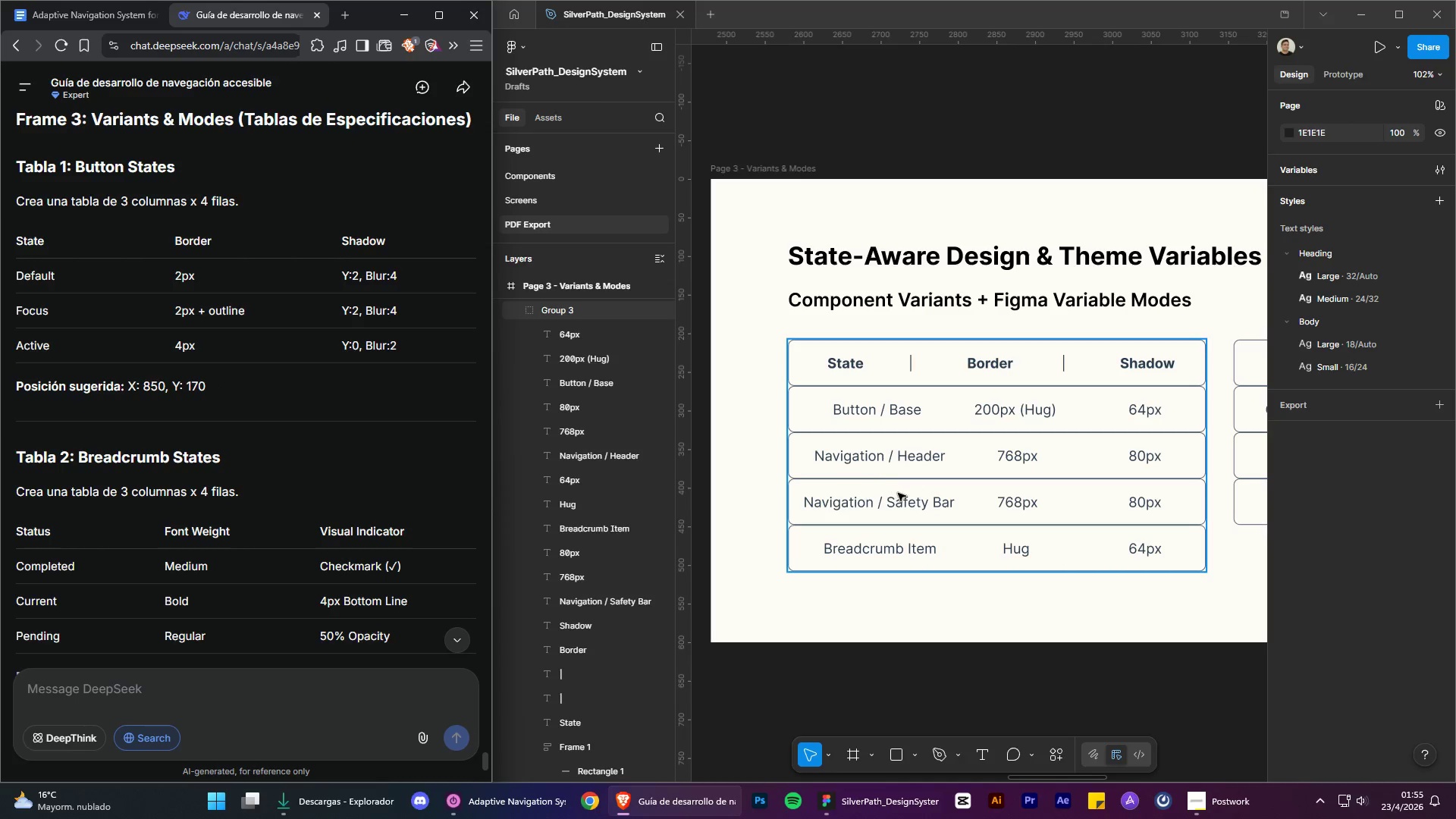 
double_click([925, 556])
 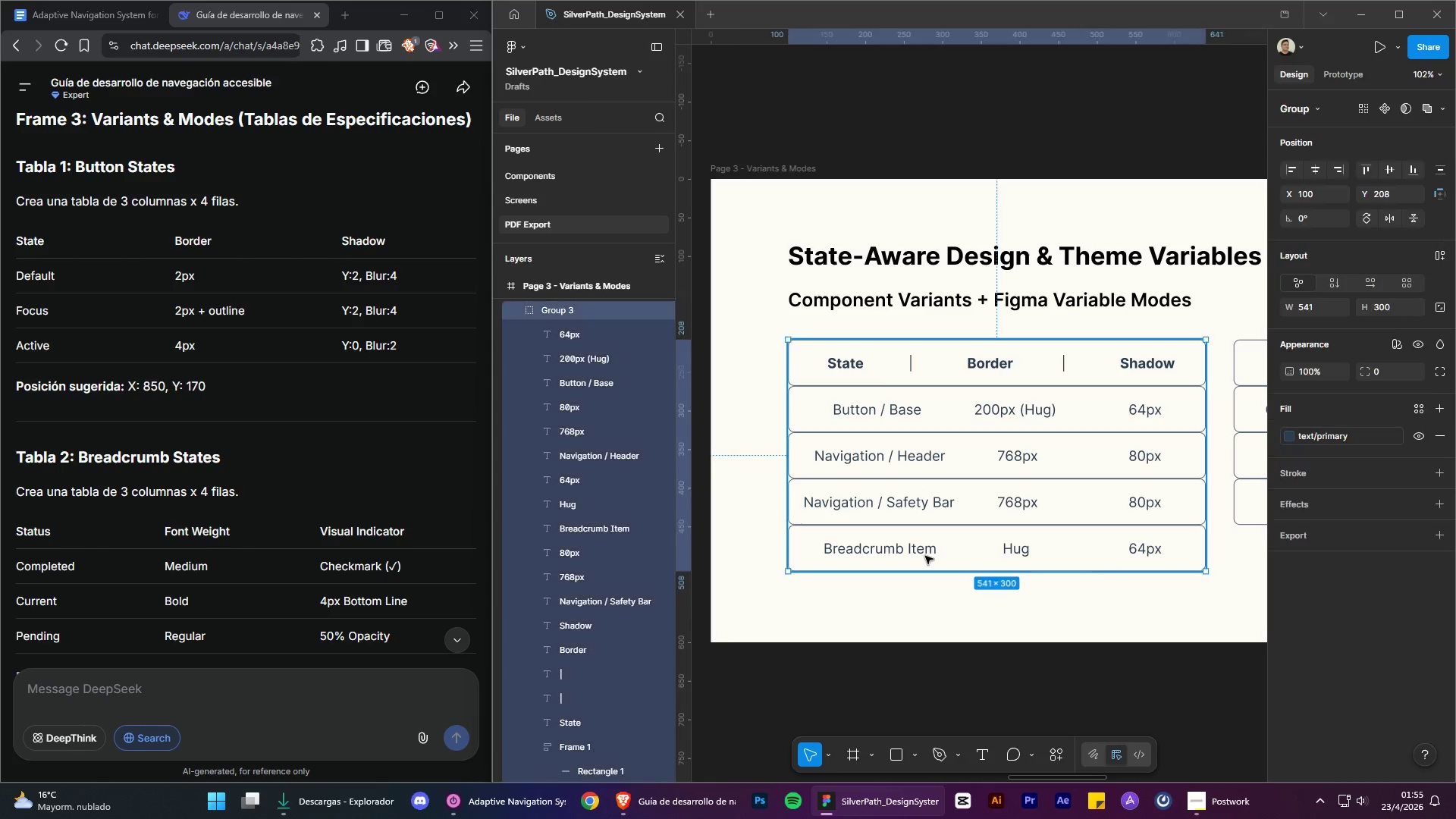 
triple_click([925, 556])
 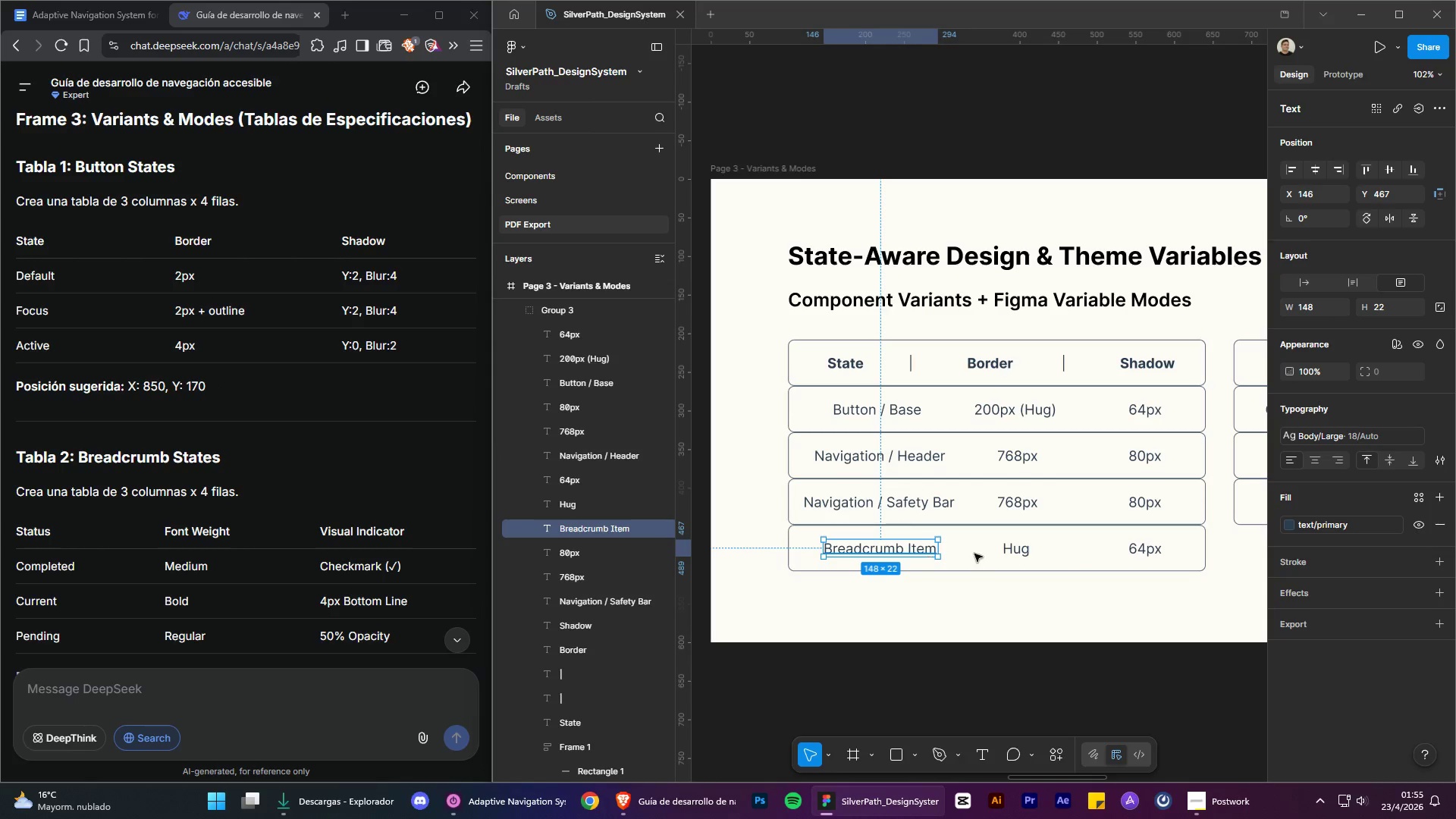 
hold_key(key=ShiftLeft, duration=1.12)
left_click([1006, 551])
 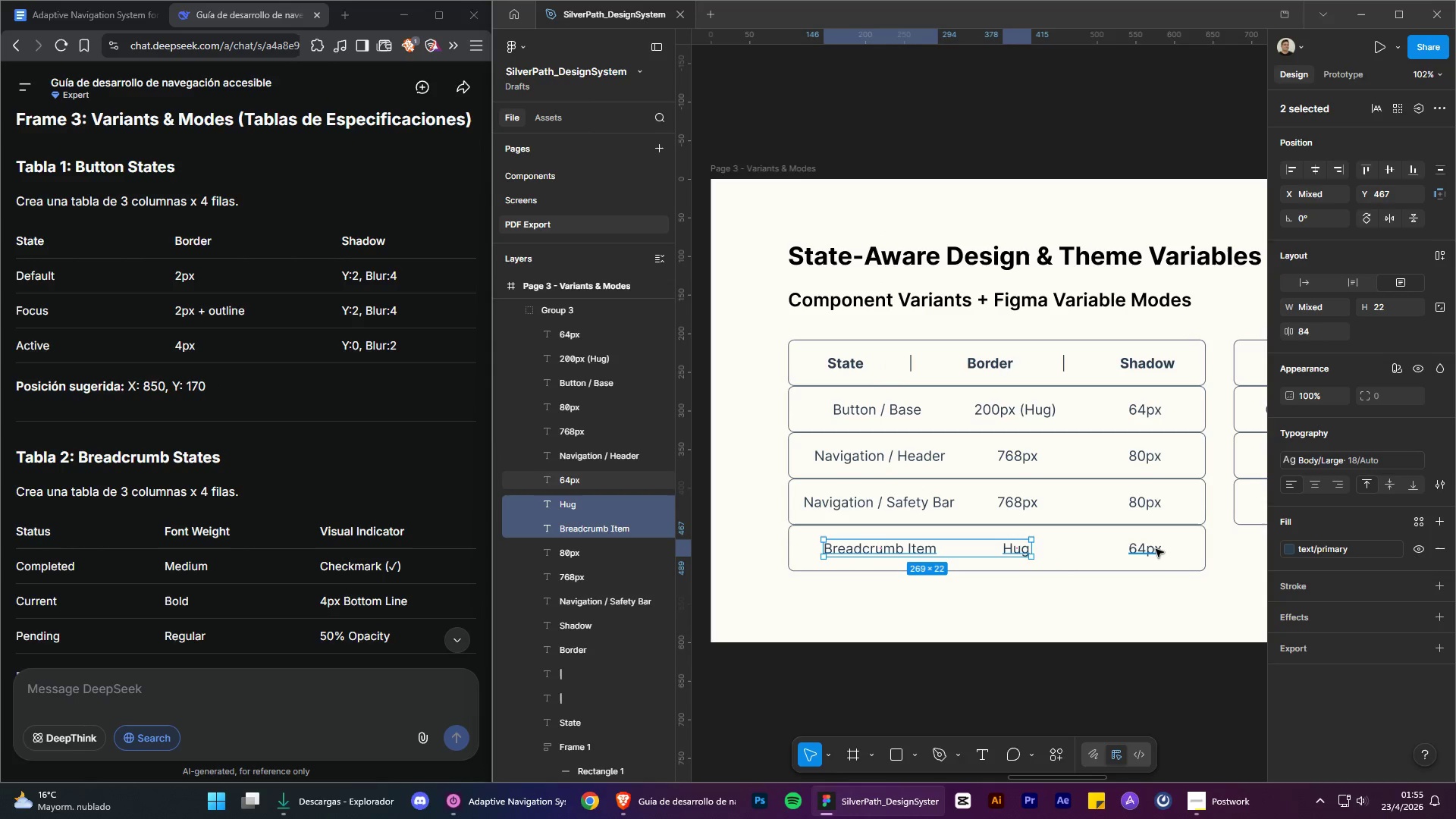 
left_click([1156, 549])
 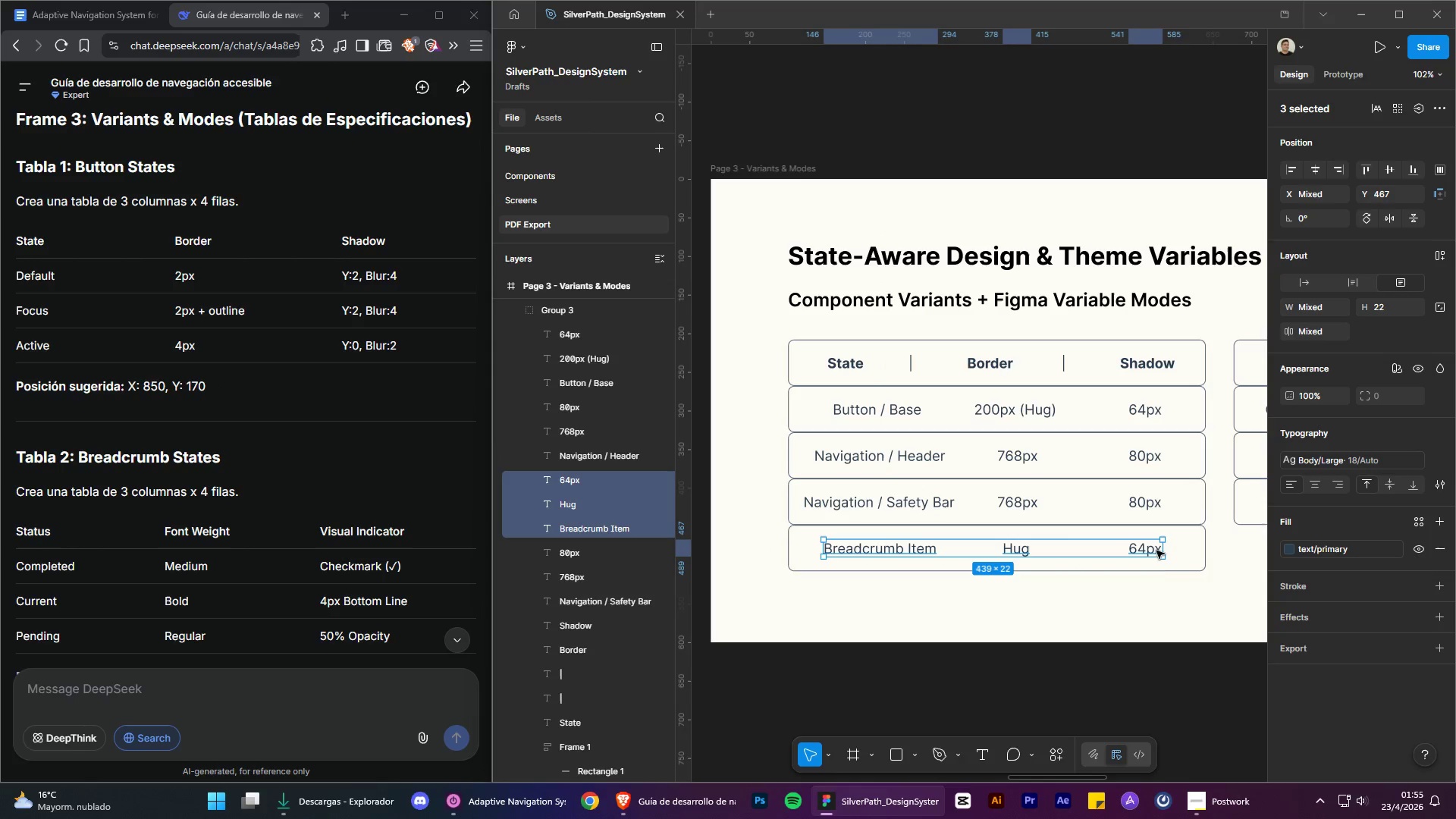 
key(Control+ControlLeft)
 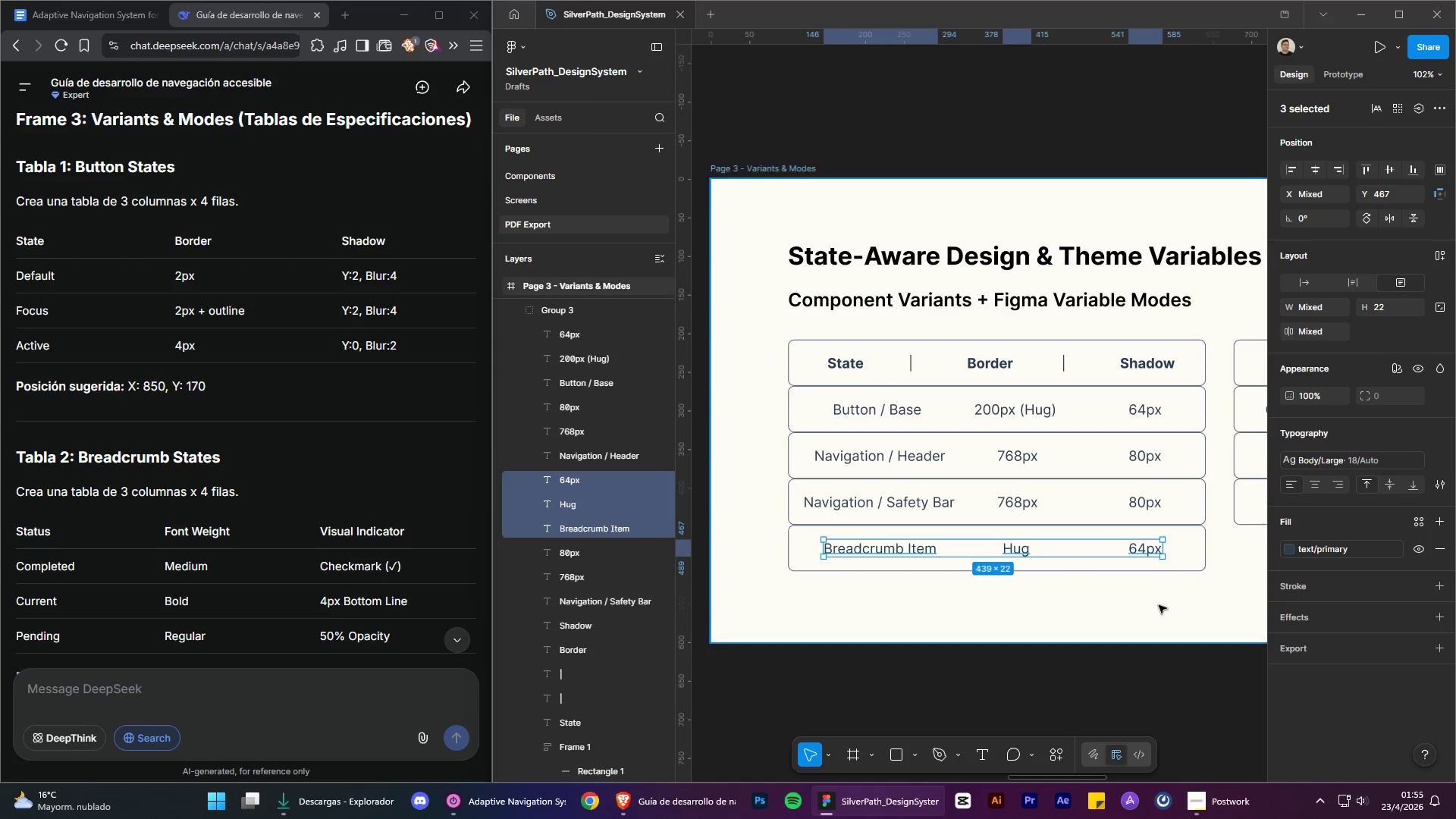 
key(Control+X)
 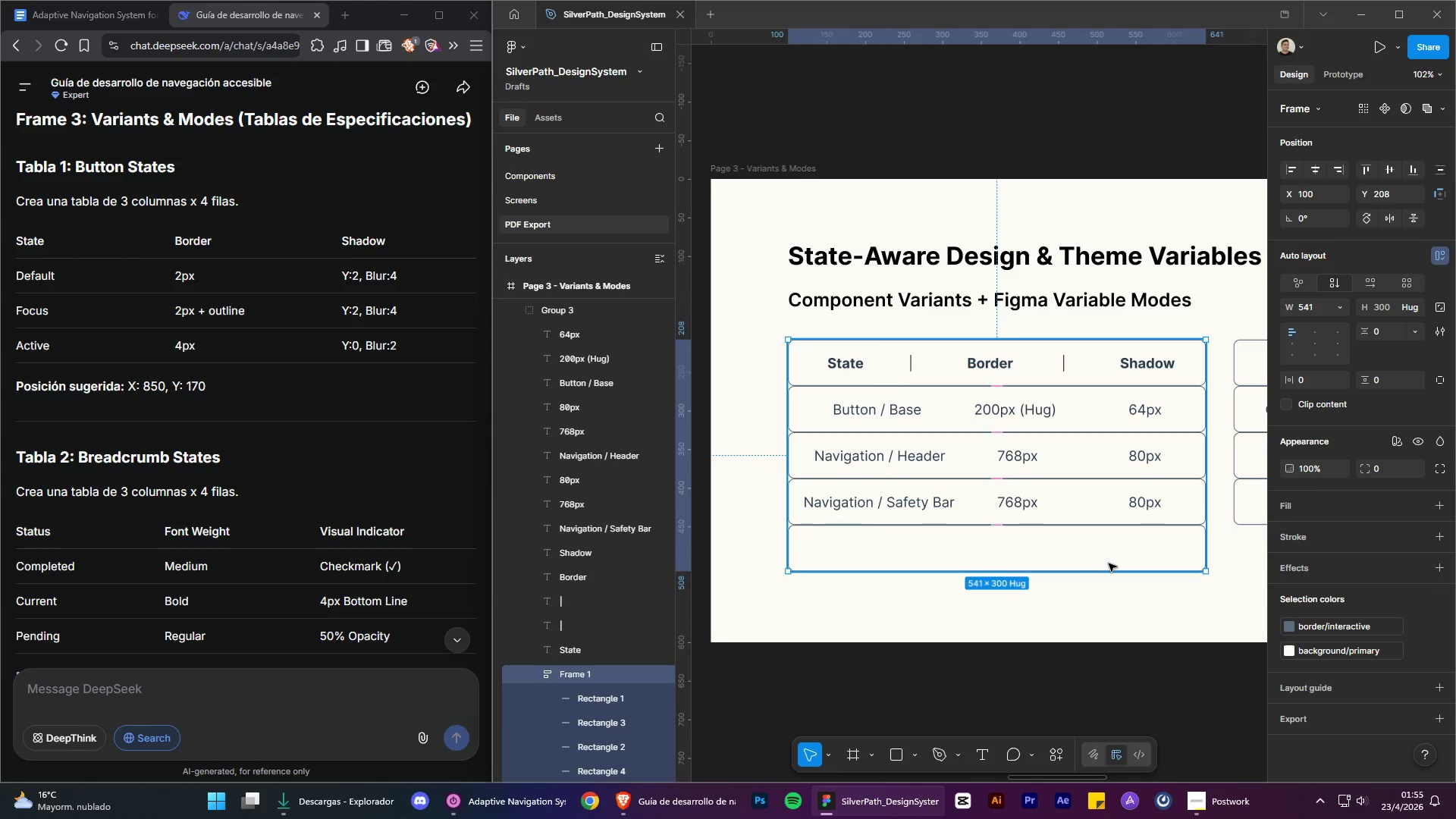 
left_click([1107, 561])
 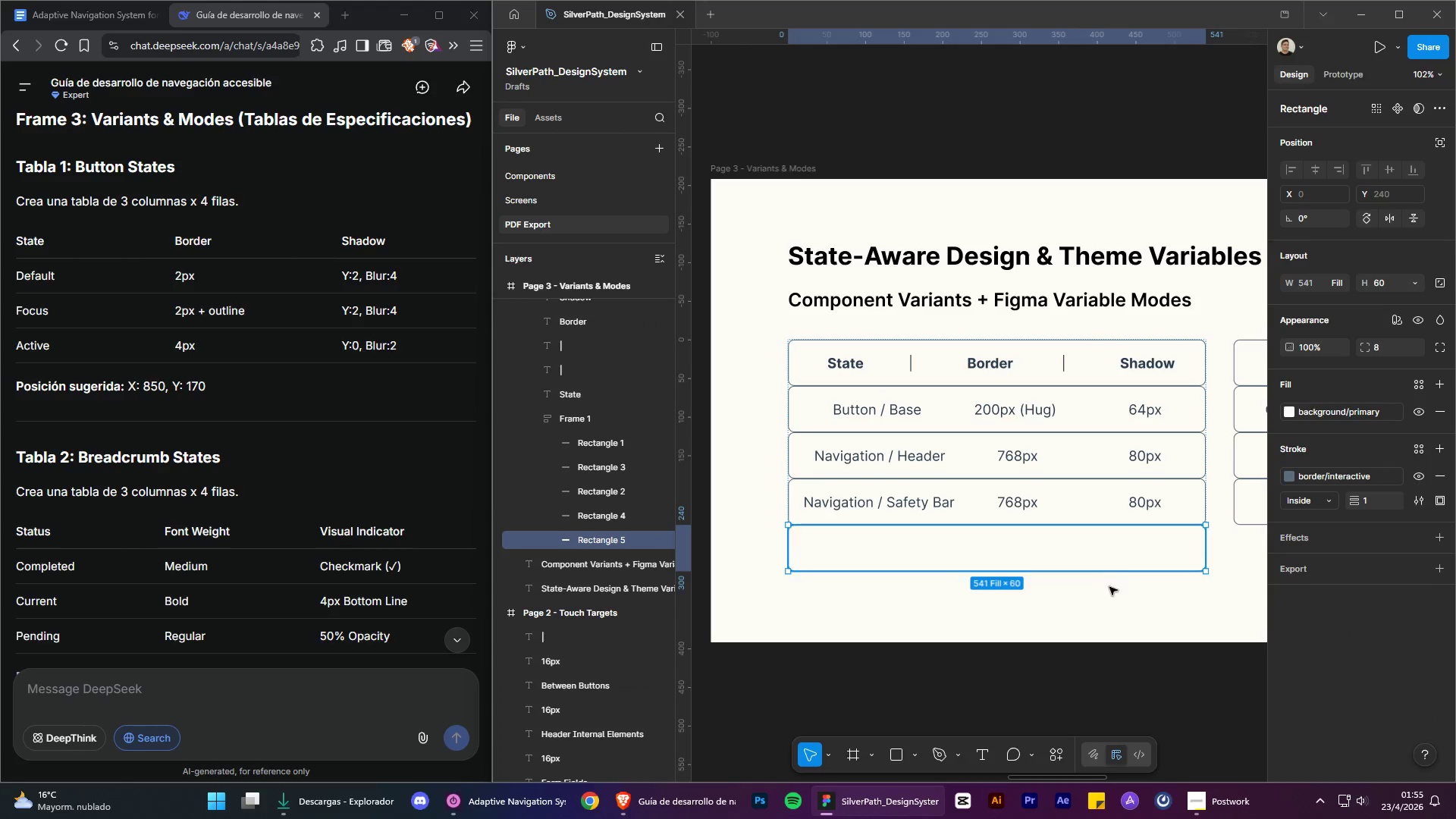 
key(Control+ControlLeft)
 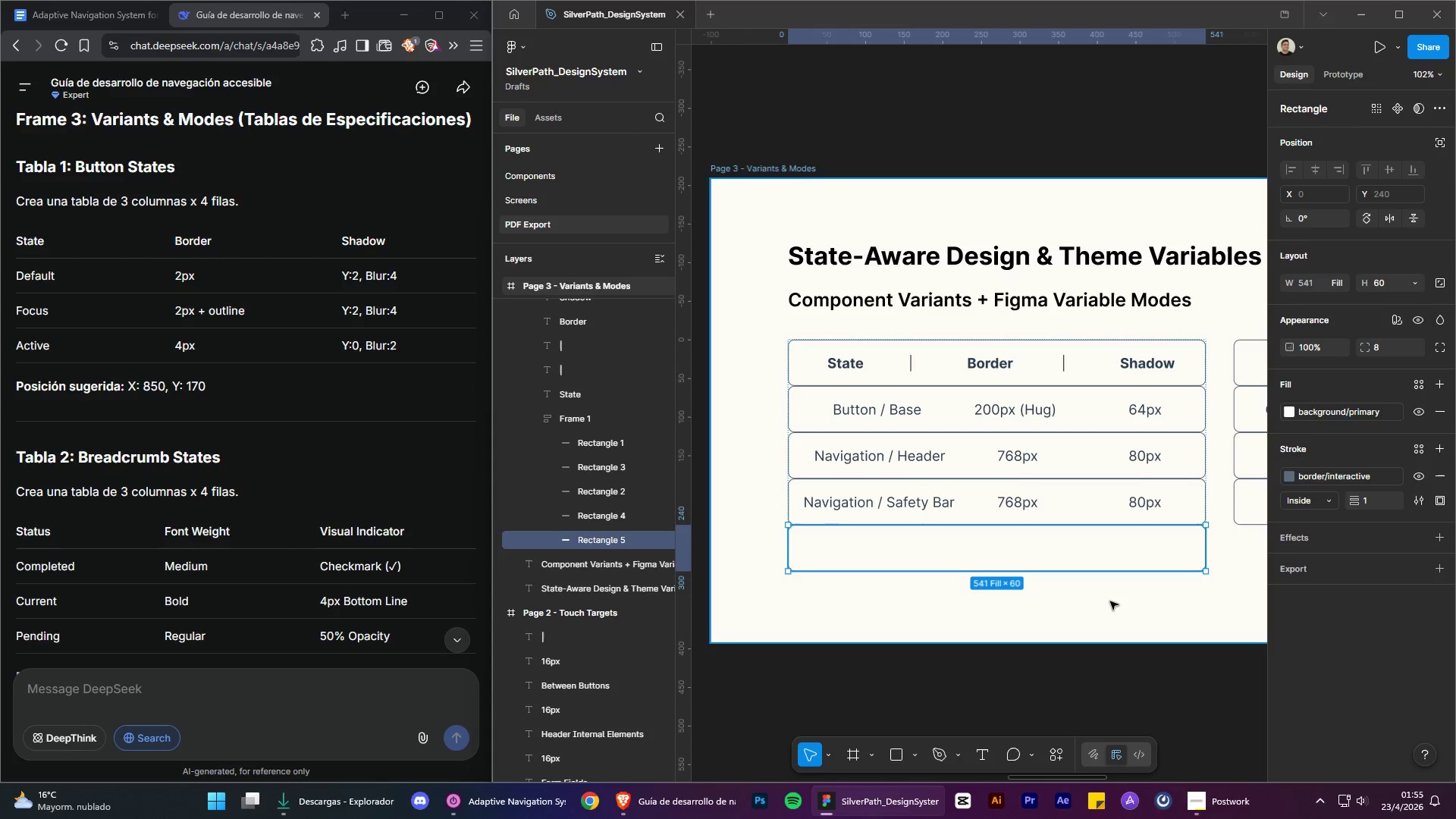 
key(Control+X)
 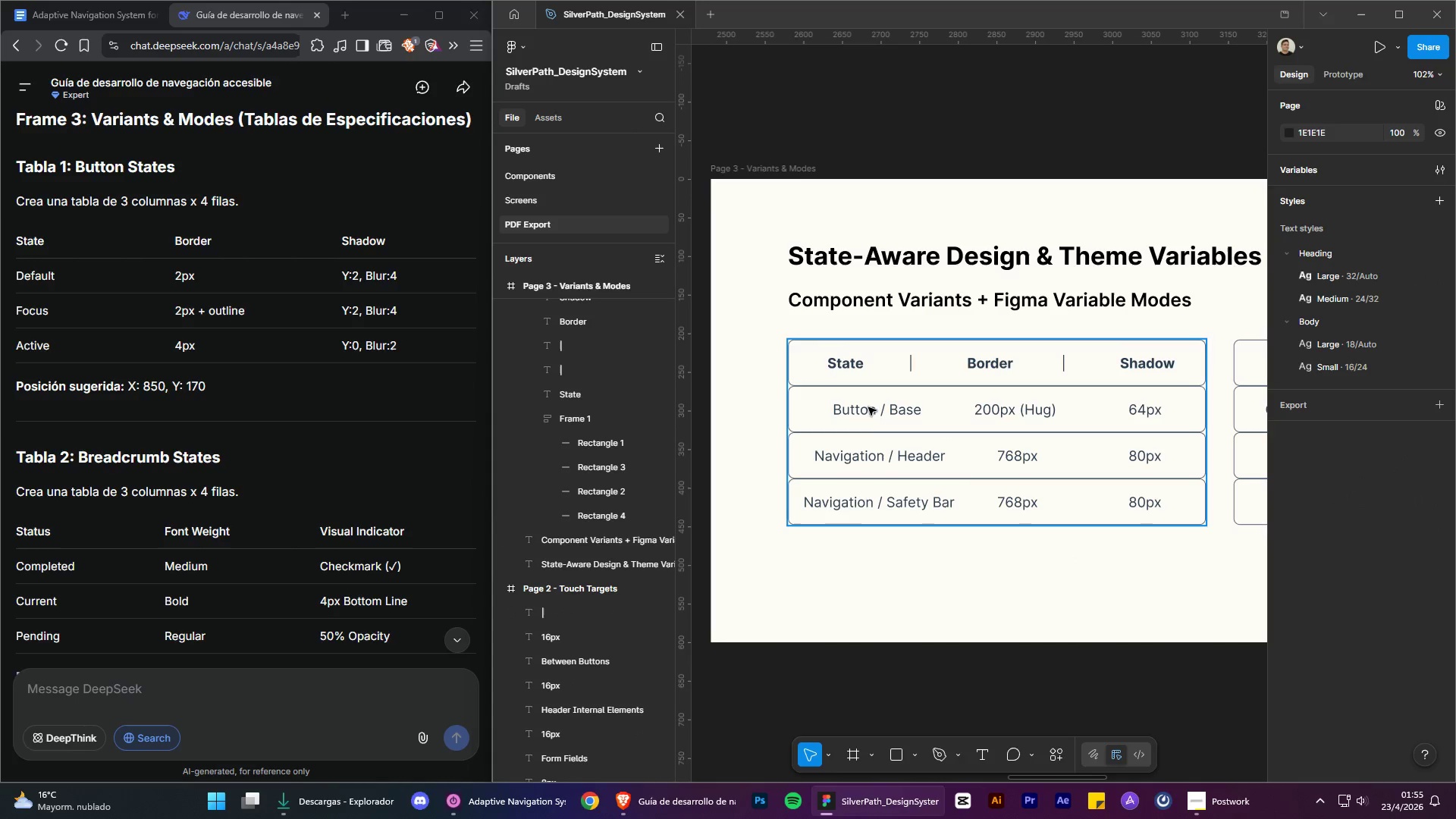 
double_click([868, 416])
 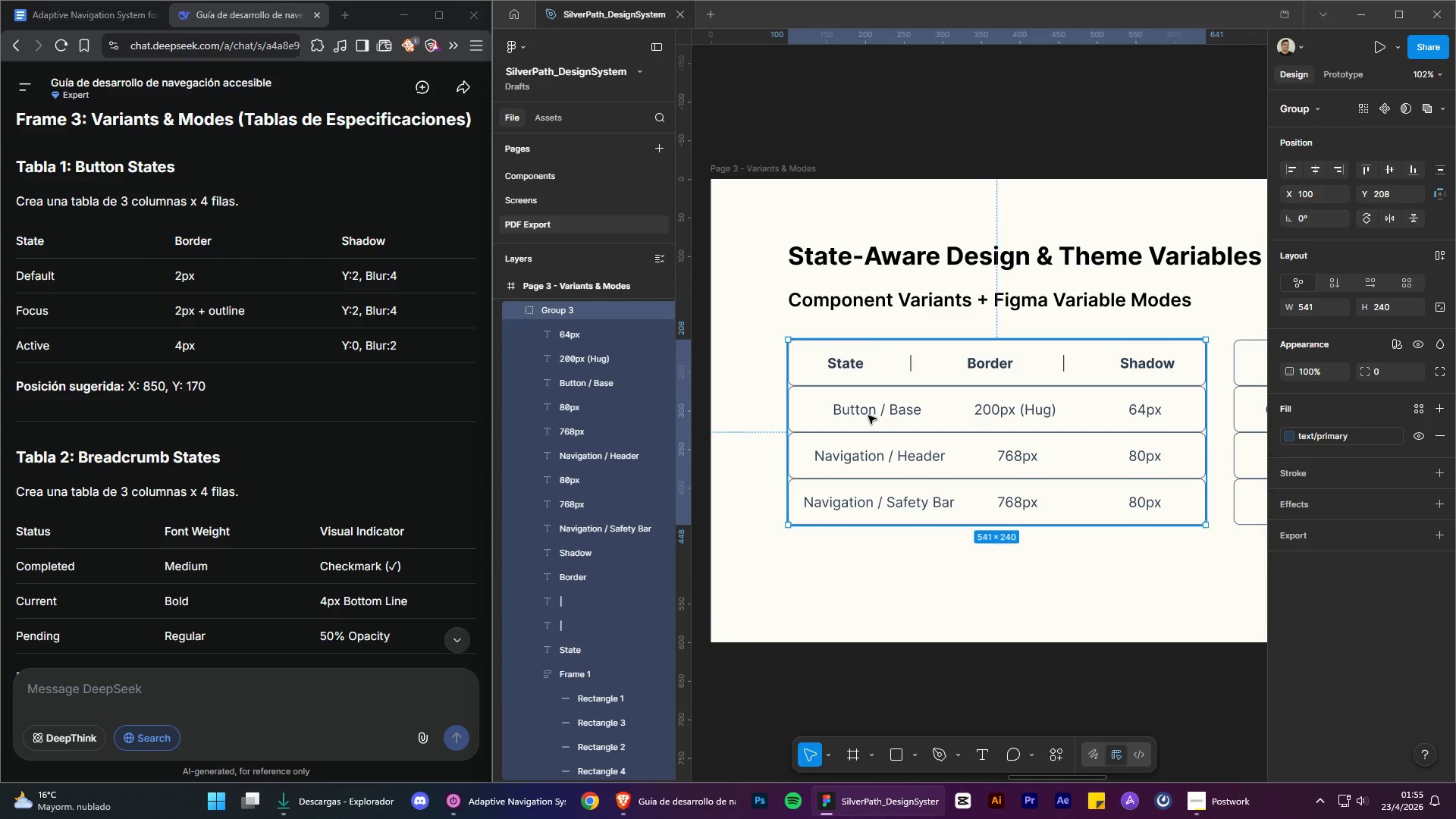 
triple_click([868, 416])
 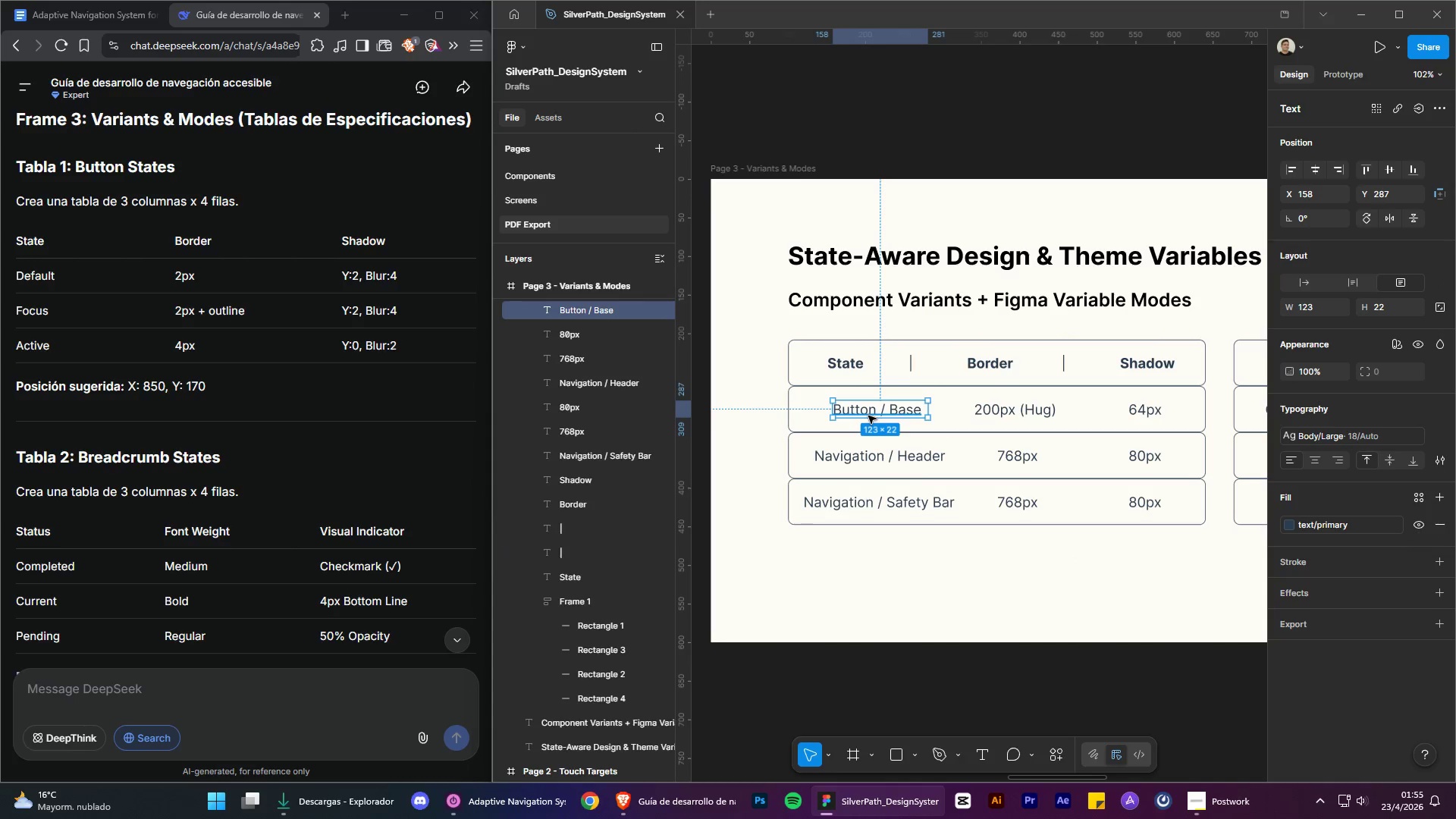 
triple_click([868, 416])
 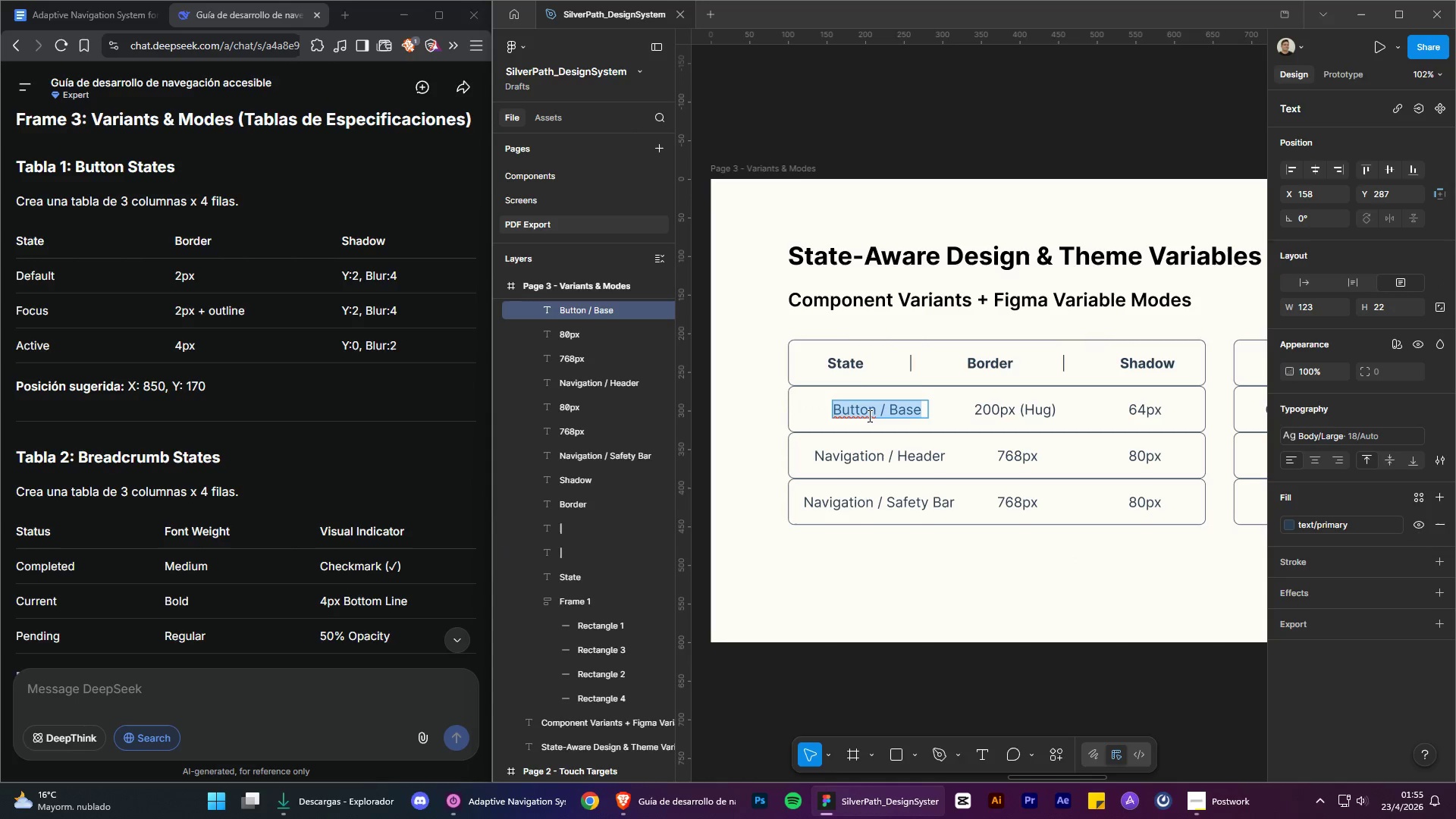 
type(Default)
 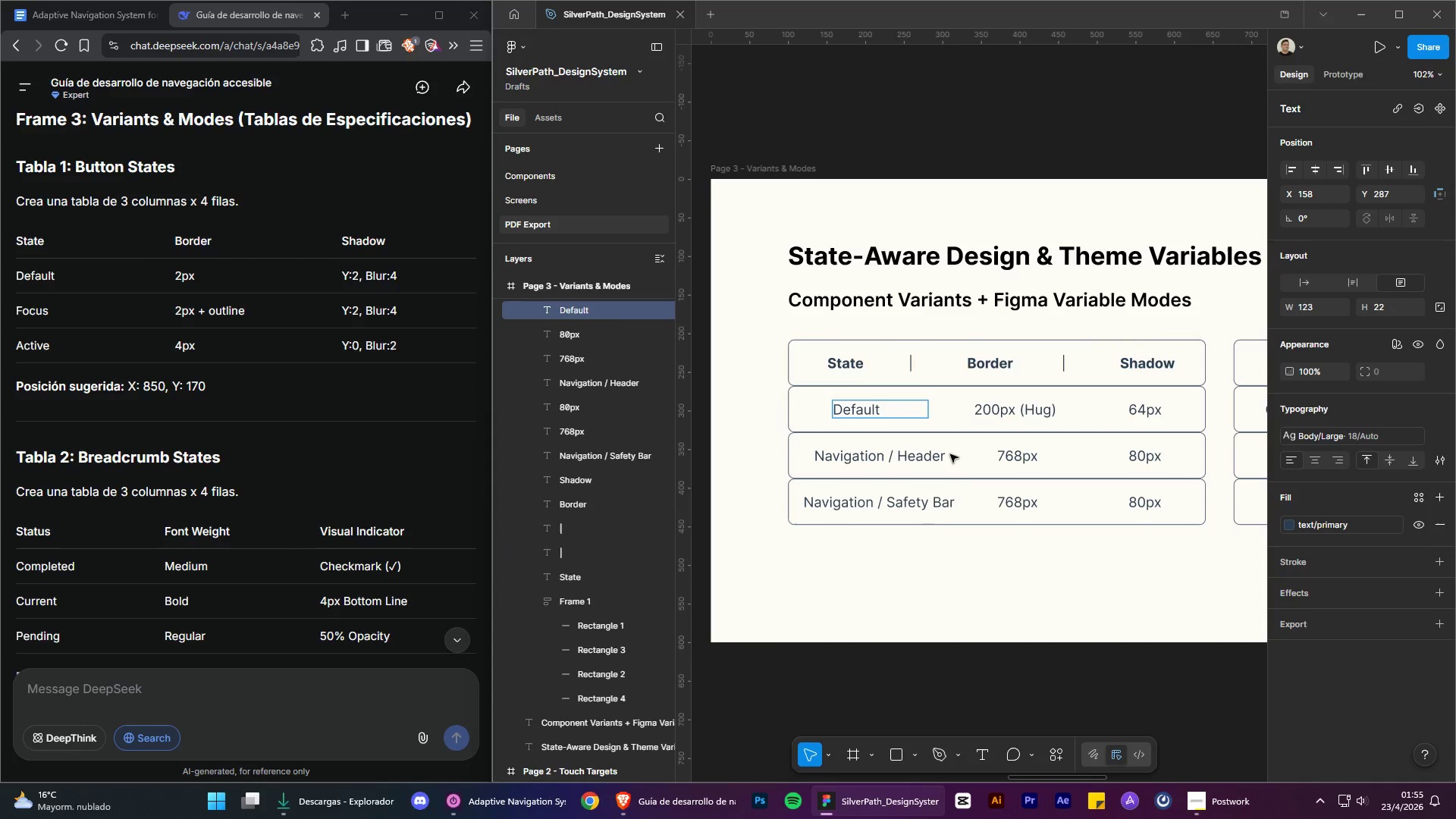 
left_click([943, 559])
 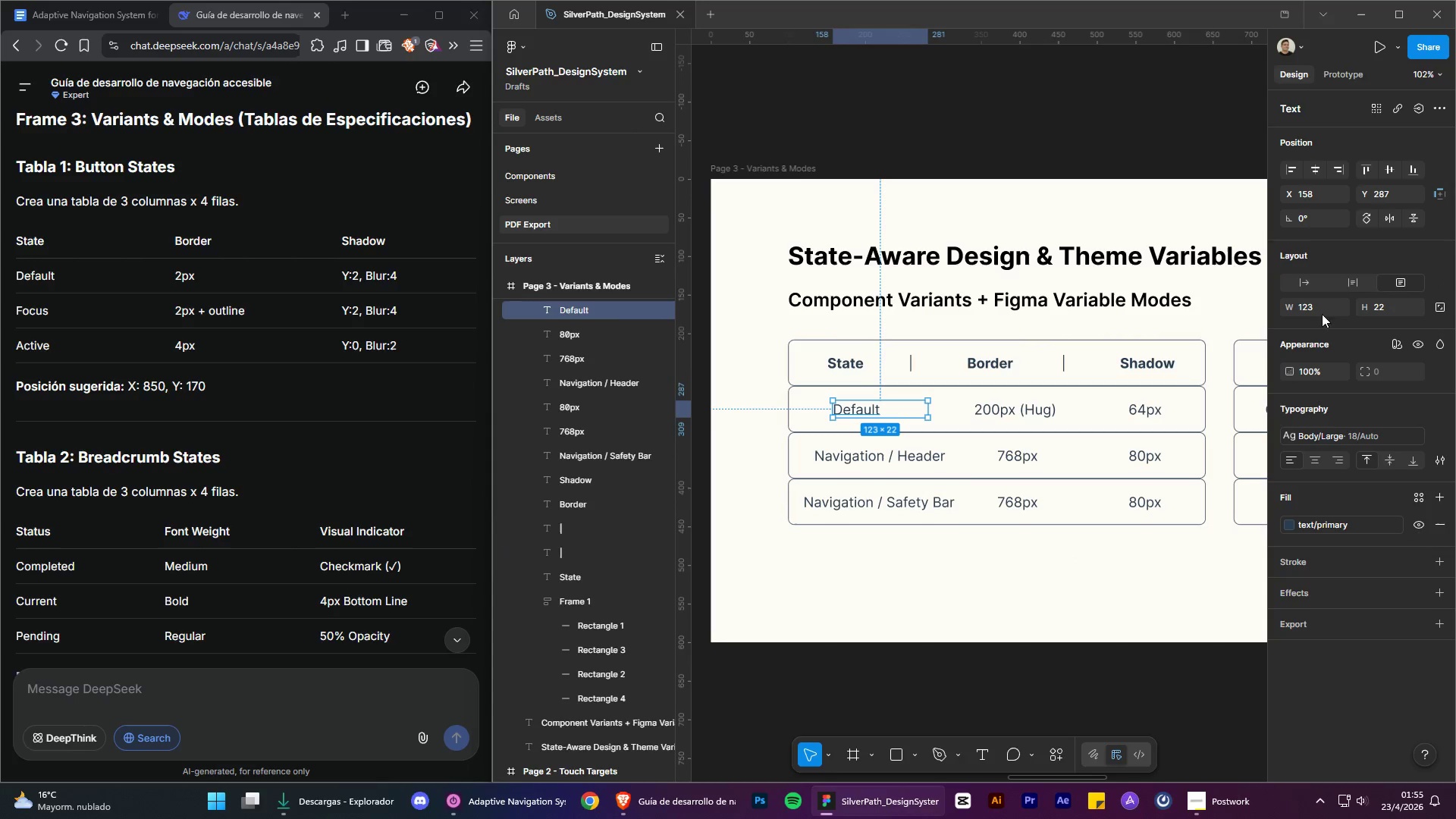 
left_click([1306, 288])
 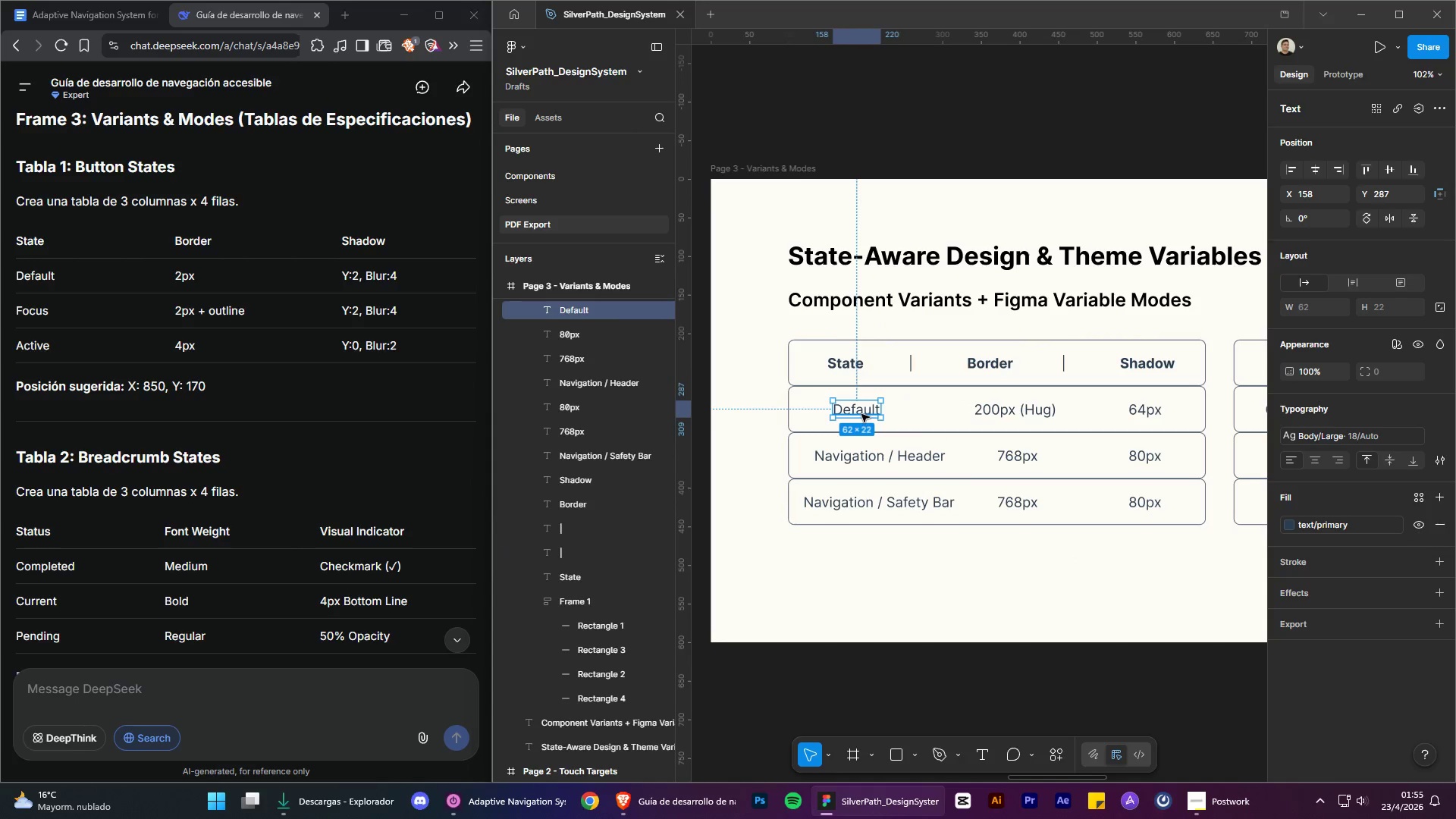 
left_click_drag(start_coordinate=[861, 414], to_coordinate=[855, 413])
 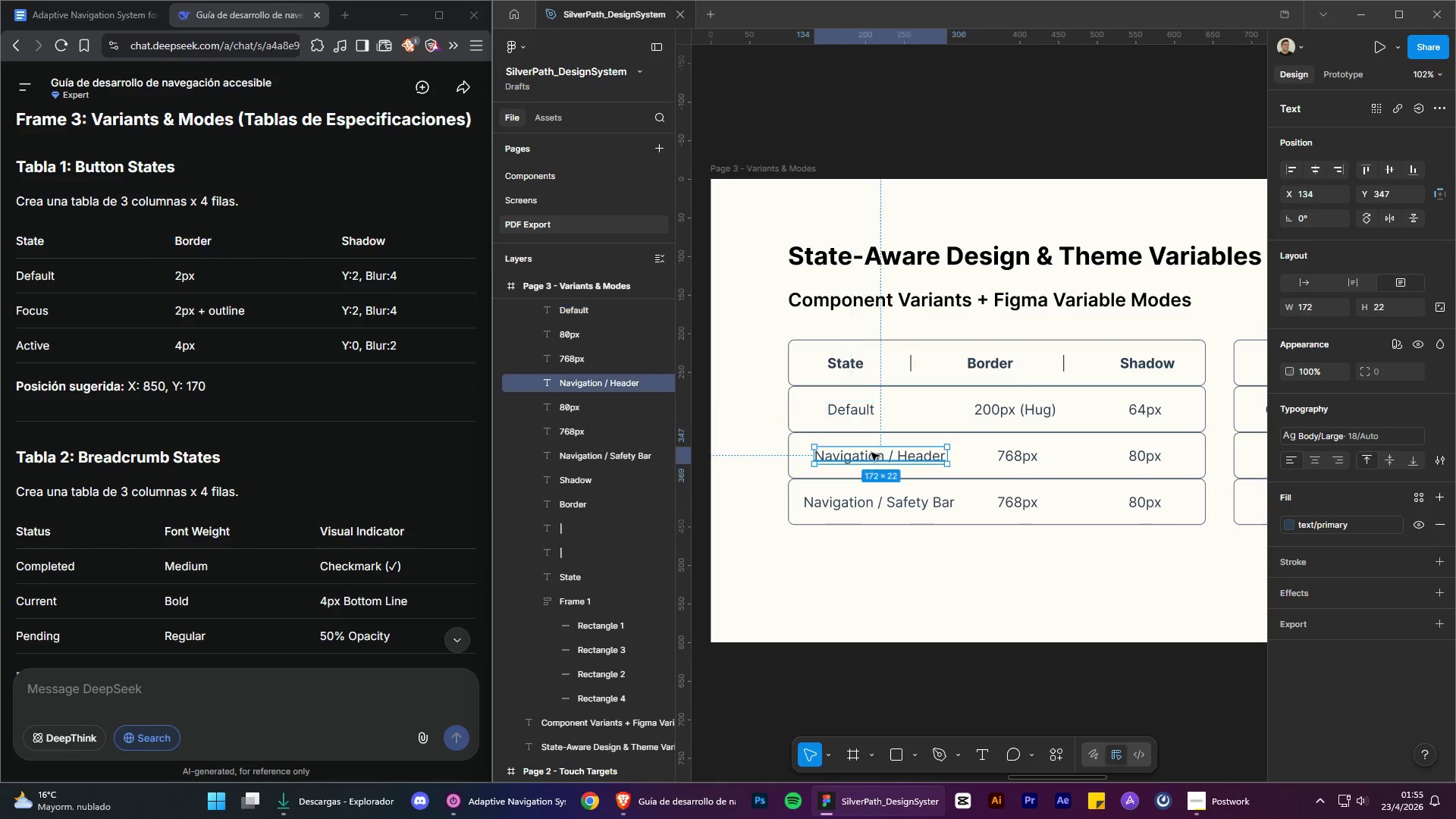 
double_click([871, 453])
 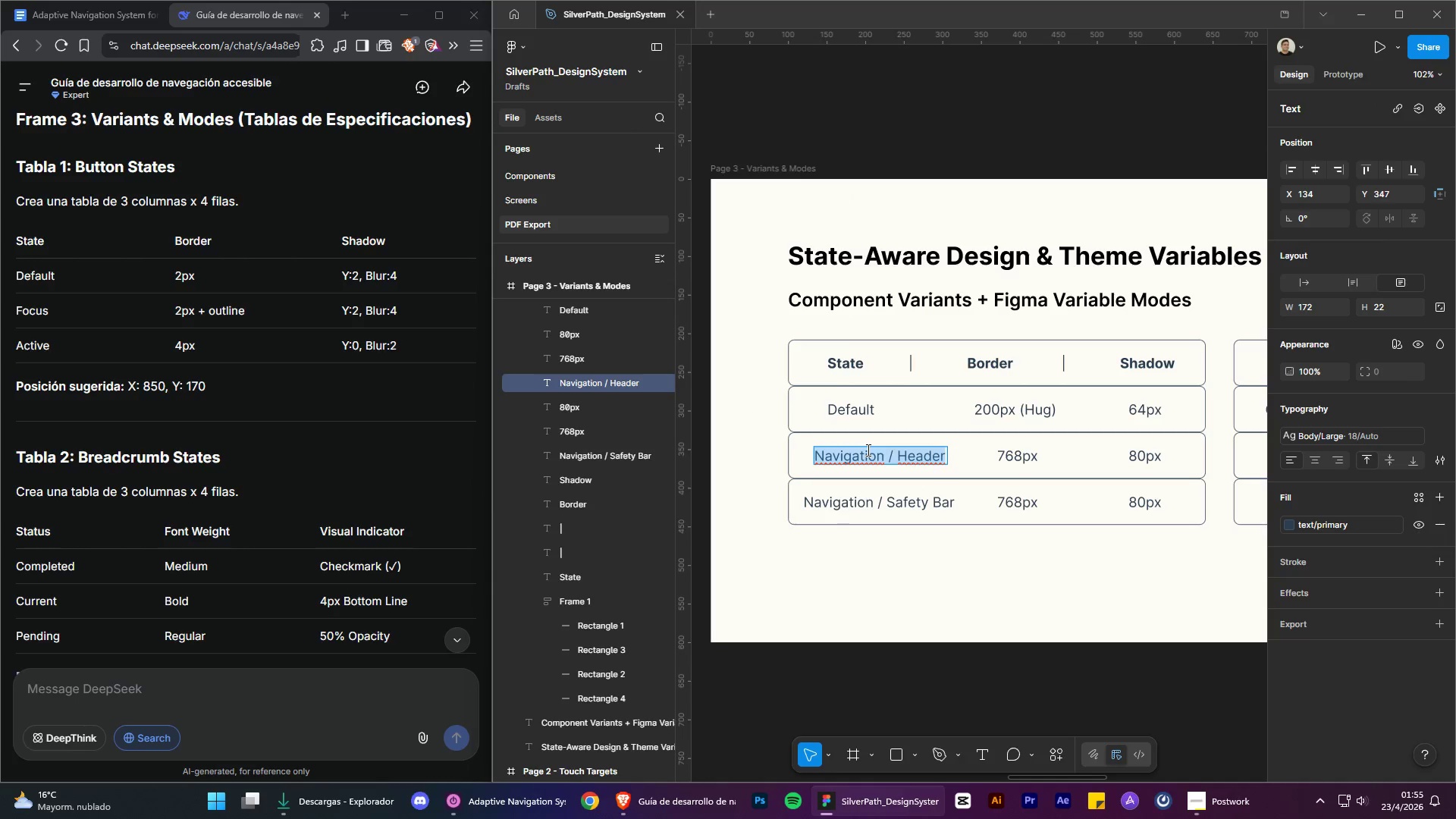 
type(Focus)
 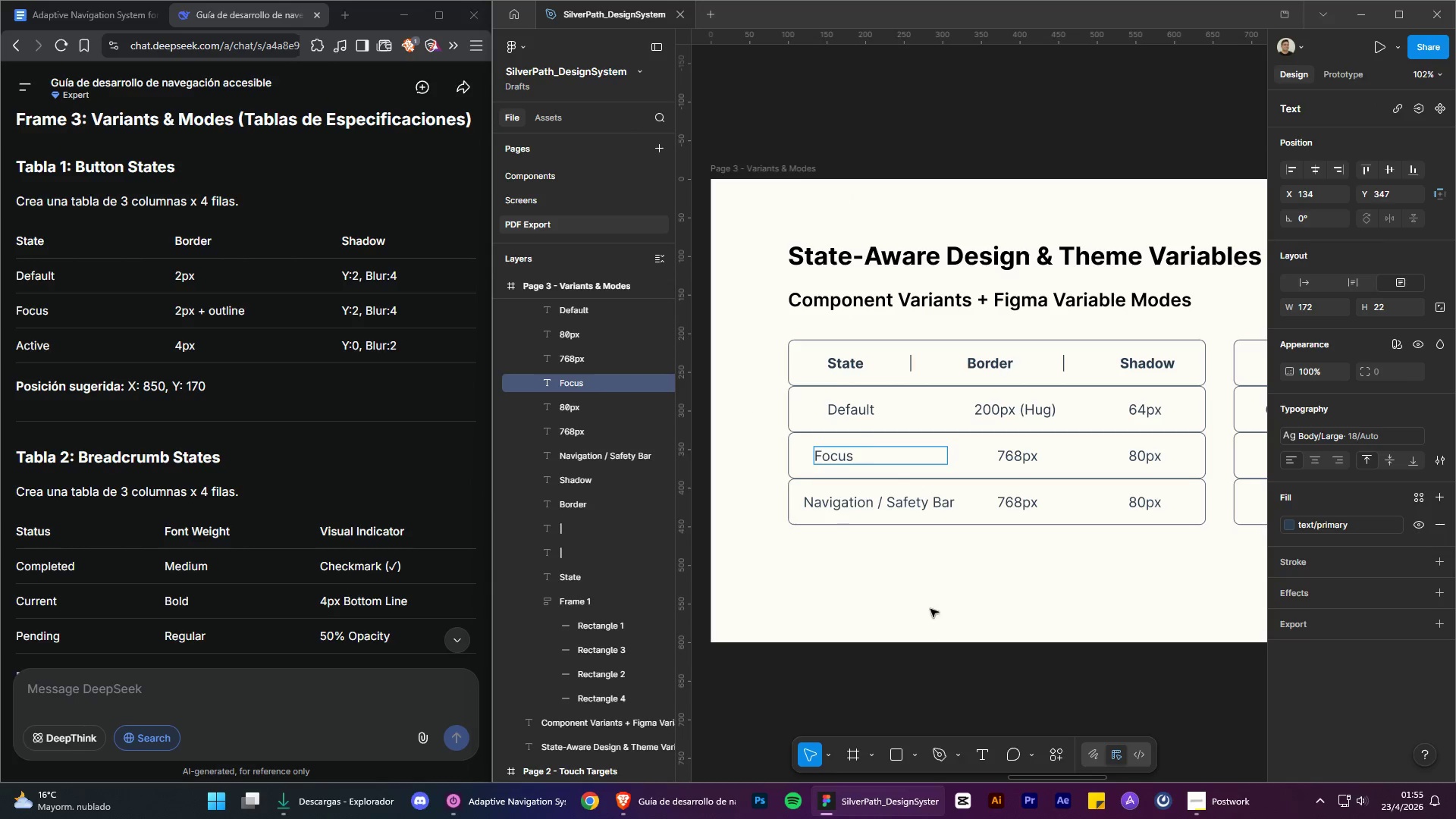 
left_click([937, 638])
 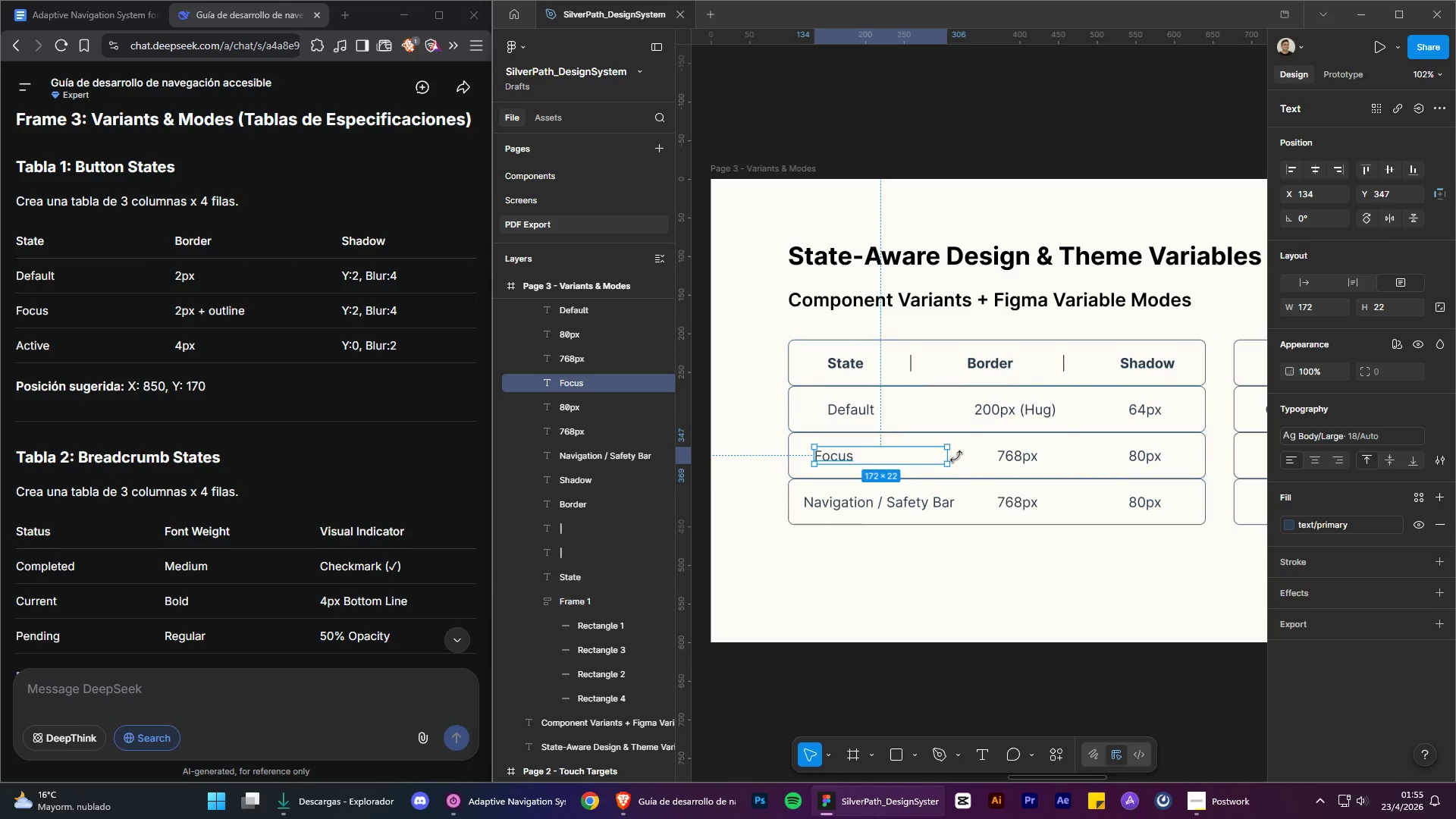 
left_click_drag(start_coordinate=[949, 455], to_coordinate=[855, 457])
 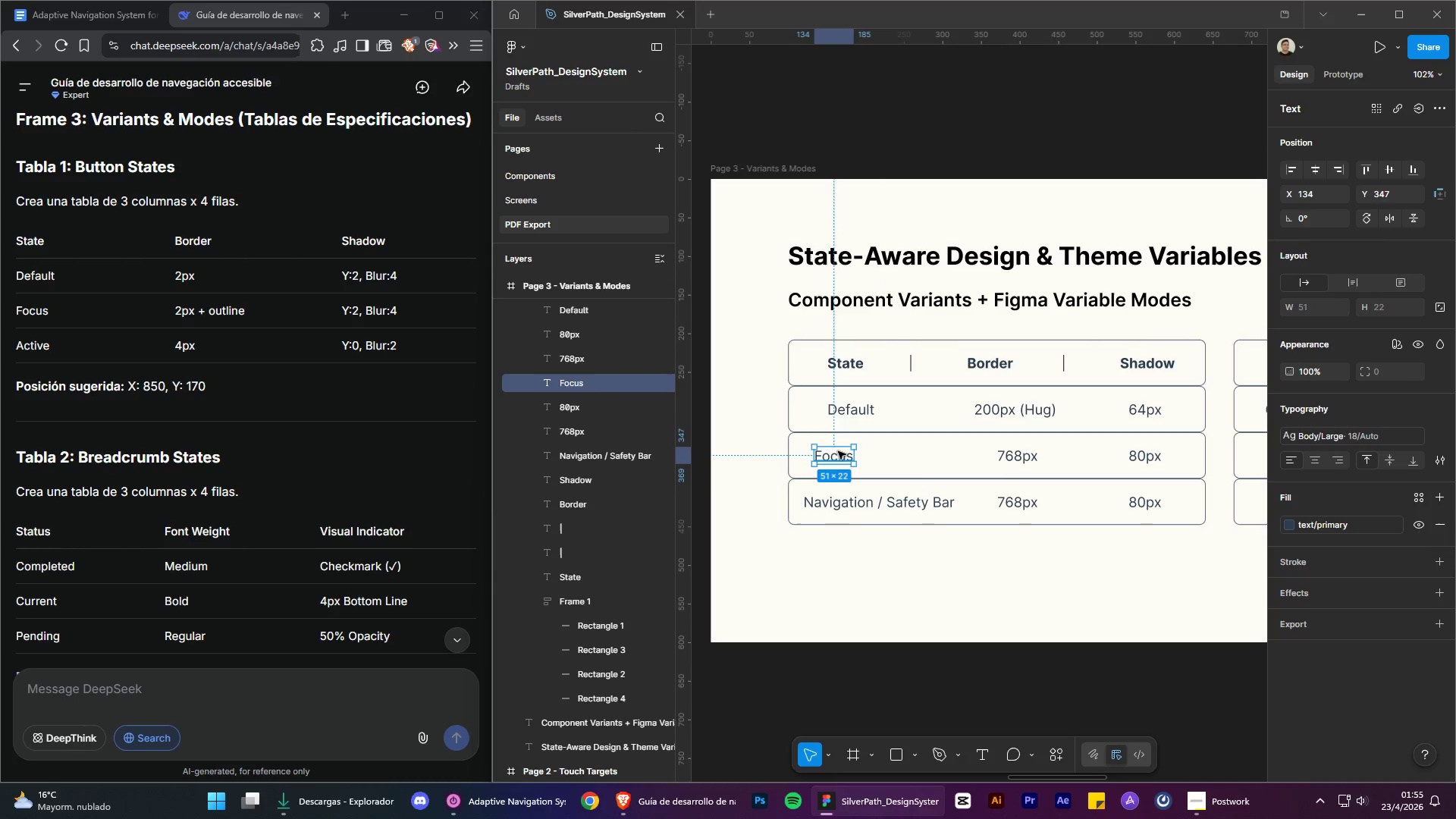 
left_click_drag(start_coordinate=[836, 460], to_coordinate=[852, 457])
 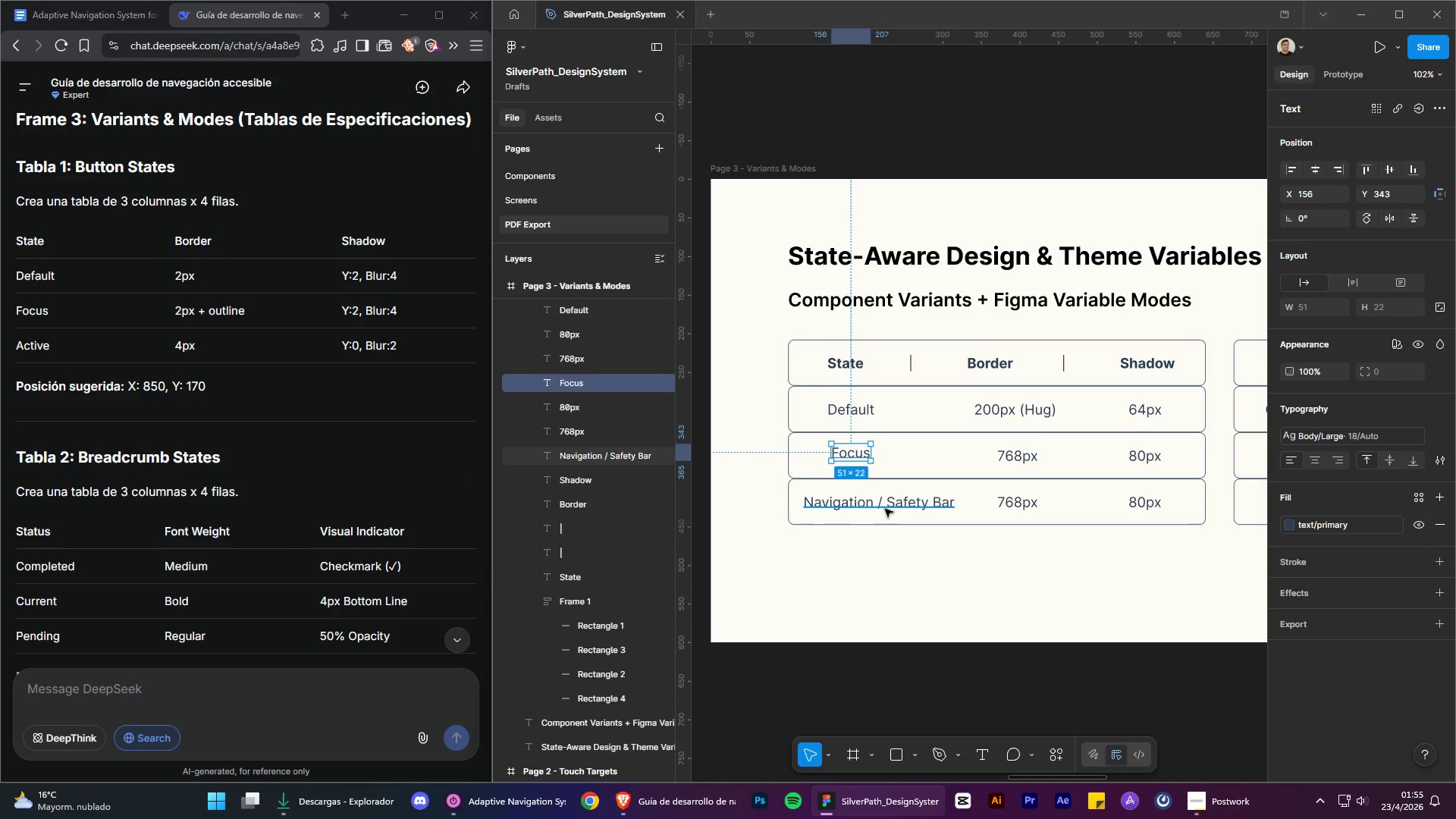 
double_click([885, 508])
 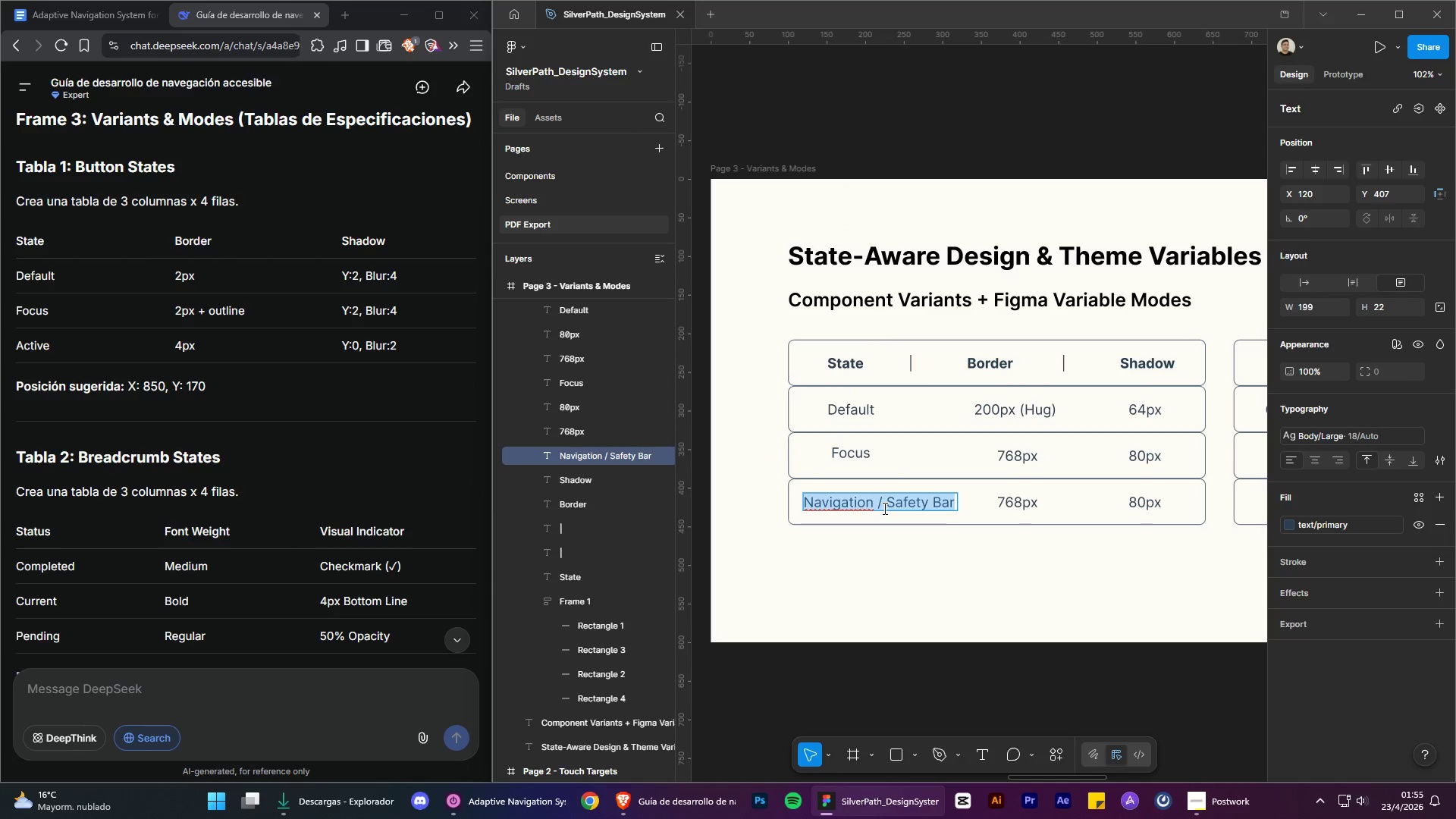 
type(Active)
 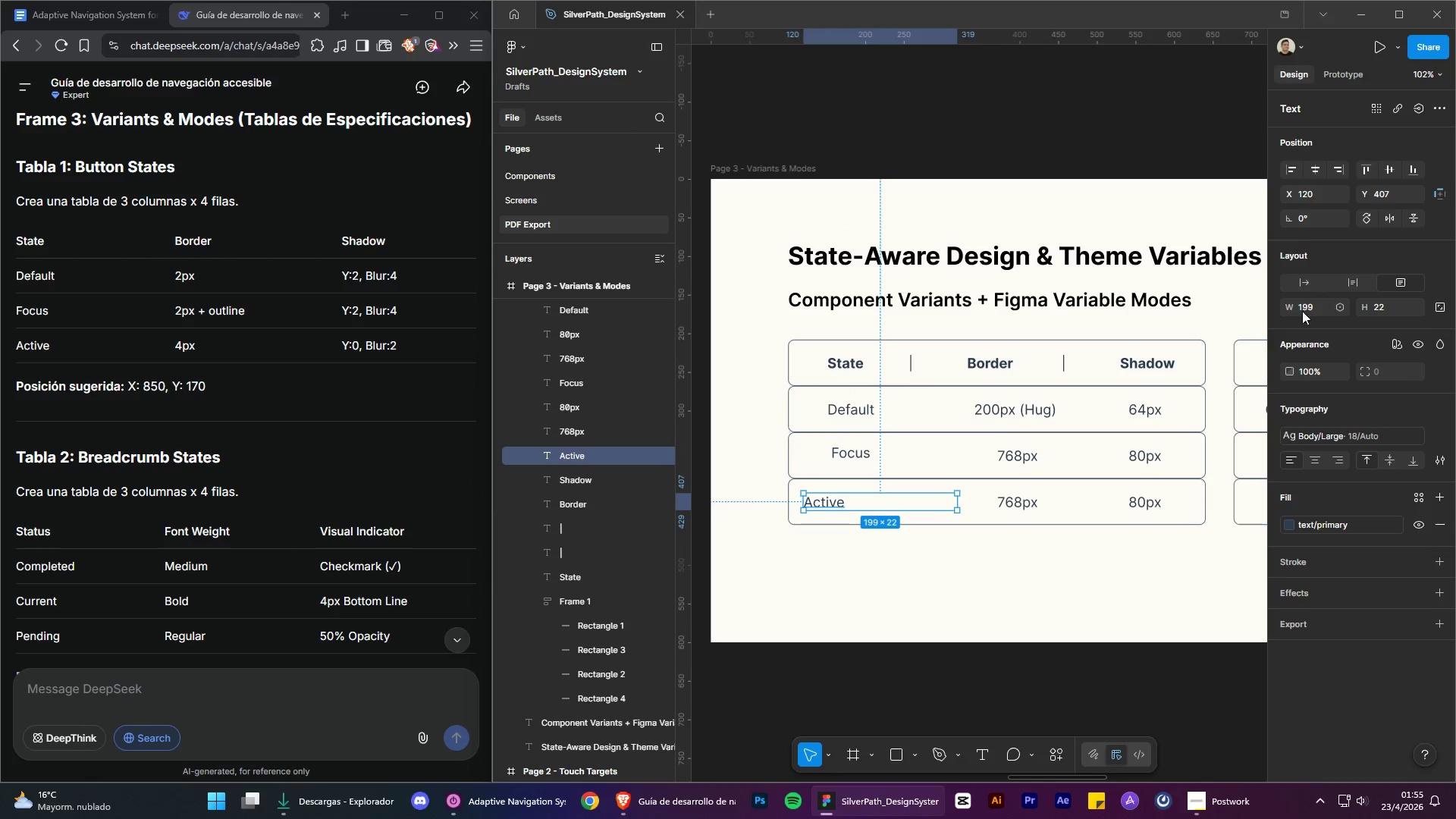 
left_click([1309, 285])
 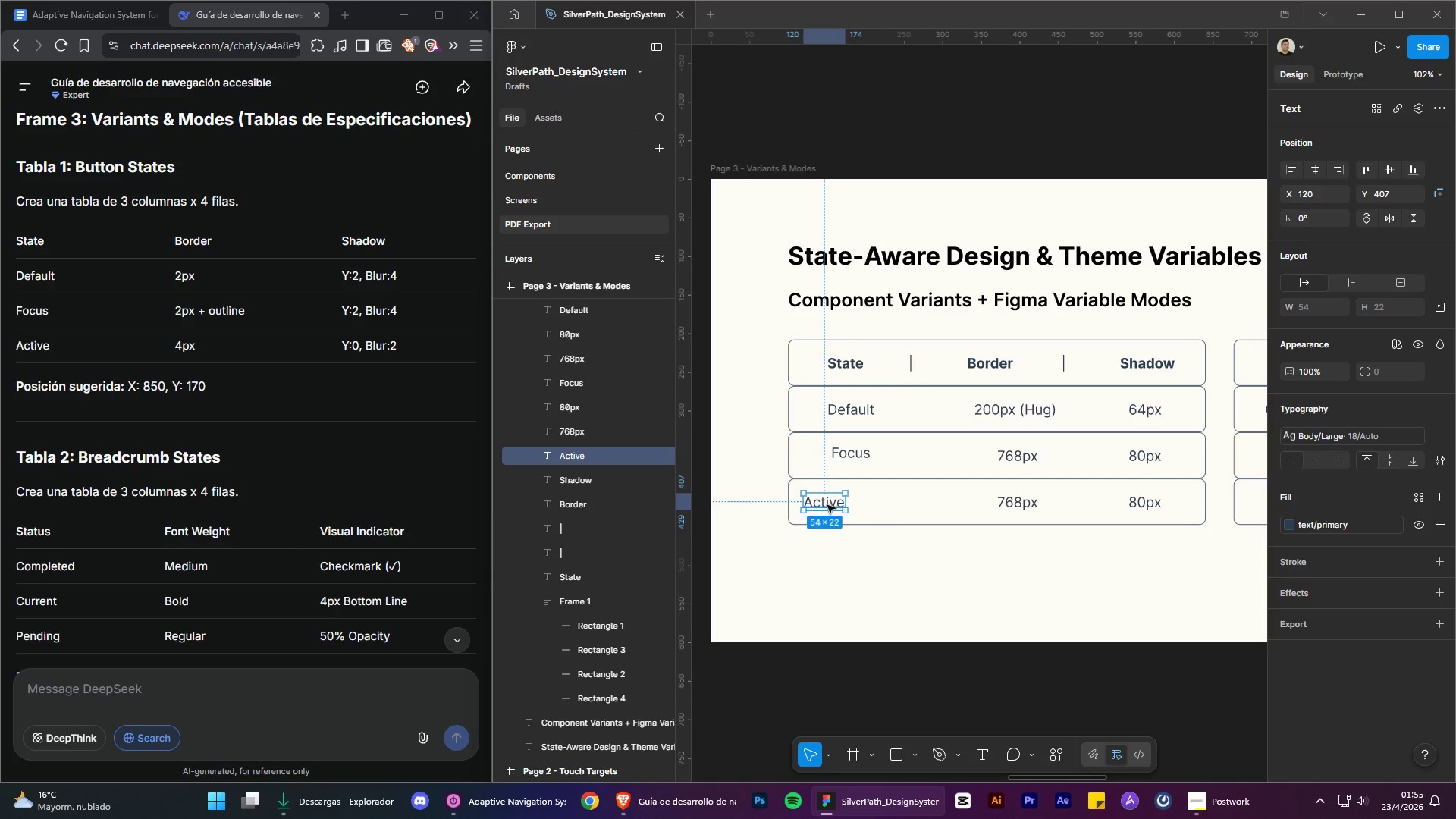 
left_click_drag(start_coordinate=[827, 505], to_coordinate=[852, 505])
 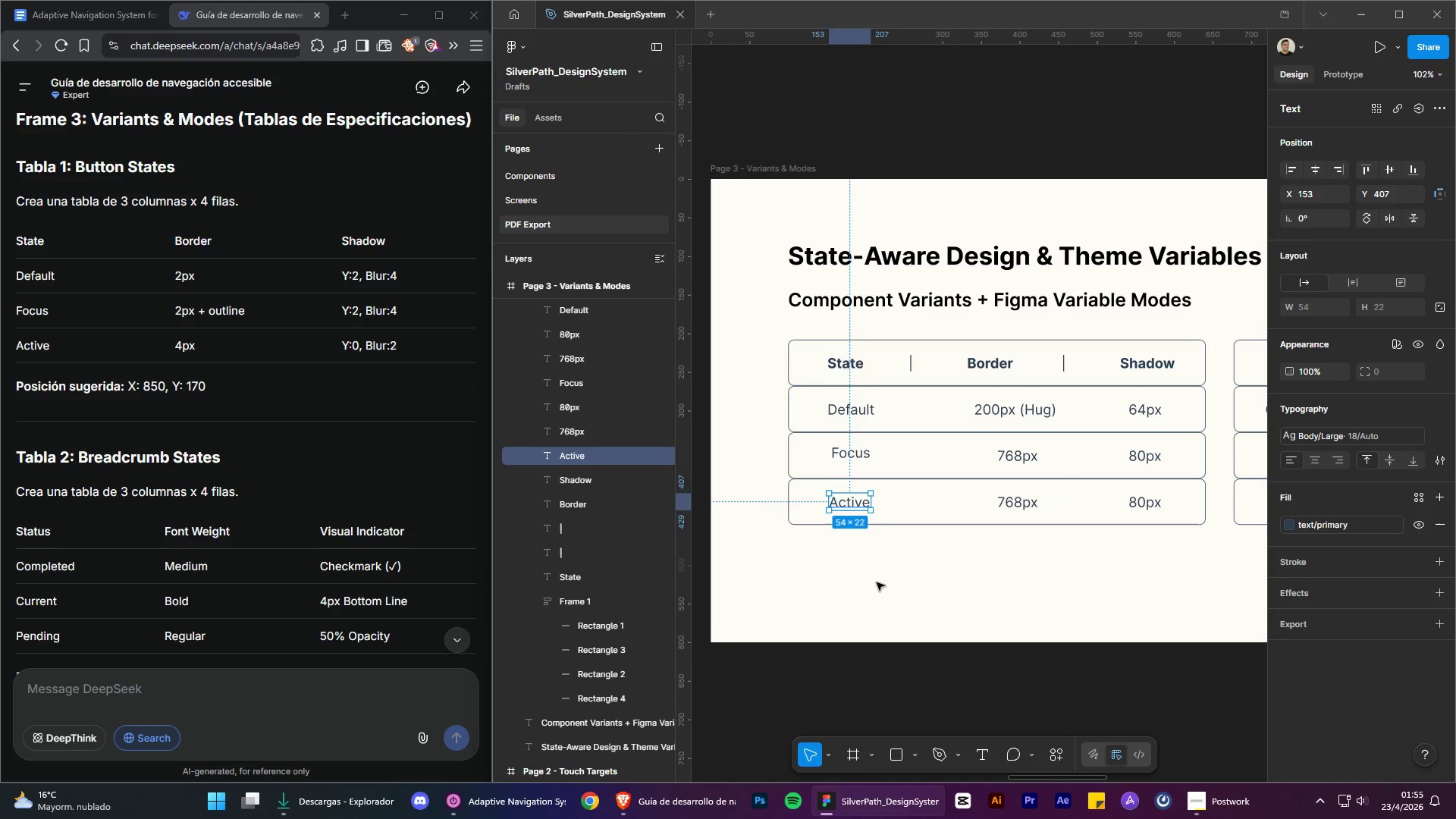 
left_click([877, 582])
 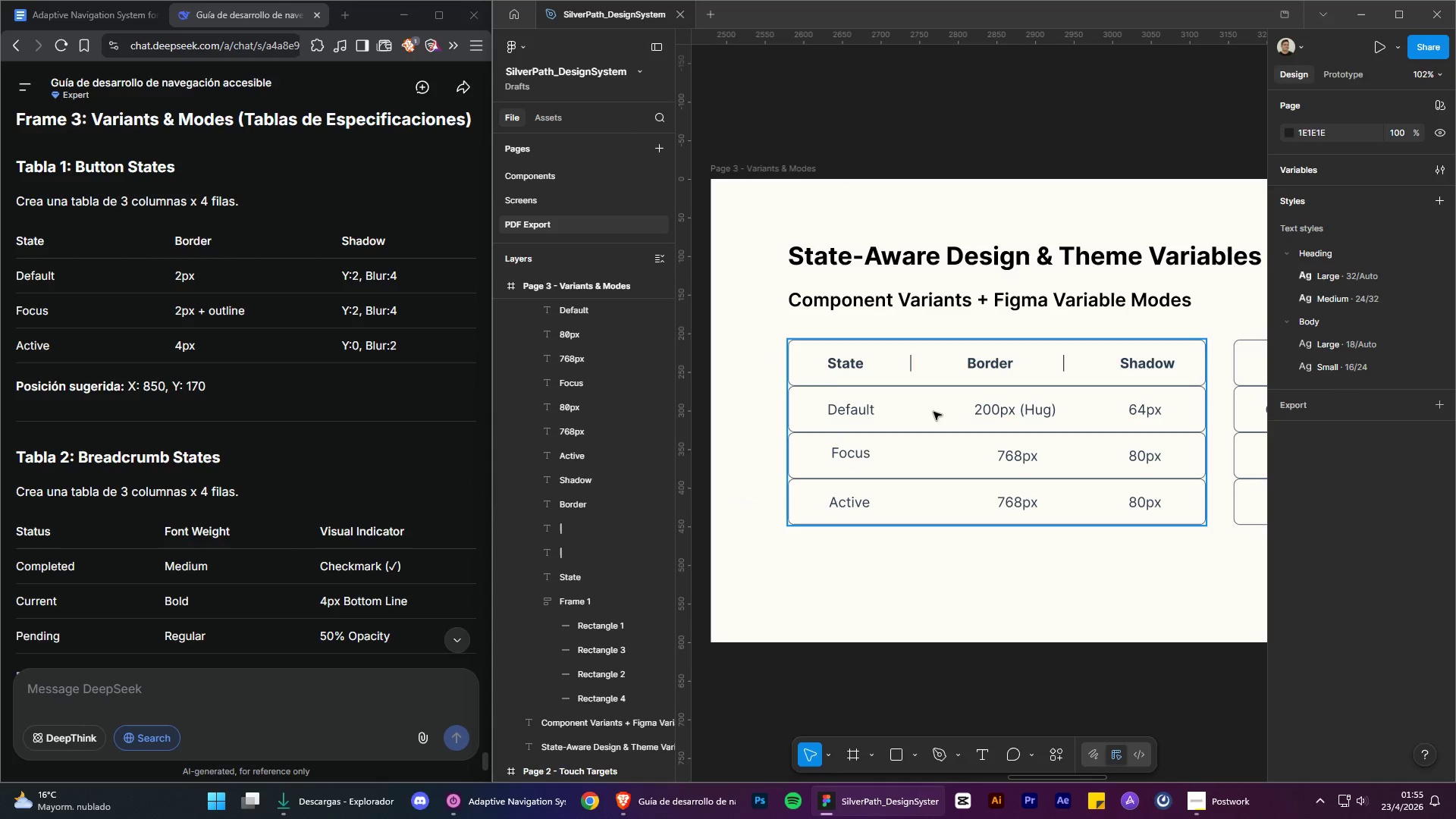 
left_click_drag(start_coordinate=[171, 283], to_coordinate=[199, 279])
 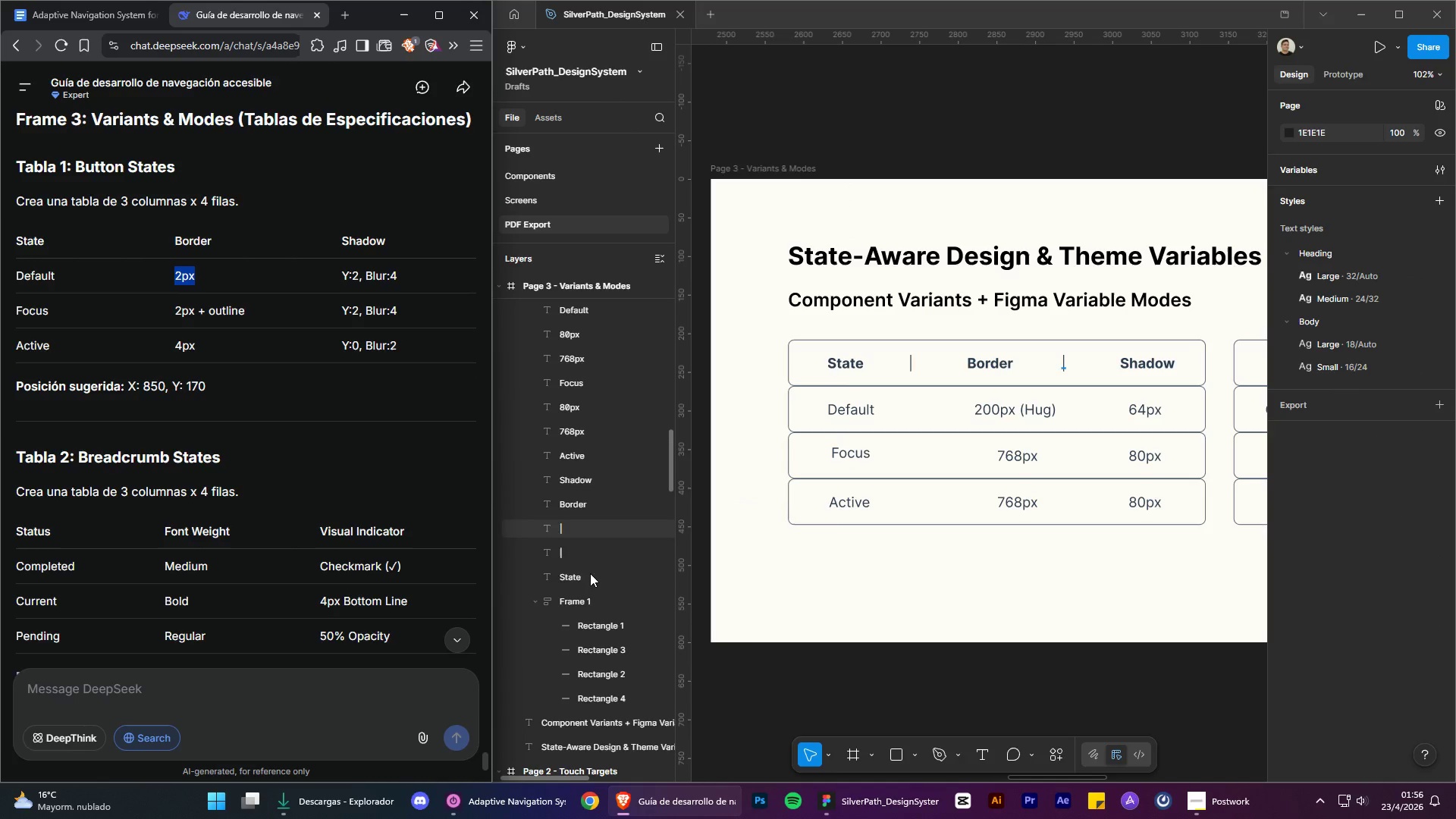 
key(Control+C)
 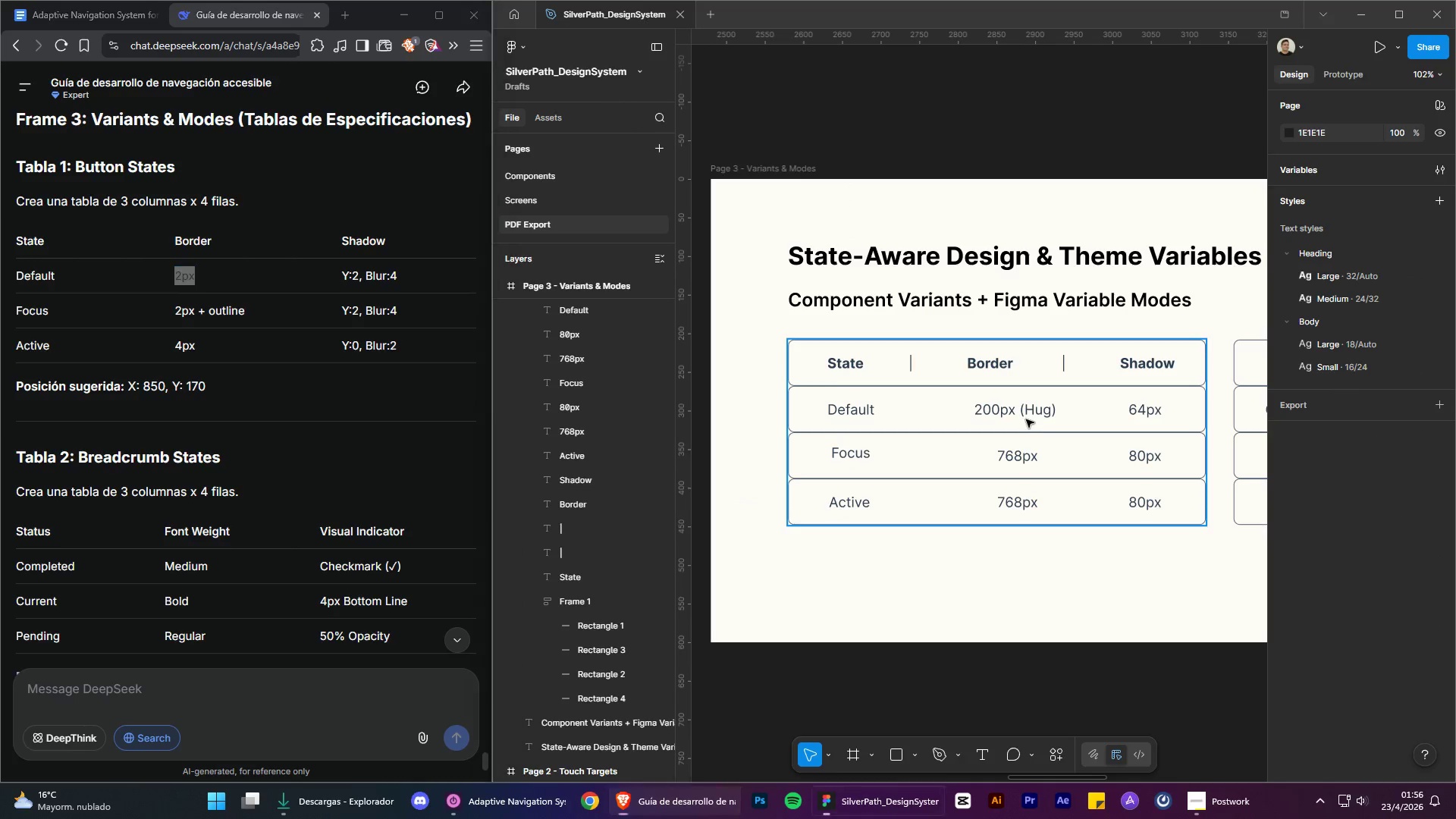 
double_click([1026, 419])
 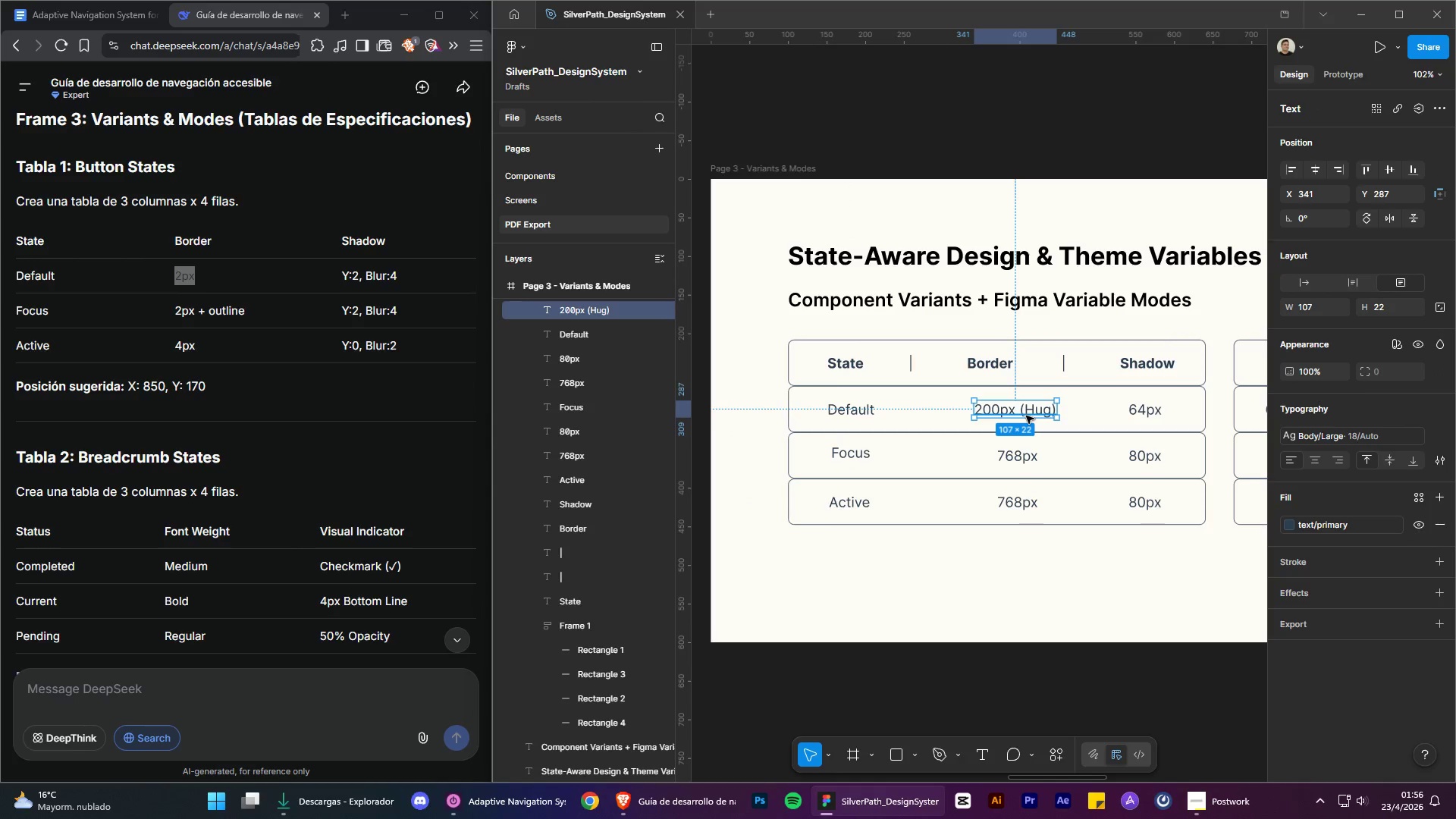 
double_click([1026, 416])
 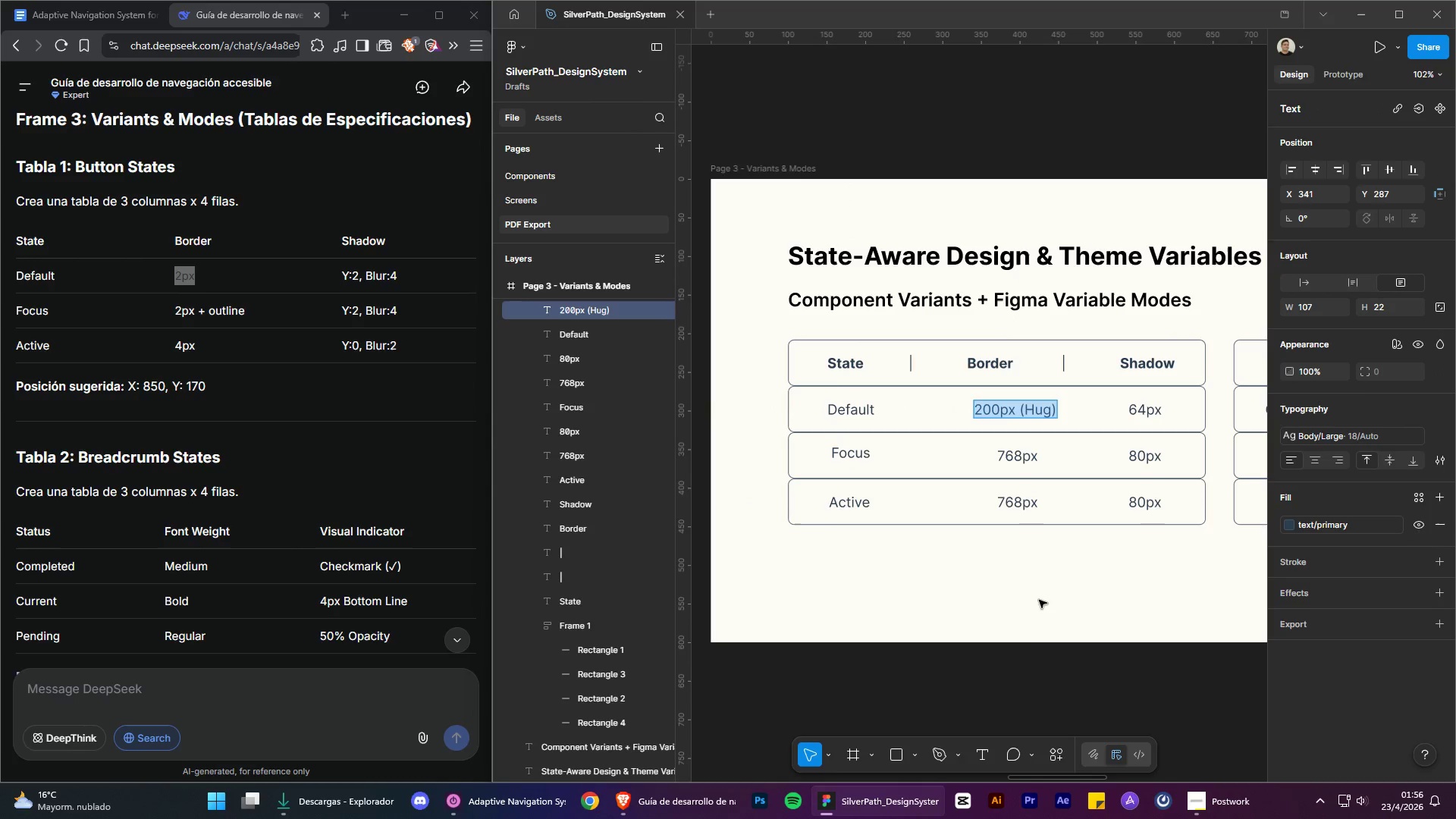 
hold_key(key=ControlLeft, duration=0.34)
 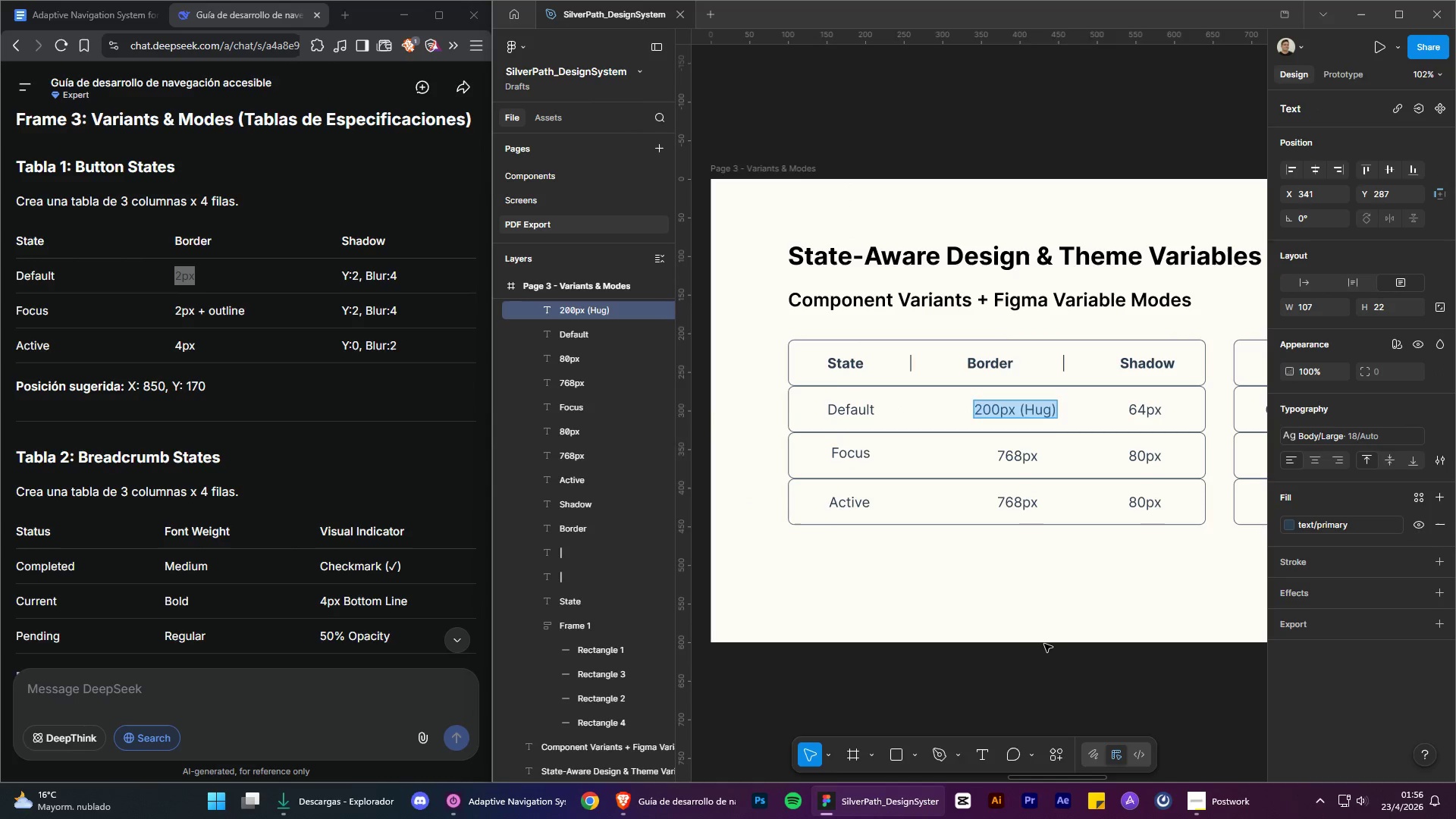 
left_click([1044, 644])
 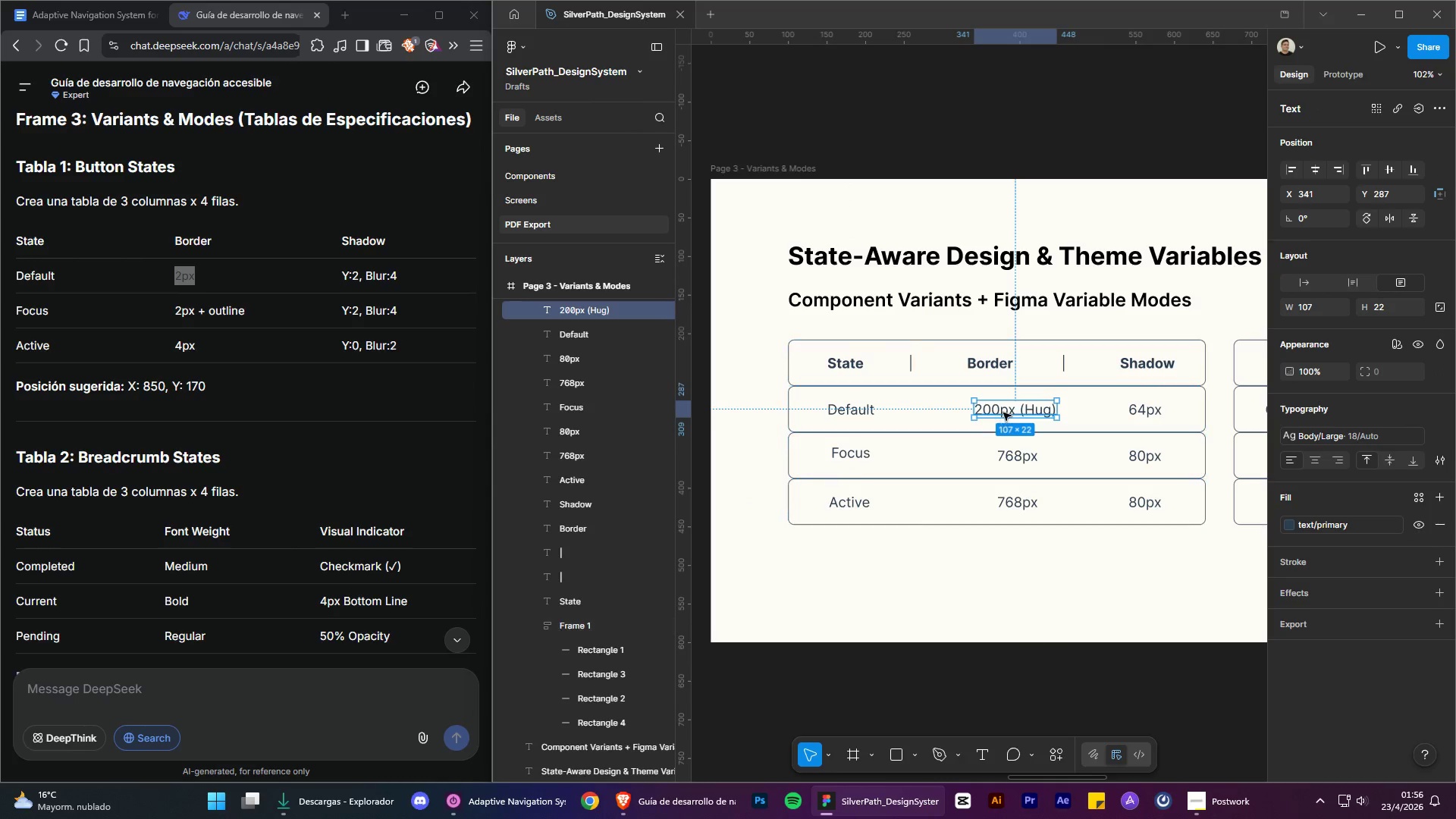 
double_click([1003, 412])
 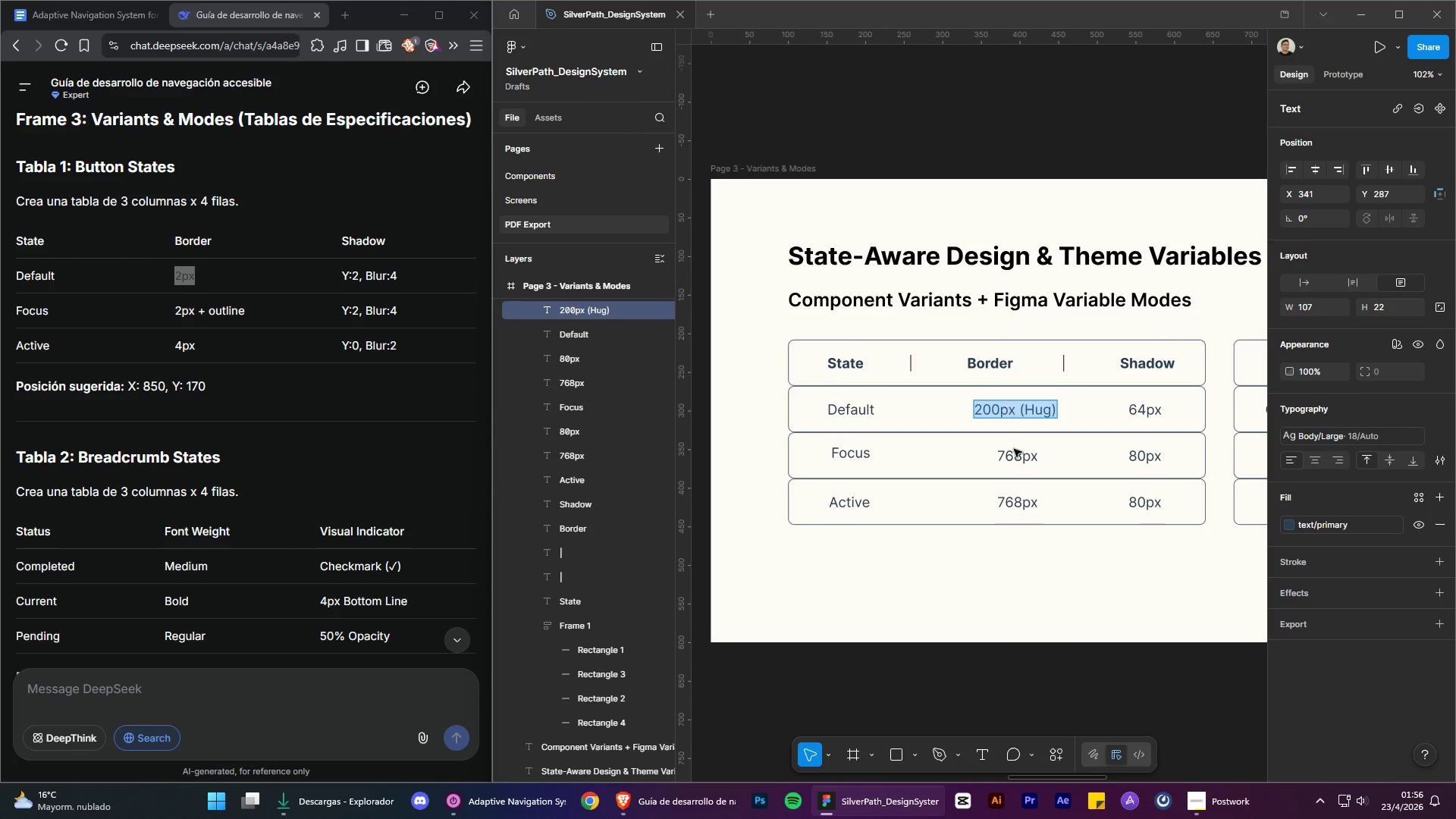 
key(Control+V)
 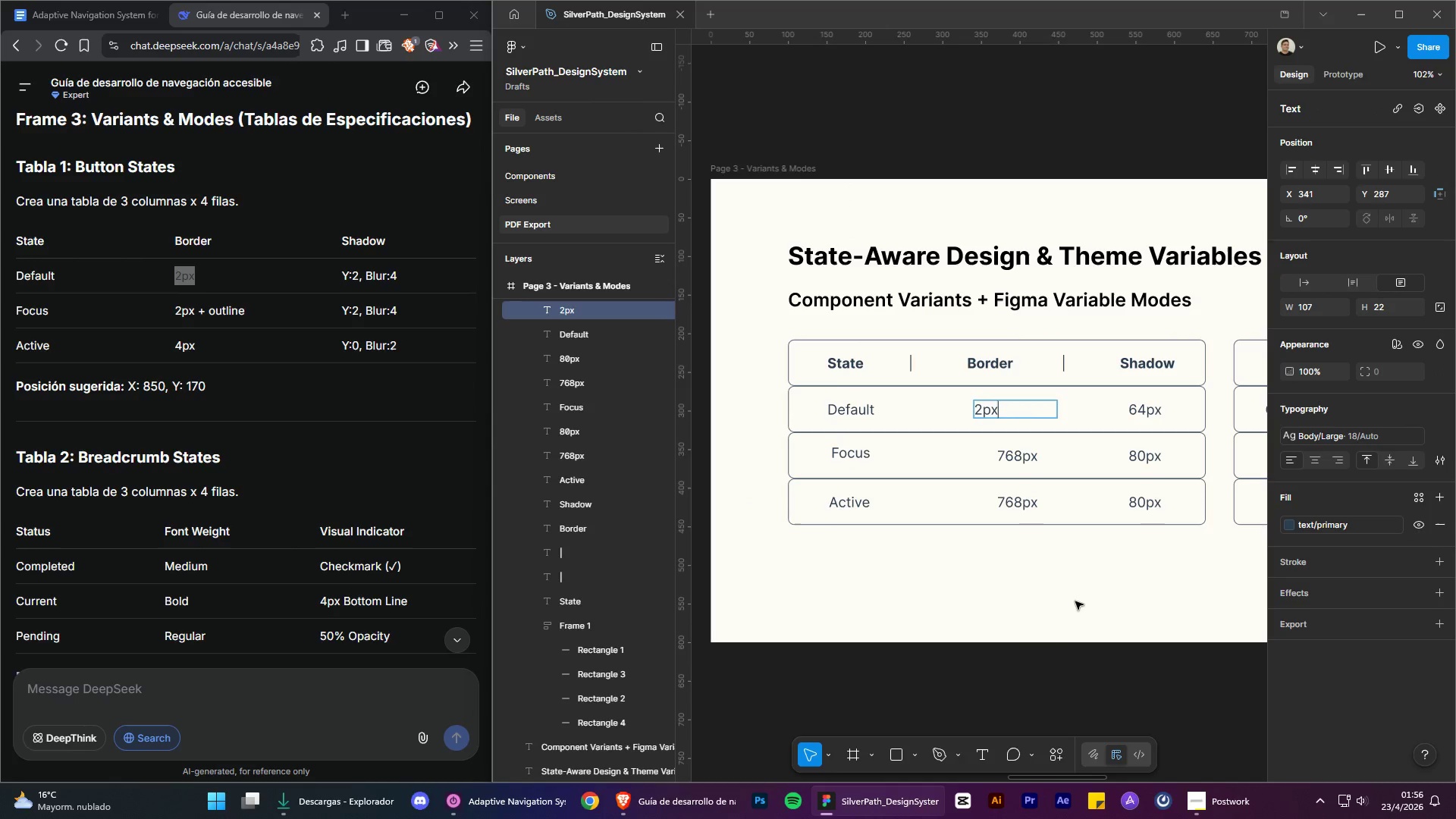 
left_click([1075, 601])
 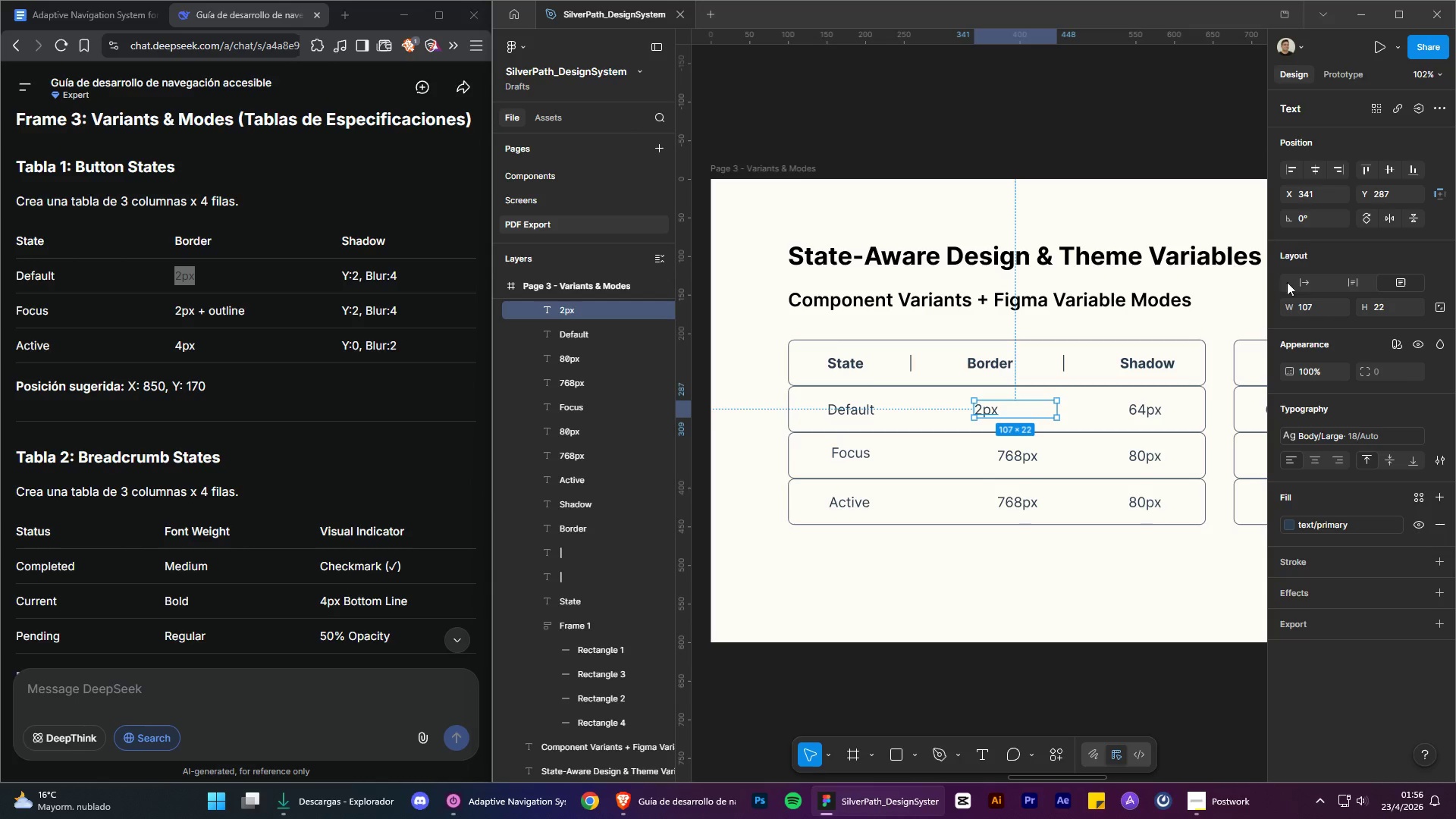 
left_click([1304, 284])
 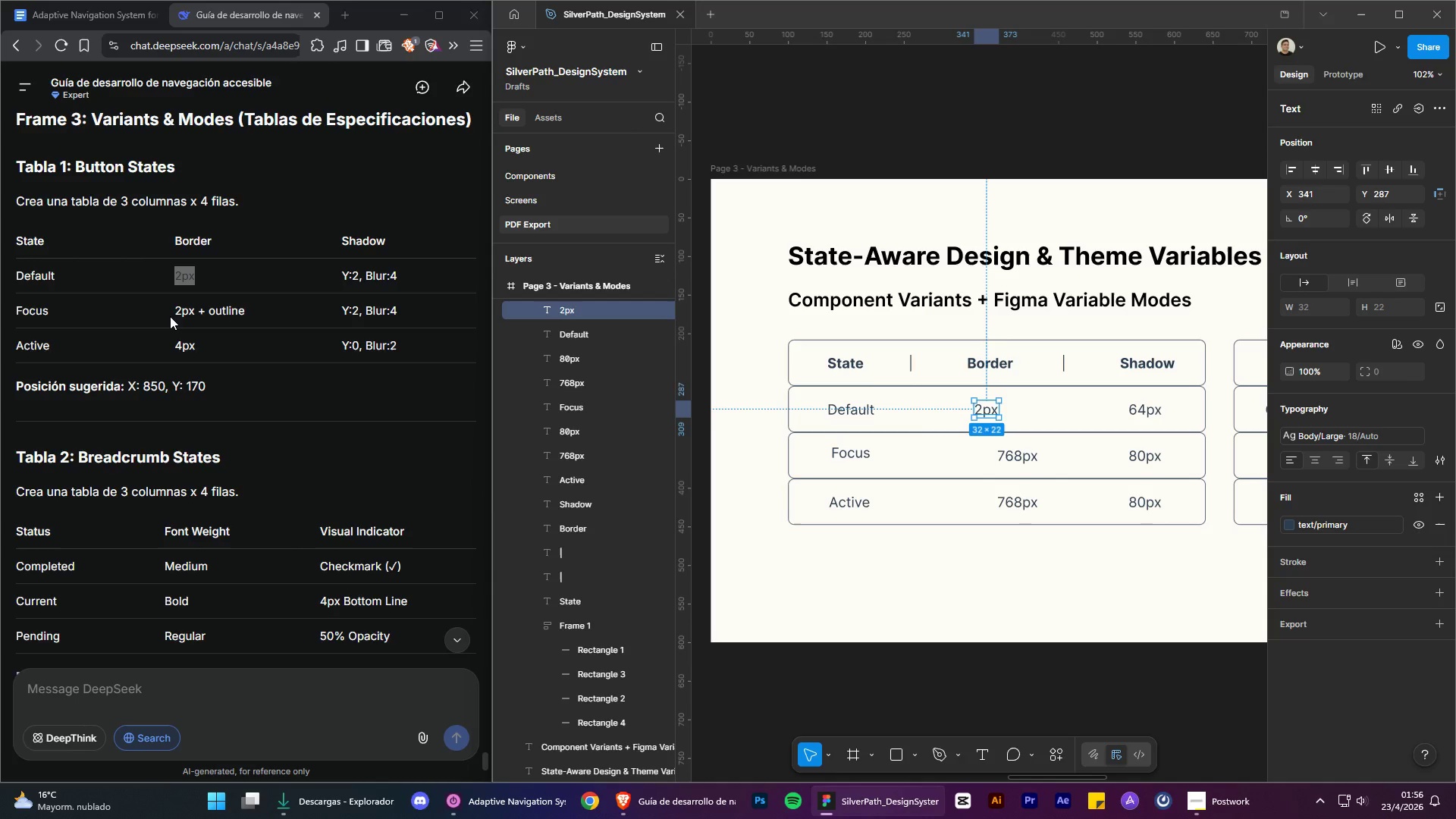 
left_click_drag(start_coordinate=[176, 312], to_coordinate=[250, 312])
 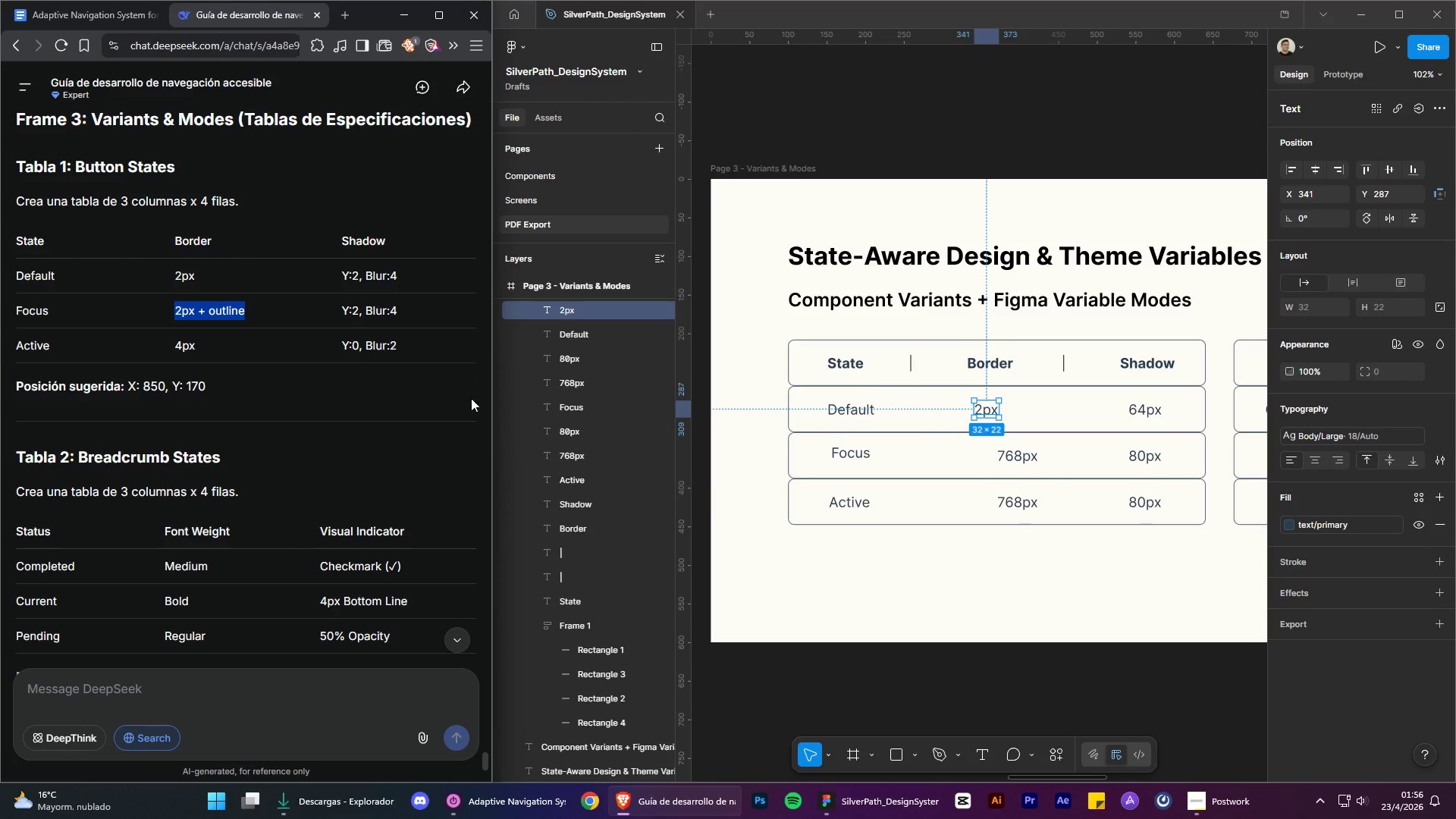 
key(Control+C)
 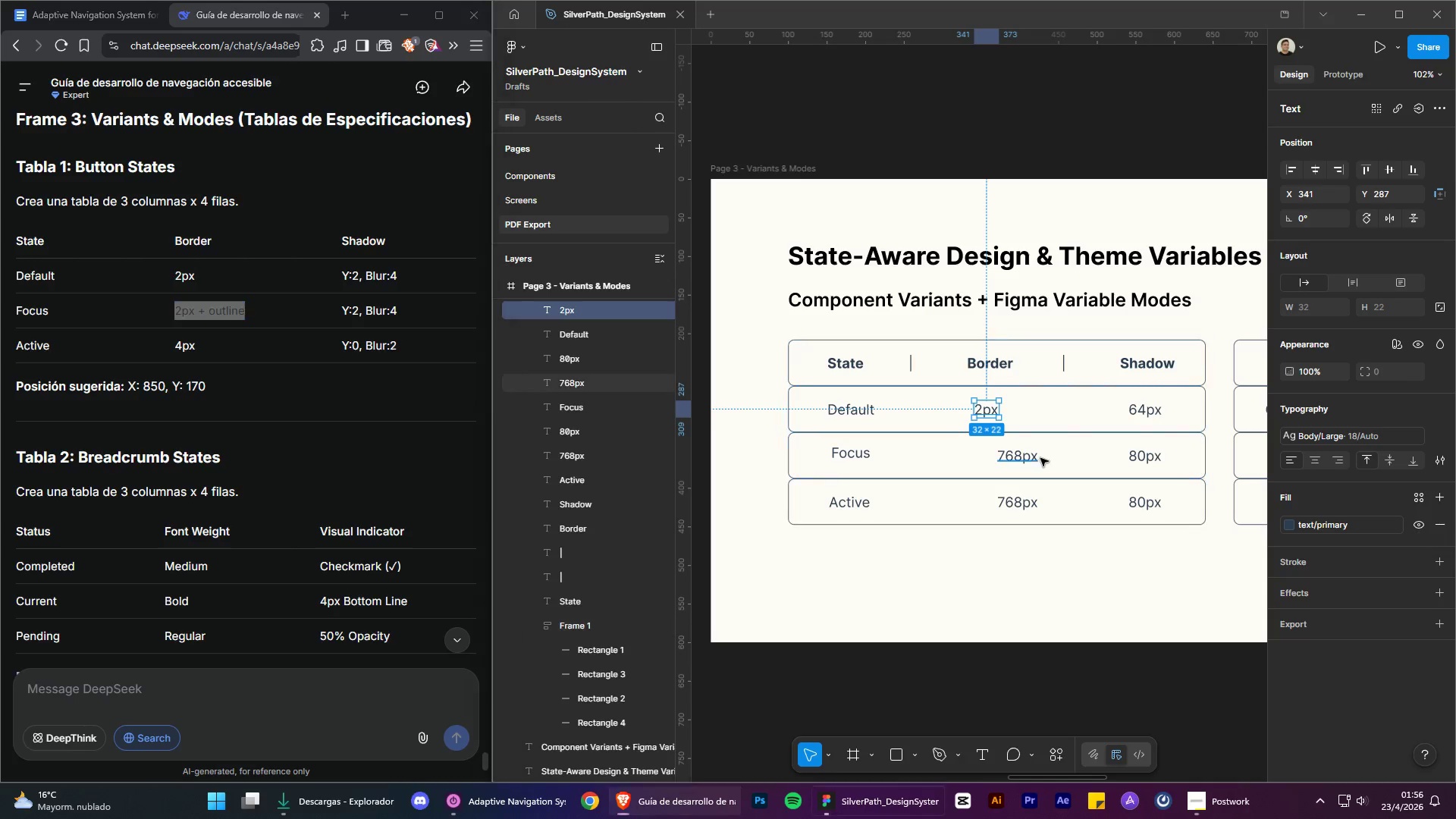 
double_click([1040, 458])
 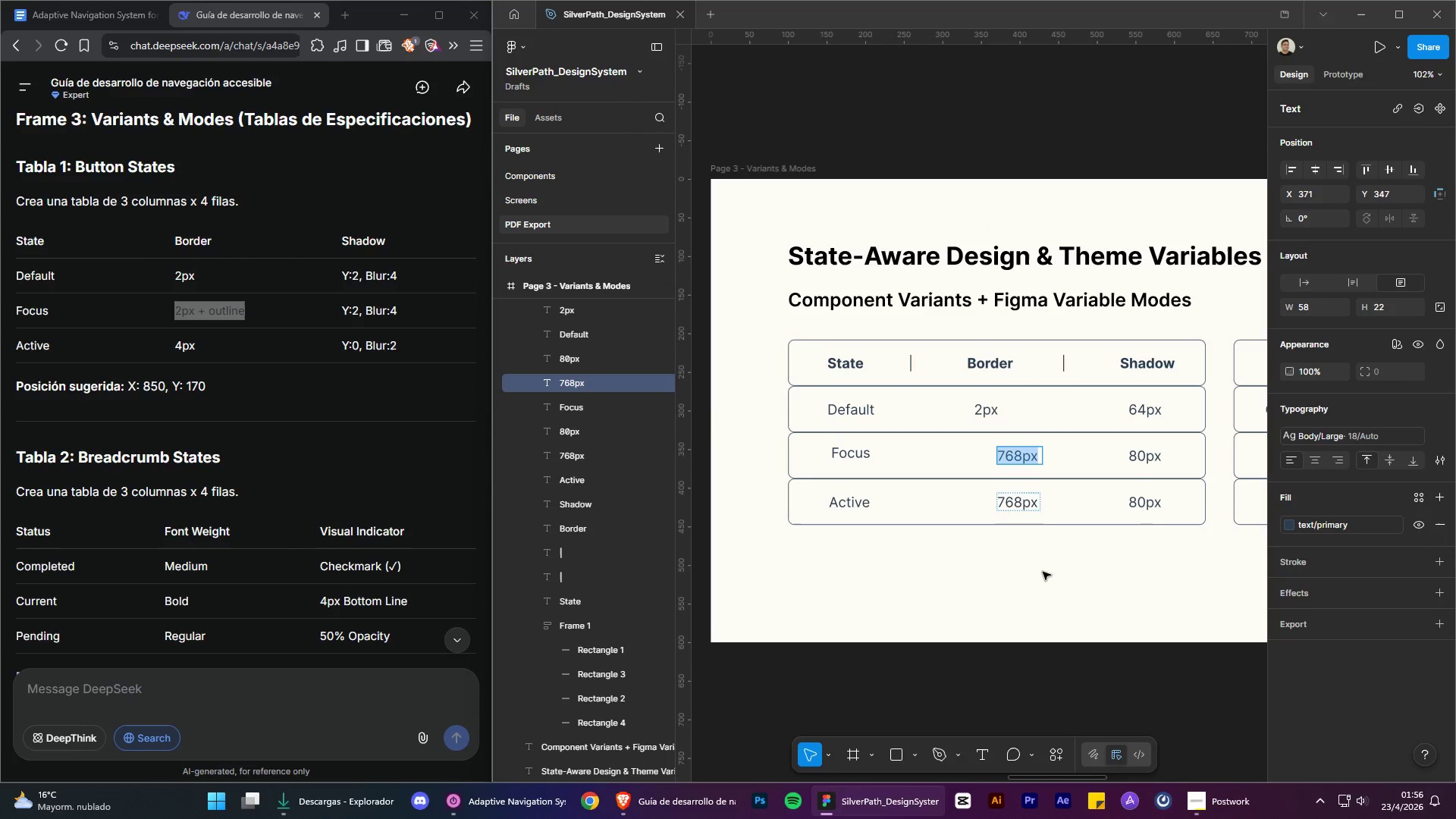 
key(Control+V)
 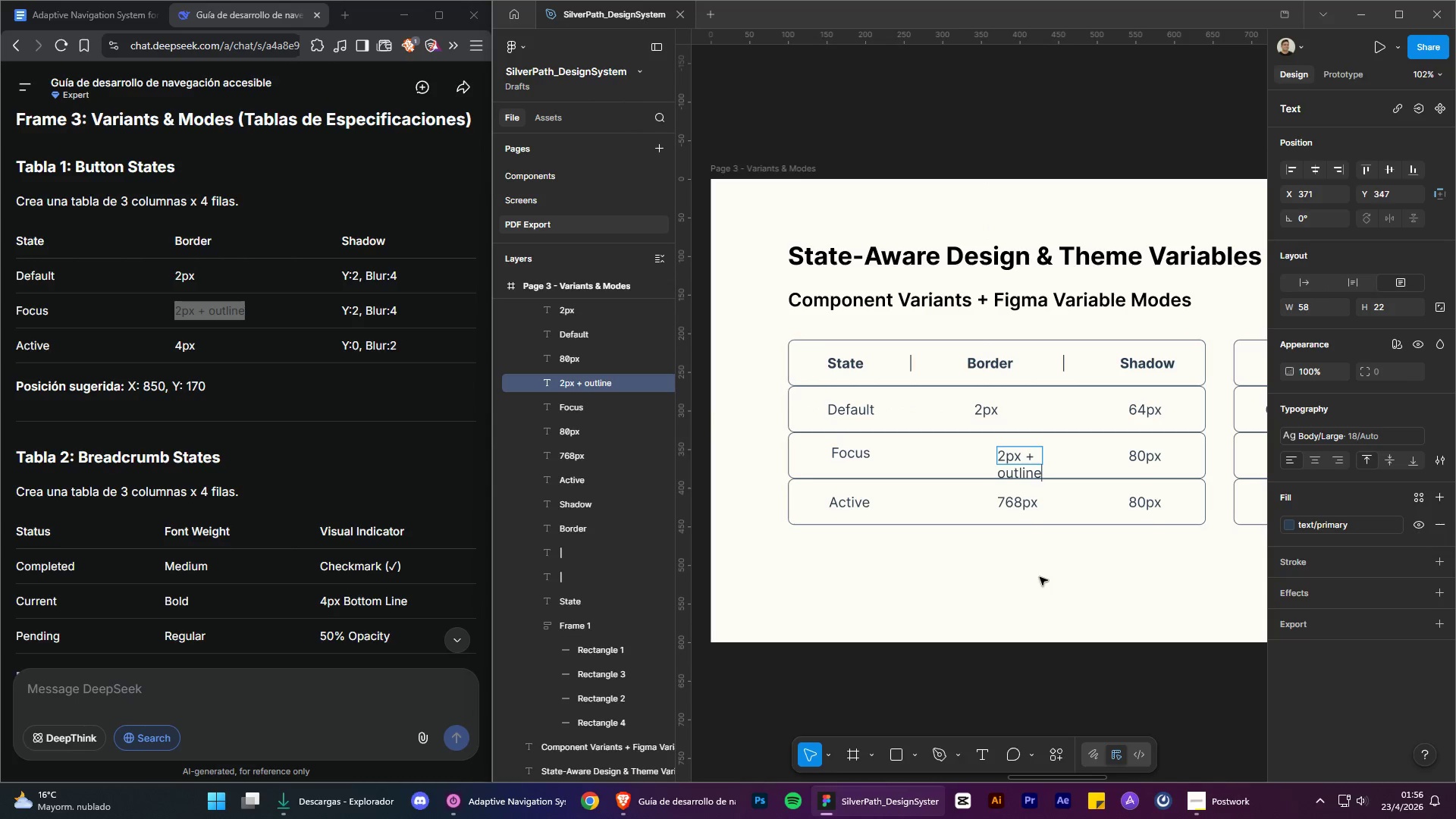 
left_click([1040, 577])
 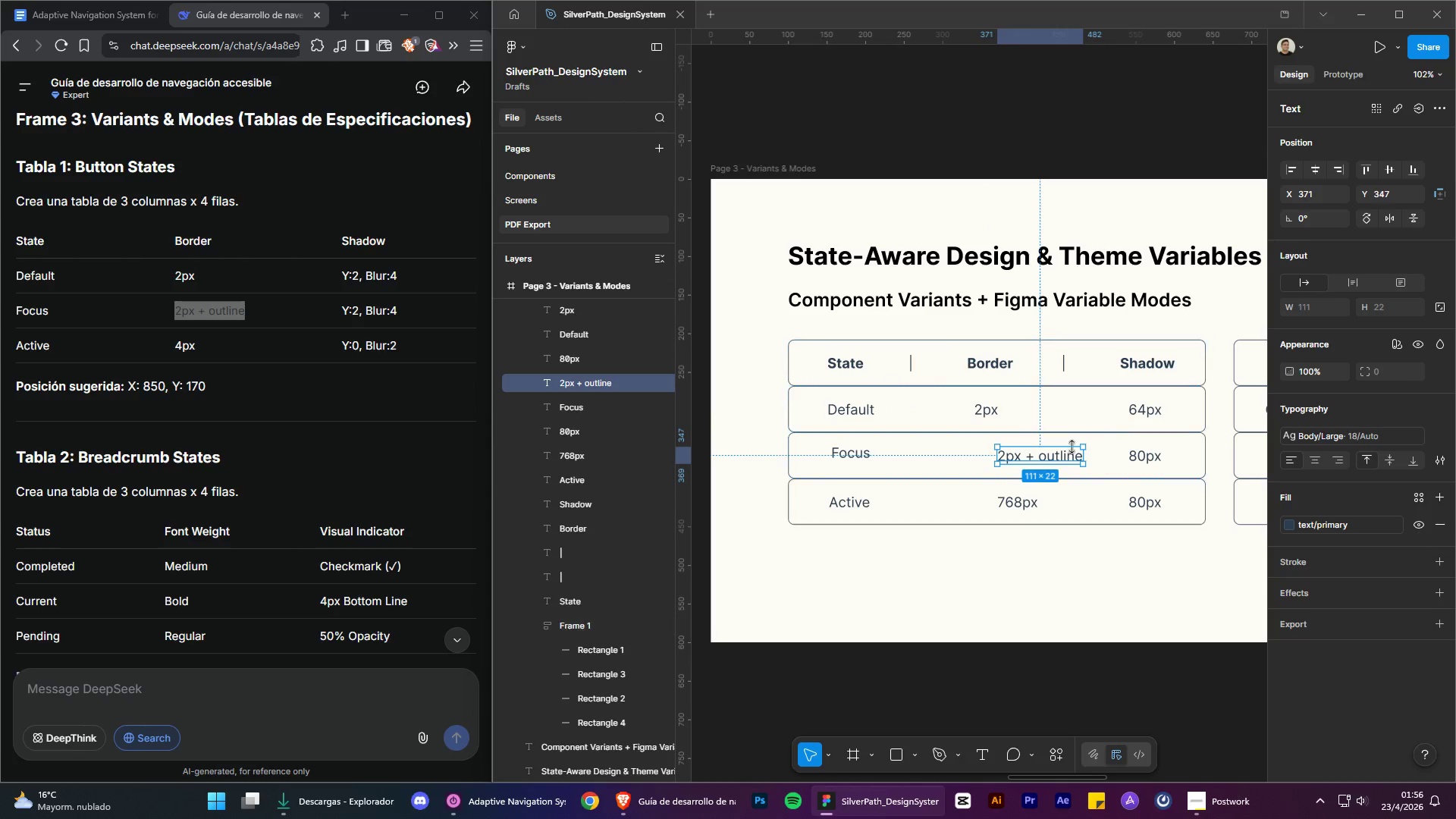 
left_click_drag(start_coordinate=[1059, 456], to_coordinate=[1013, 453])
 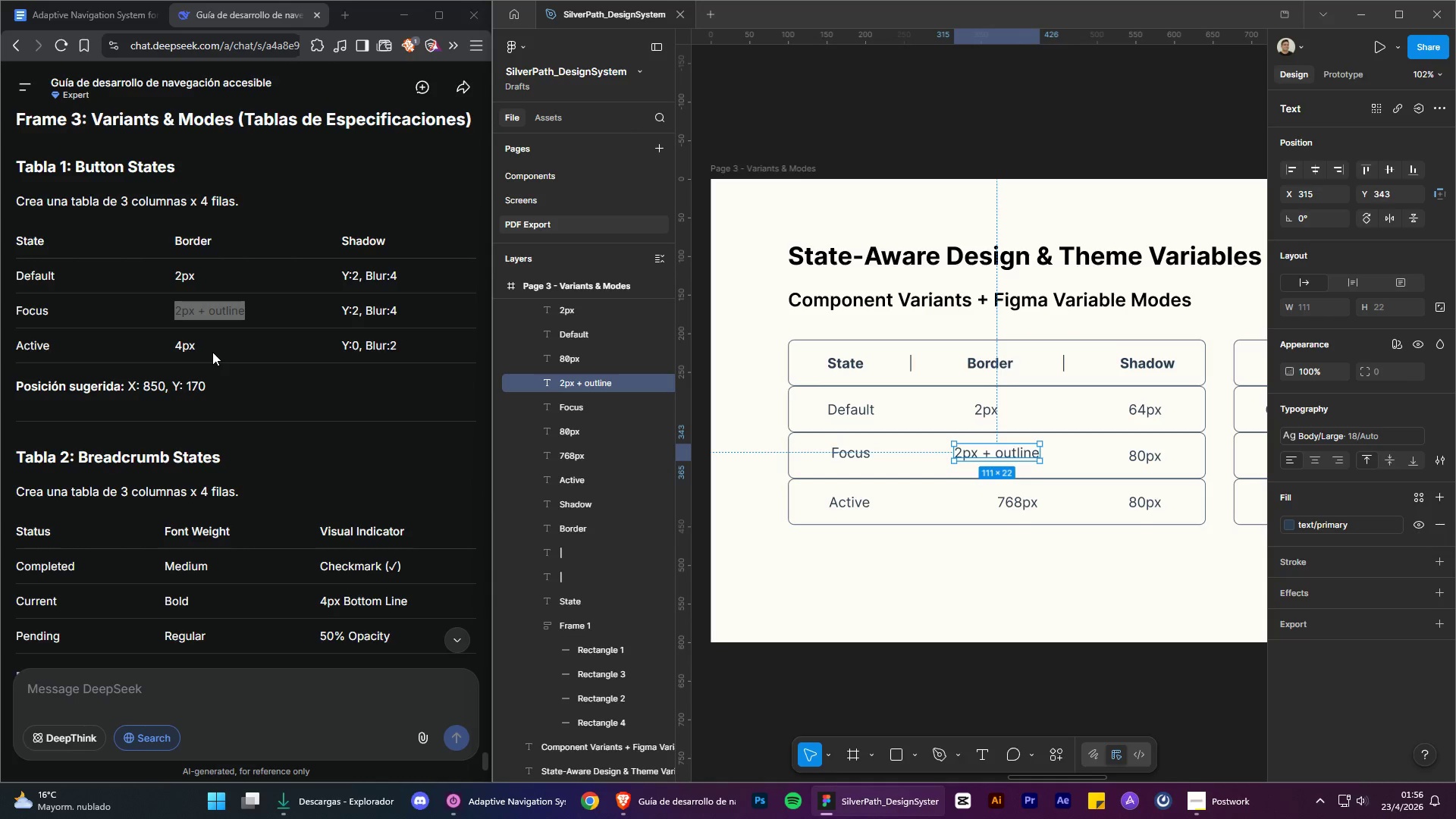 
double_click([183, 348])
 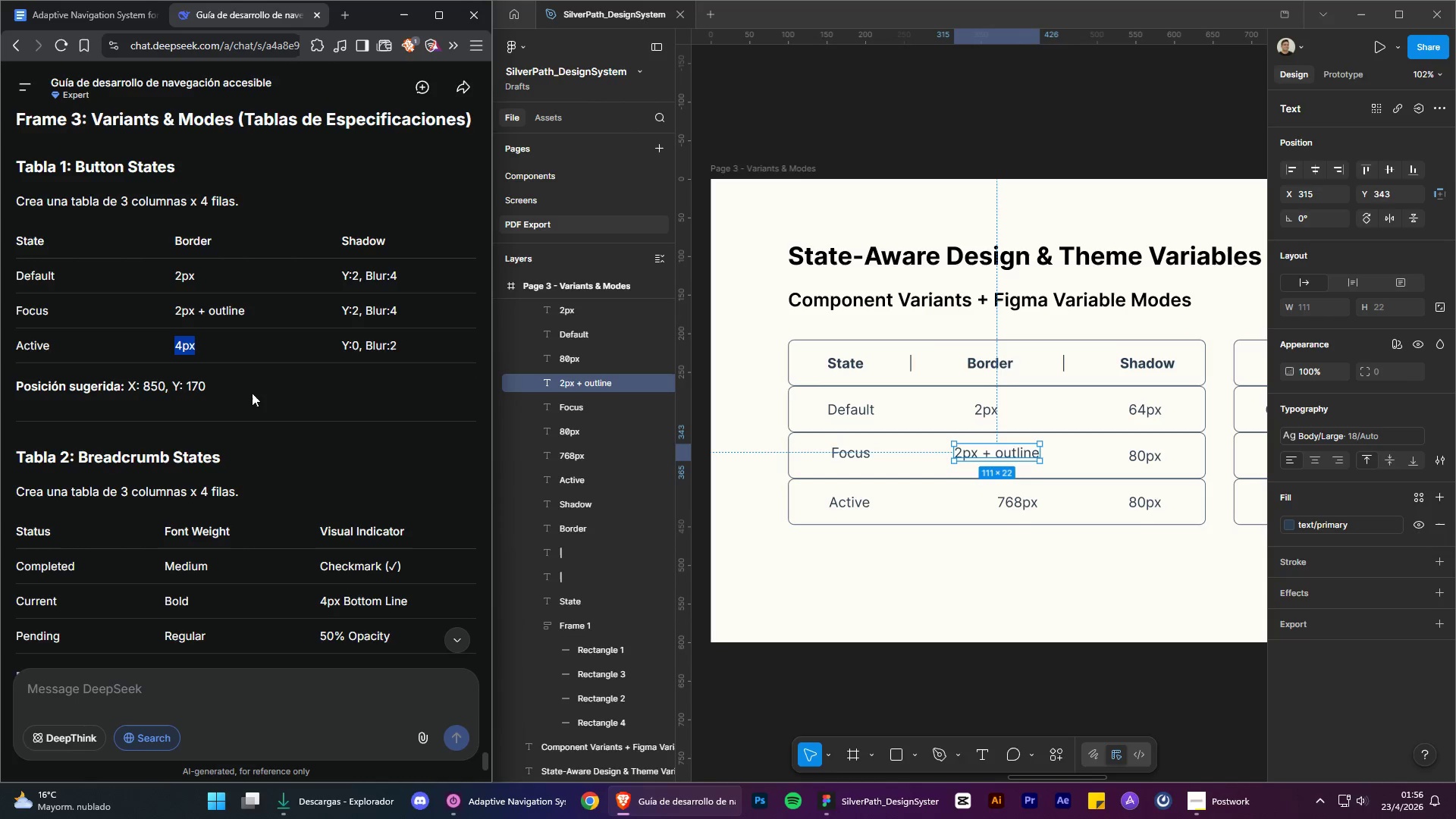 
key(Control+C)
 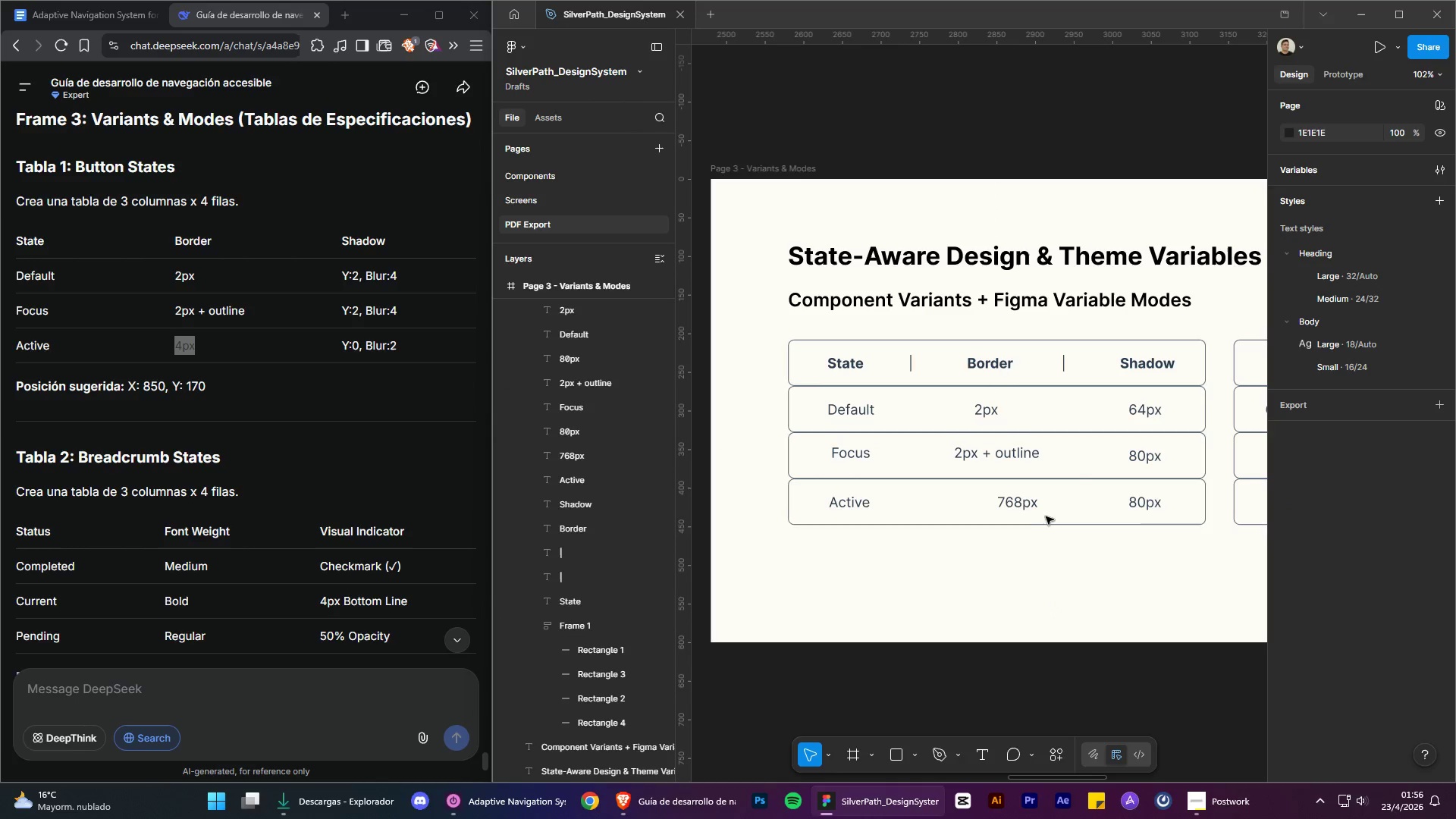 
double_click([1039, 510])
 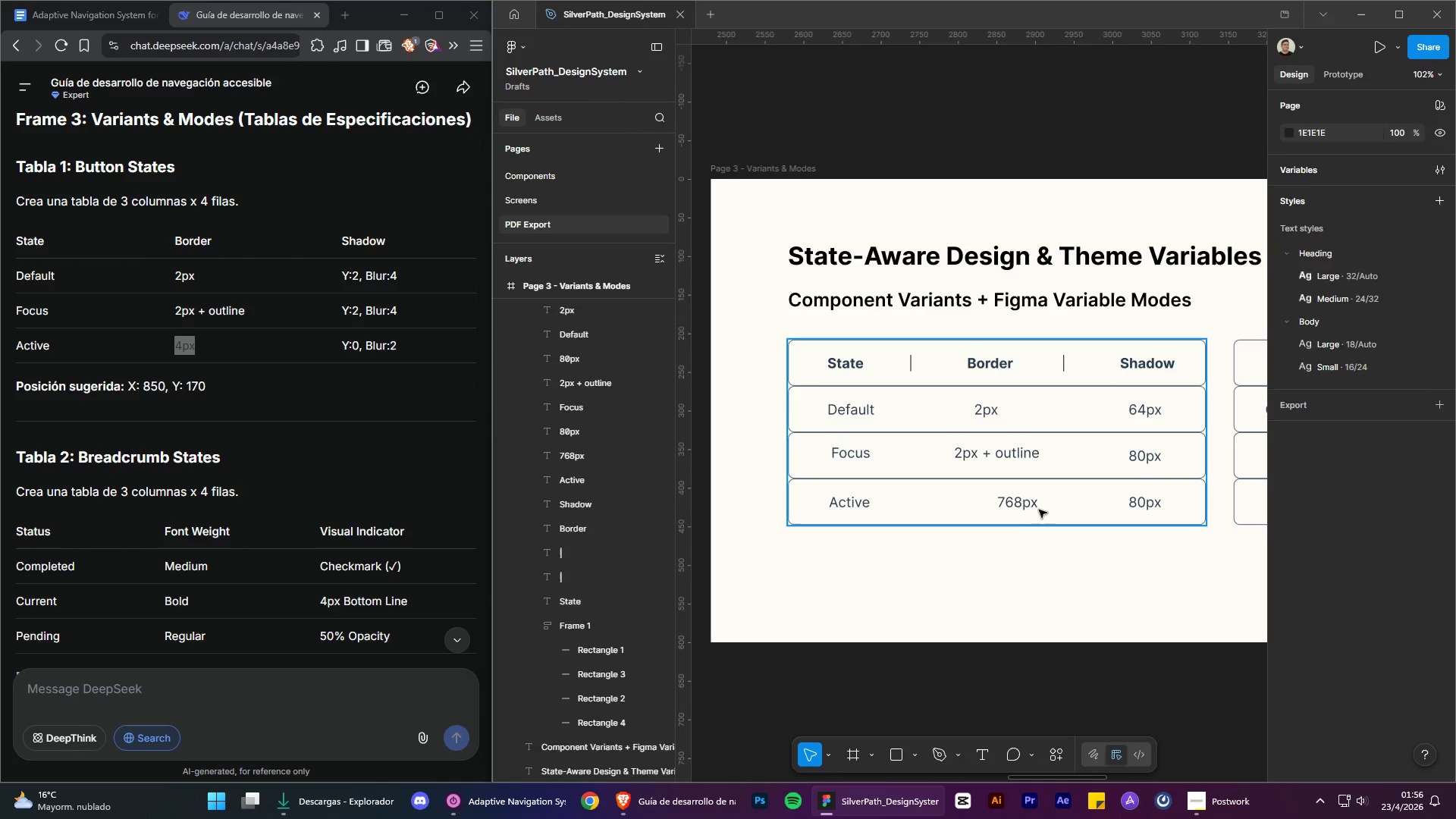 
triple_click([1039, 510])
 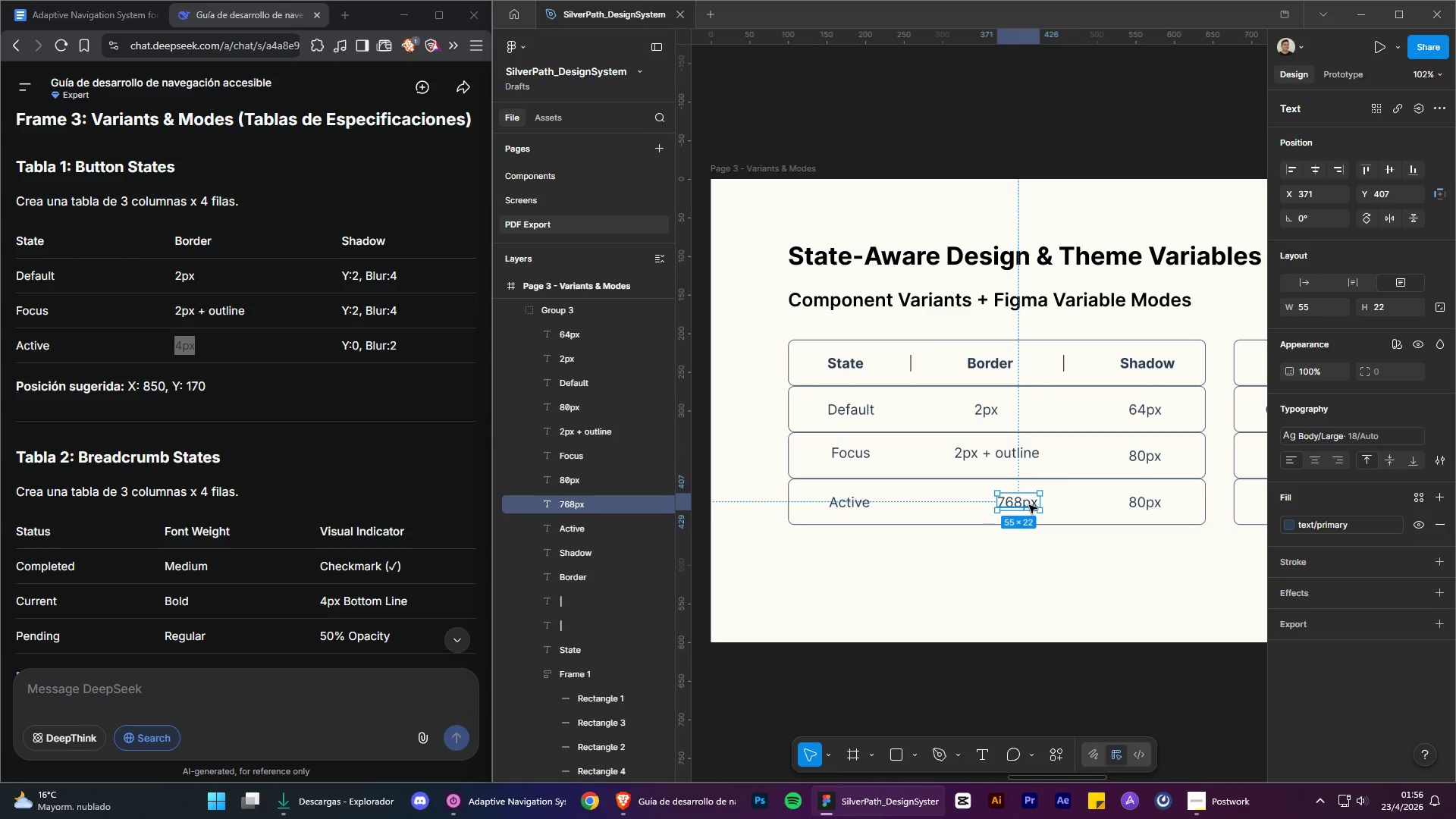 
triple_click([1029, 505])
 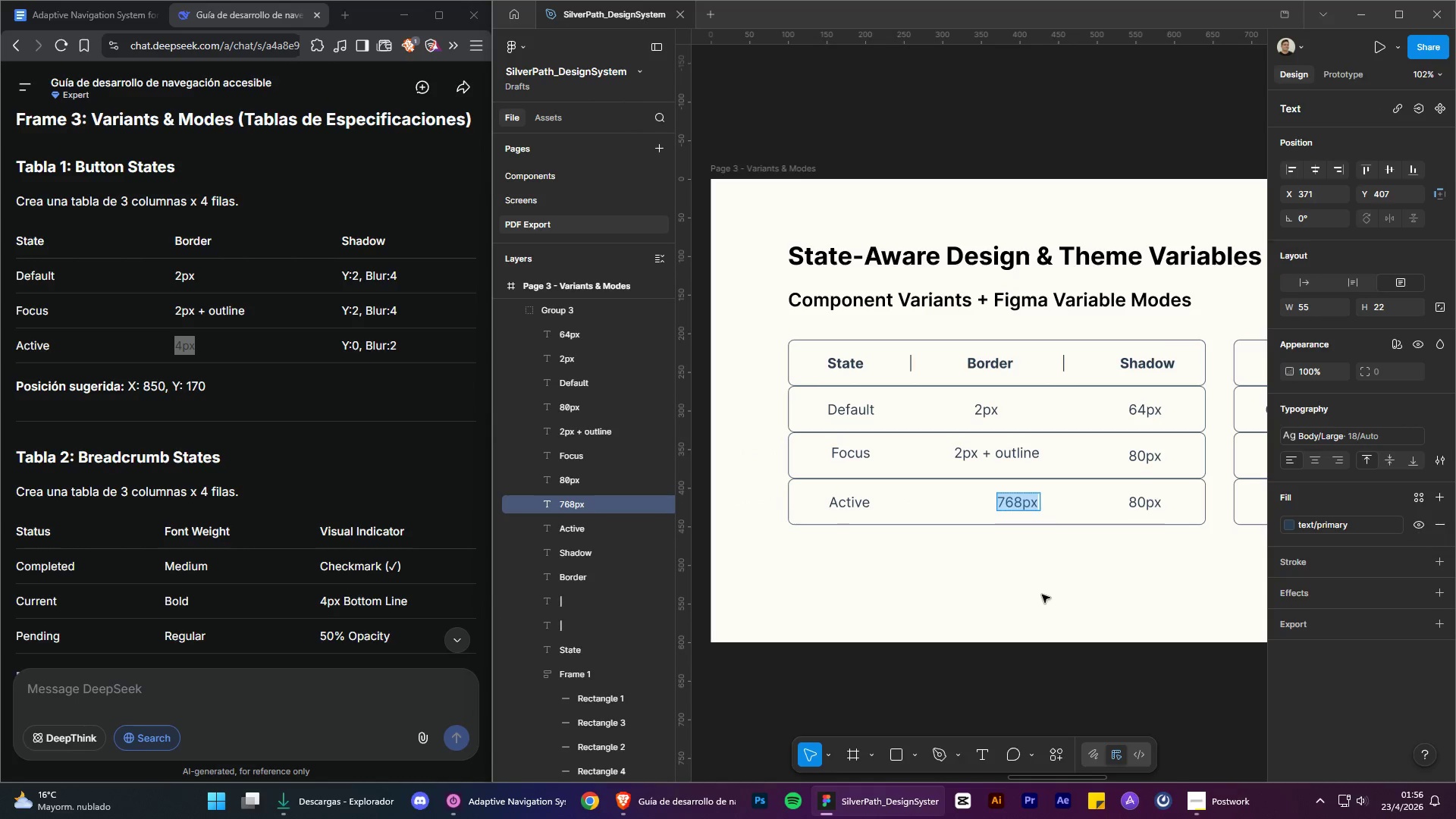 
hold_key(key=ControlLeft, duration=0.48)
 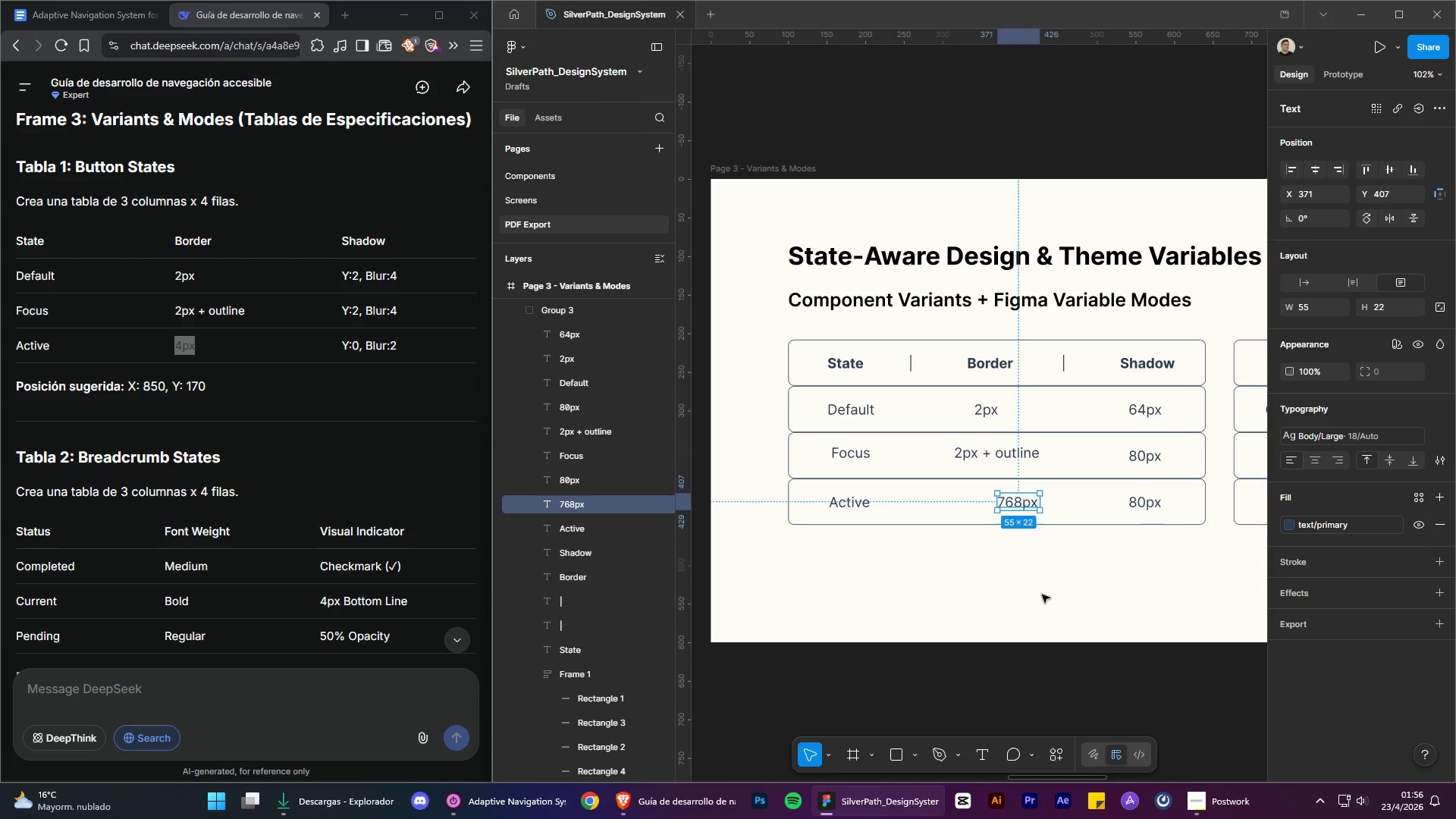 
left_click([1042, 595])
 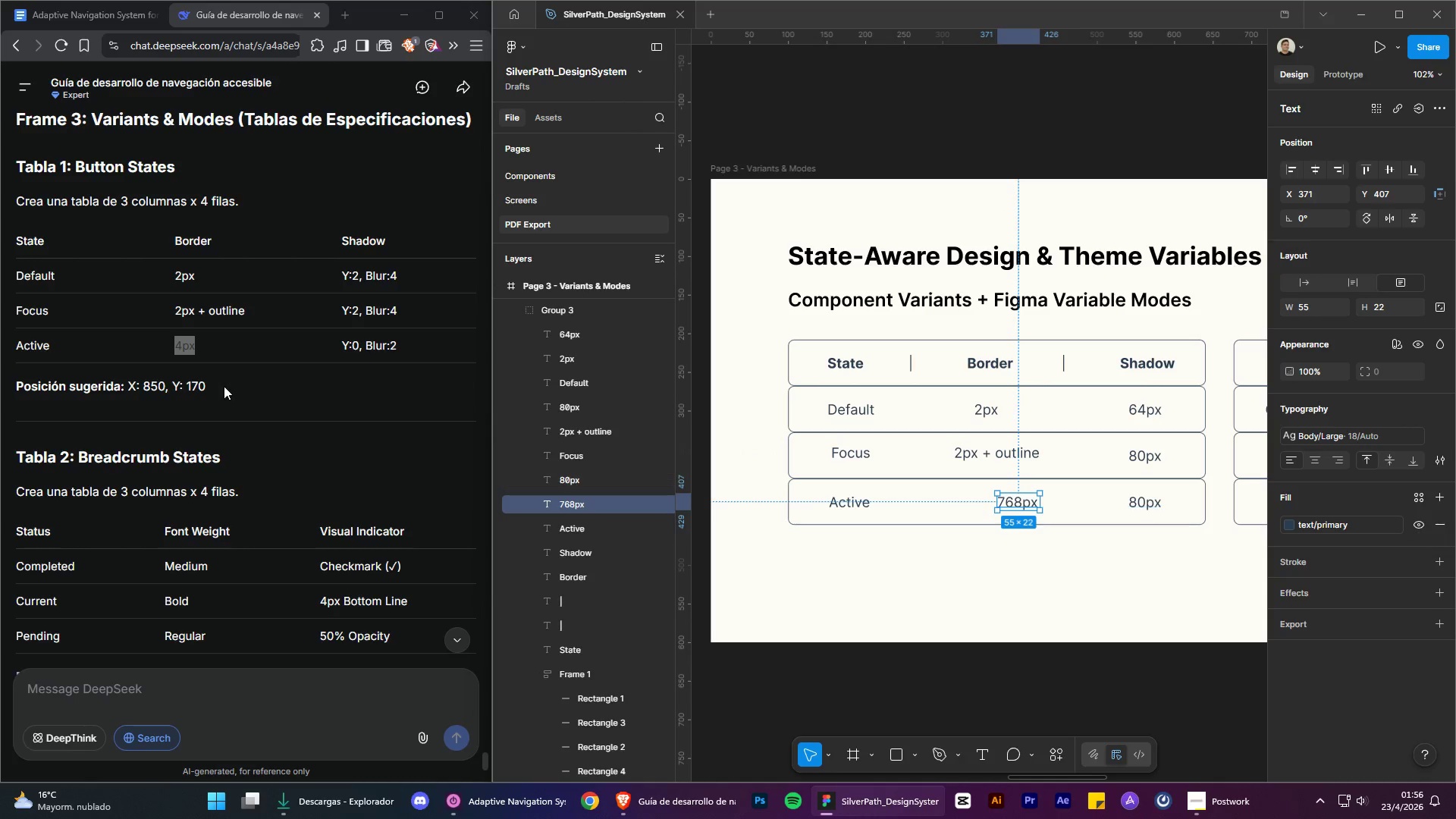 
key(Control+C)
 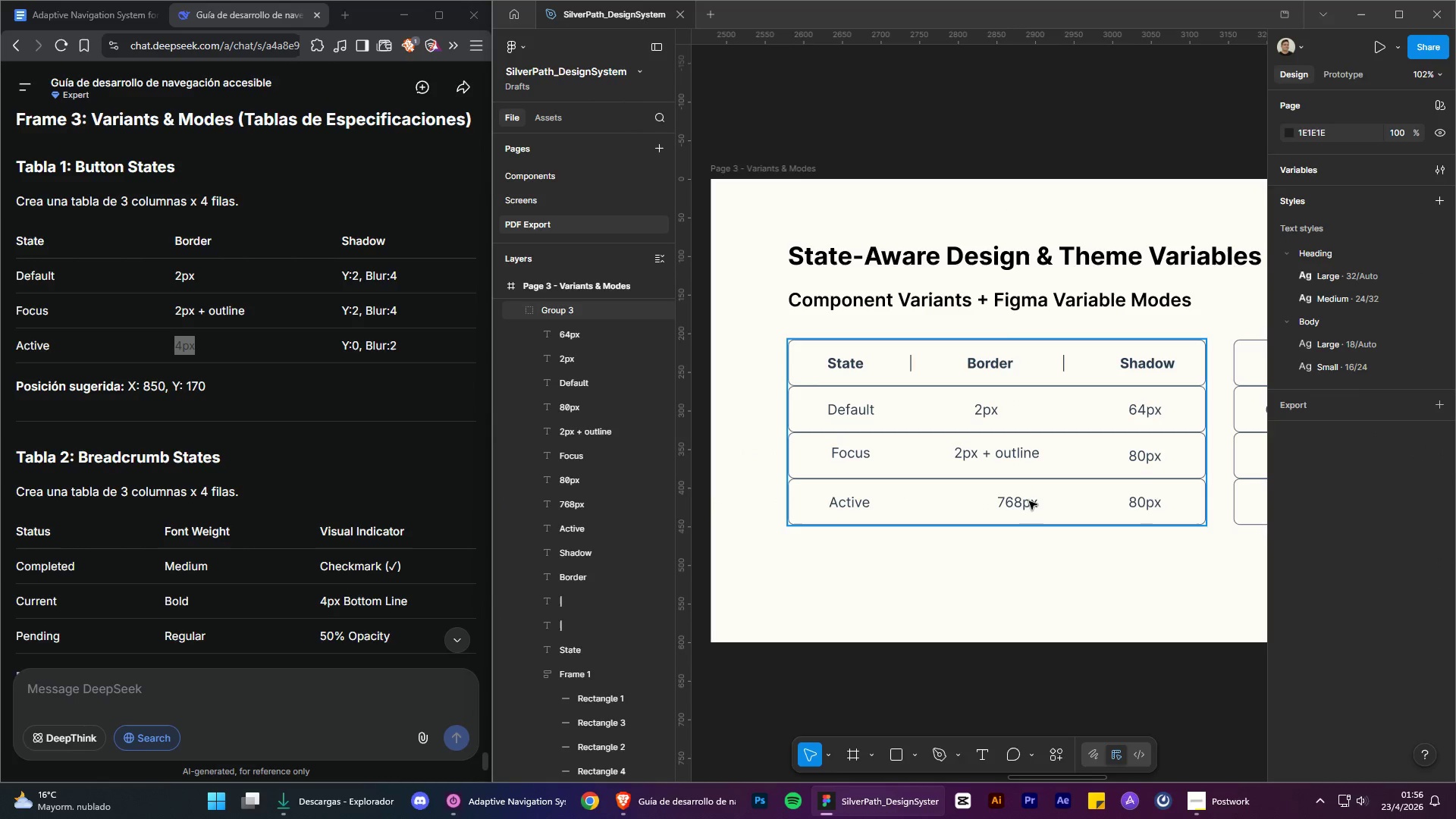 
double_click([1029, 501])
 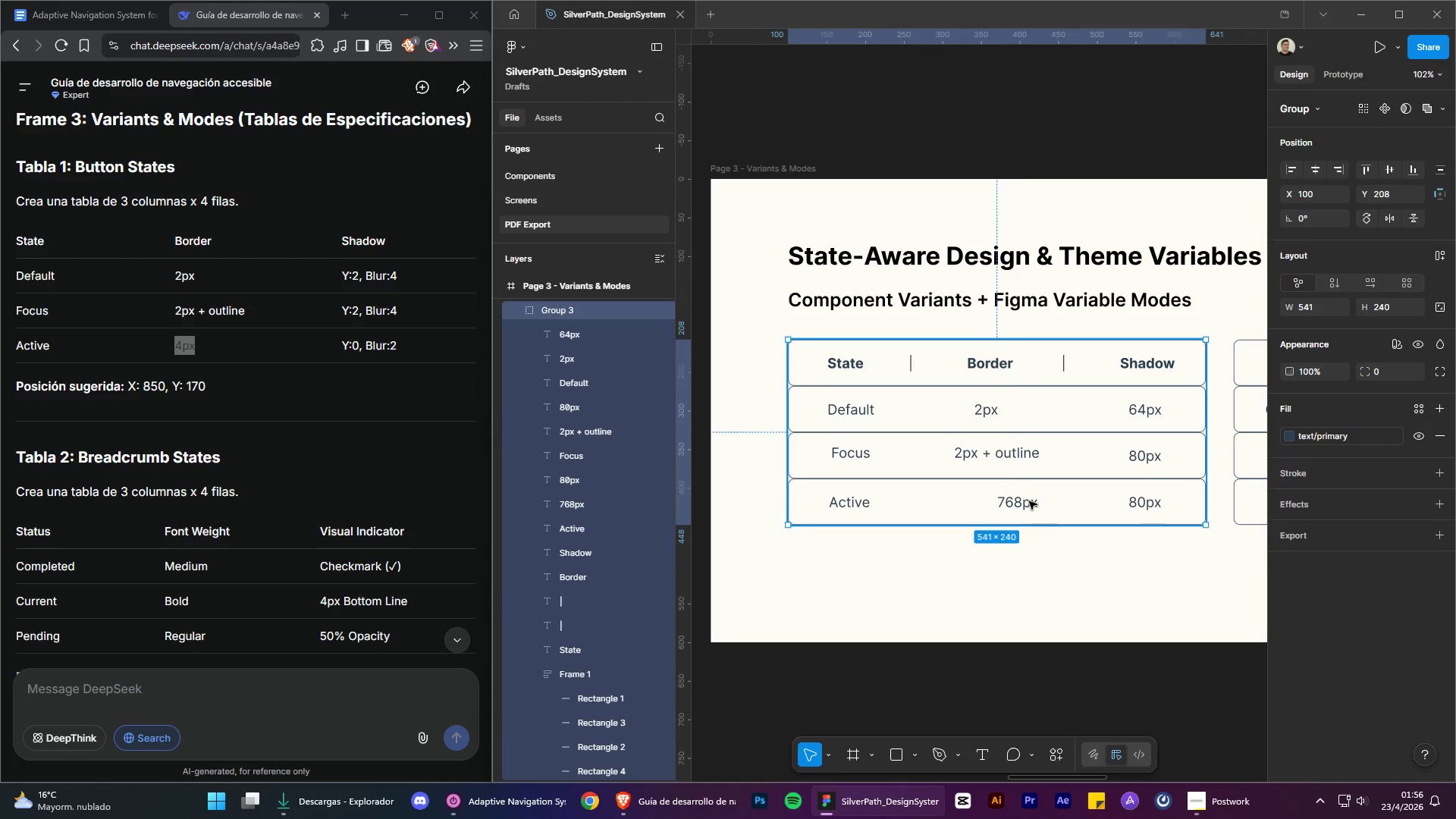 
triple_click([1029, 501])
 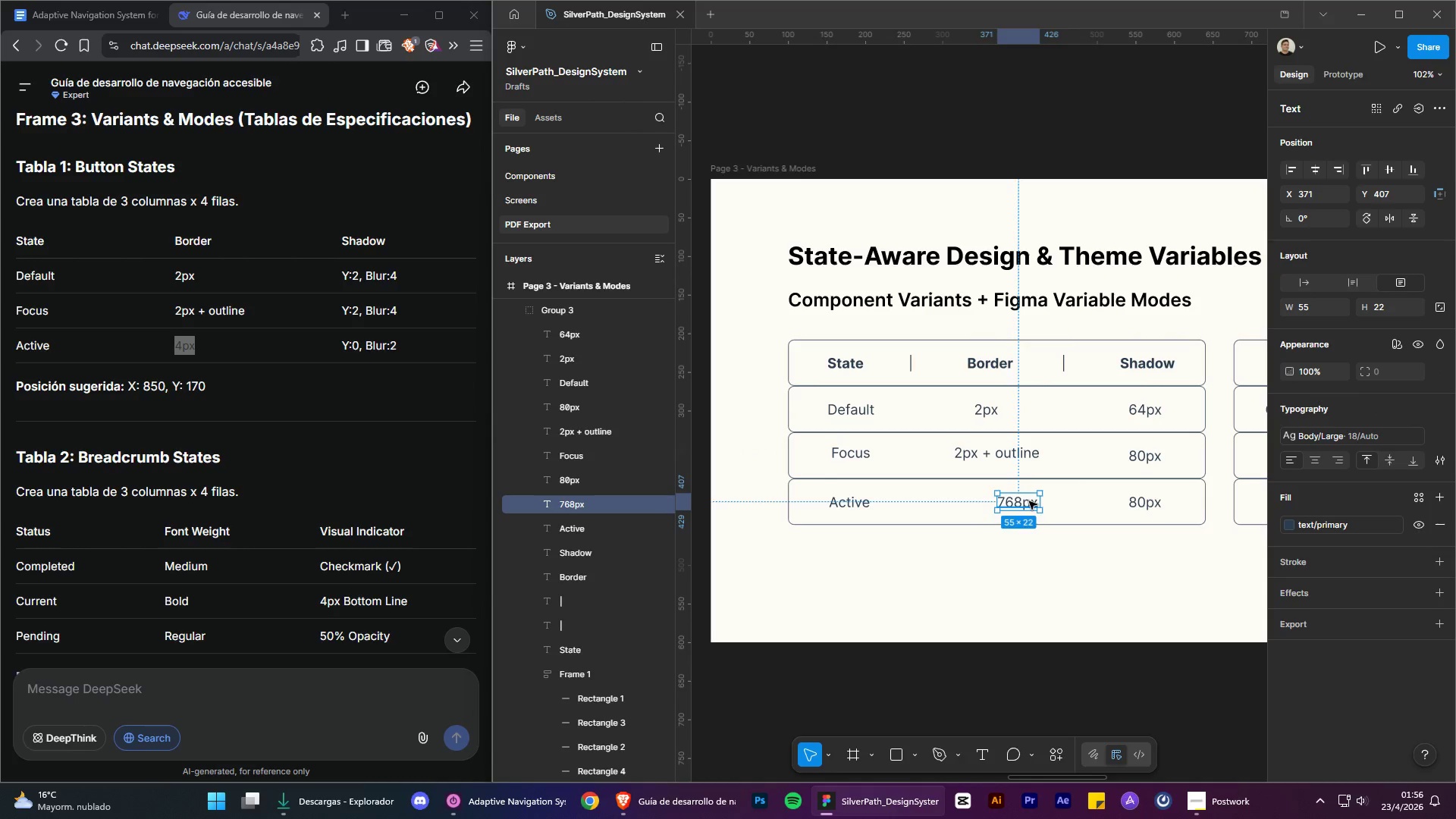 
triple_click([1029, 501])
 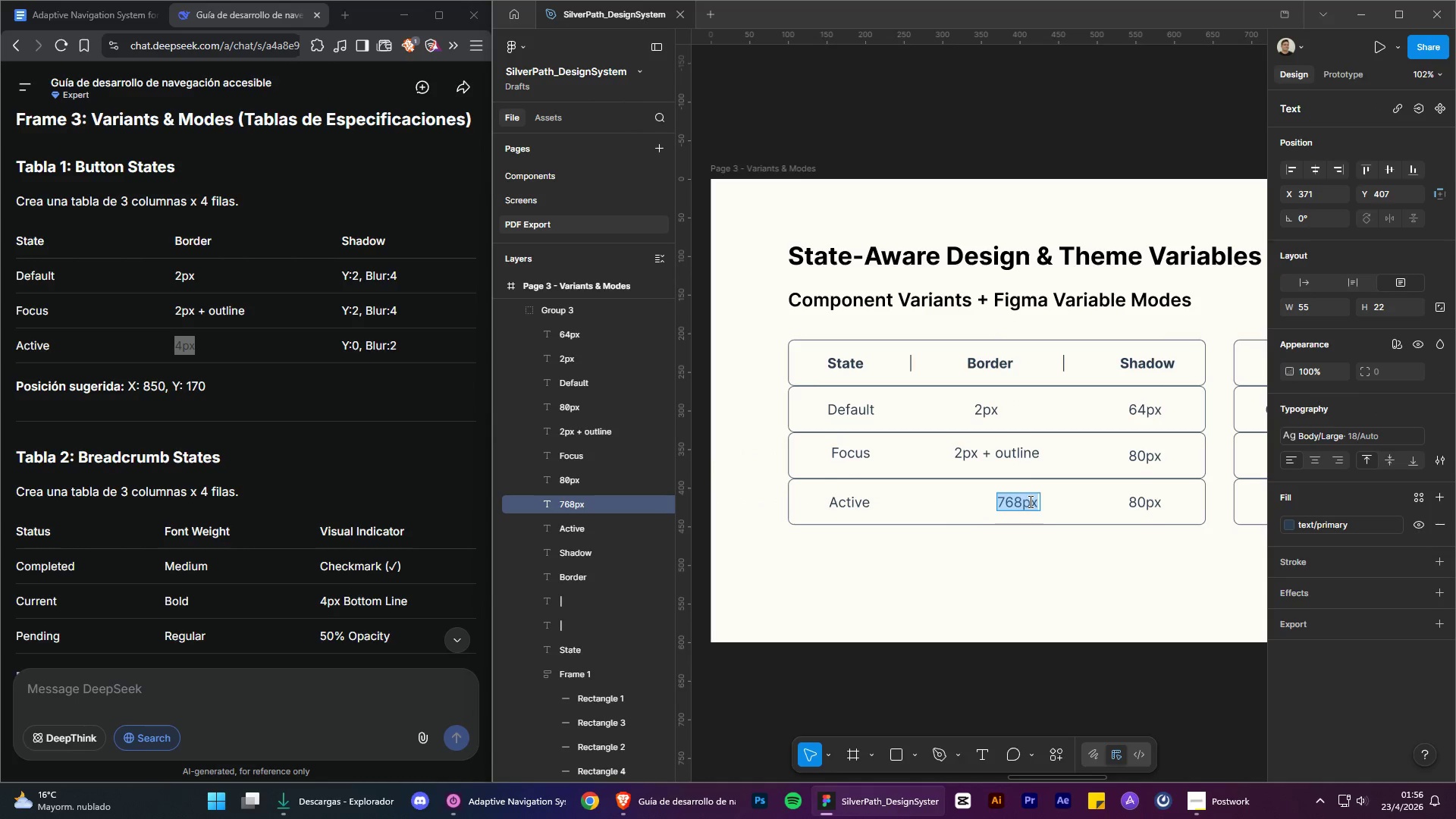 
key(Control+V)
 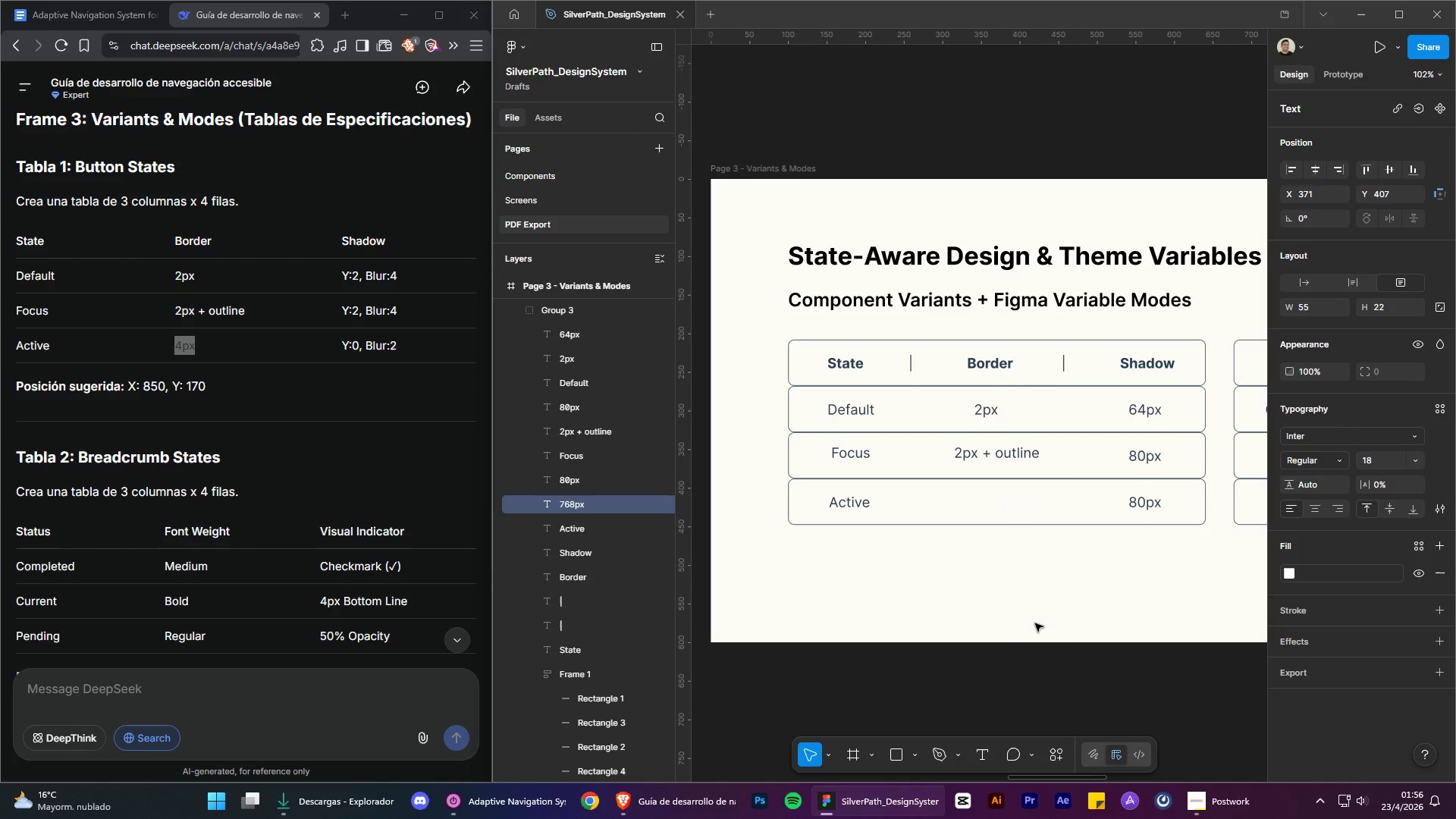 
key(Control+Z)
 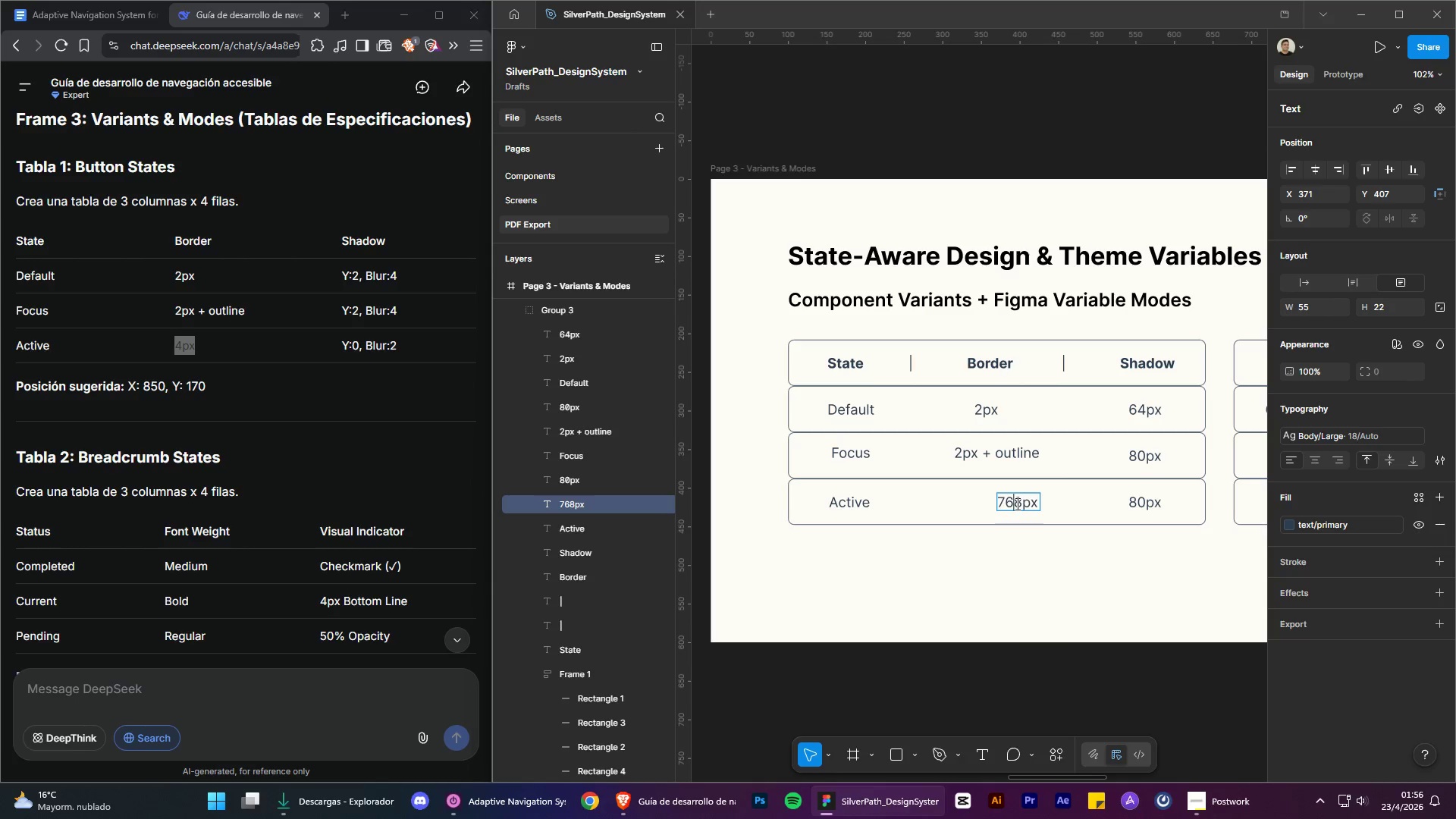 
left_click_drag(start_coordinate=[1020, 503], to_coordinate=[979, 502])
 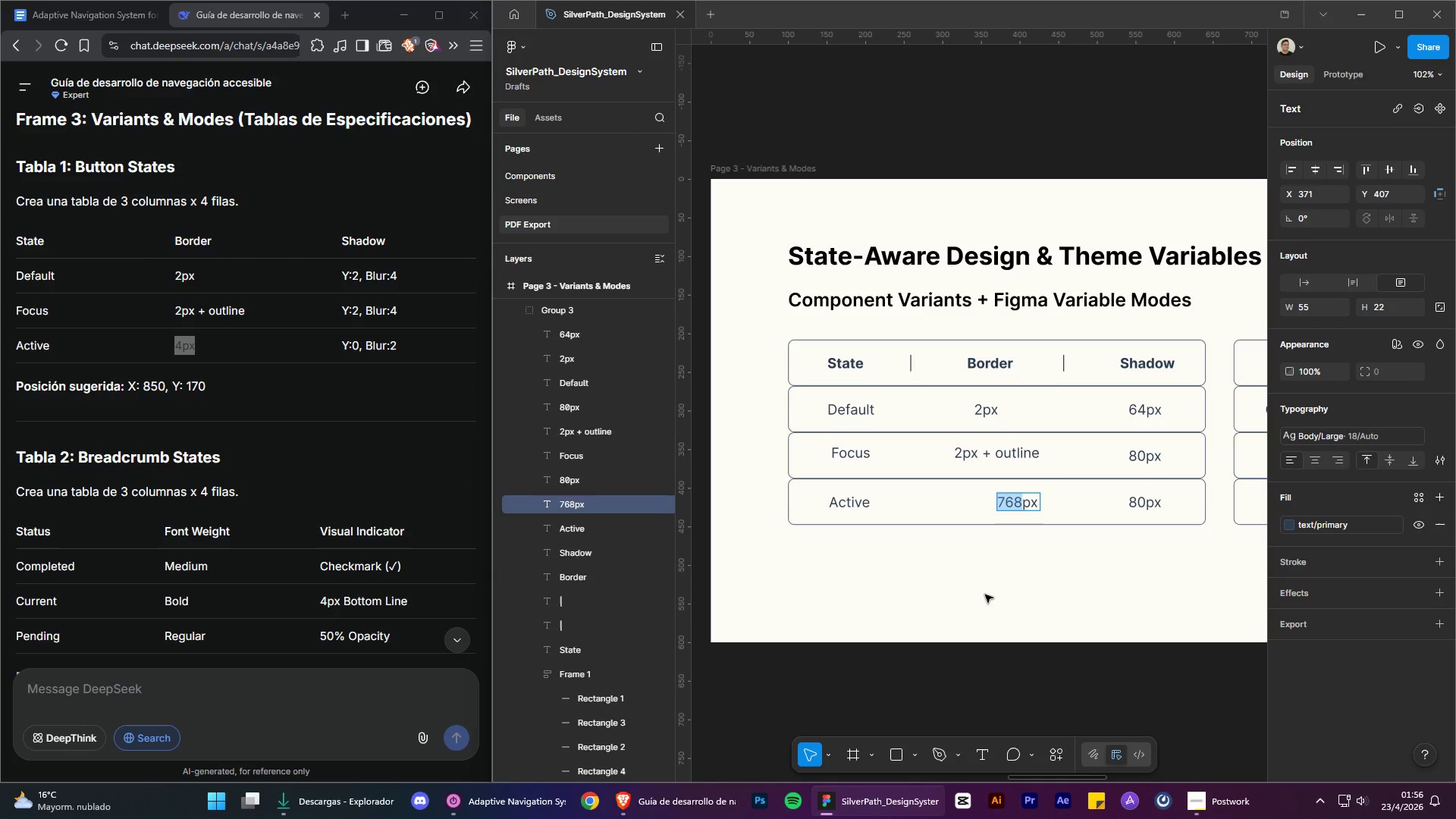 
key(4)
 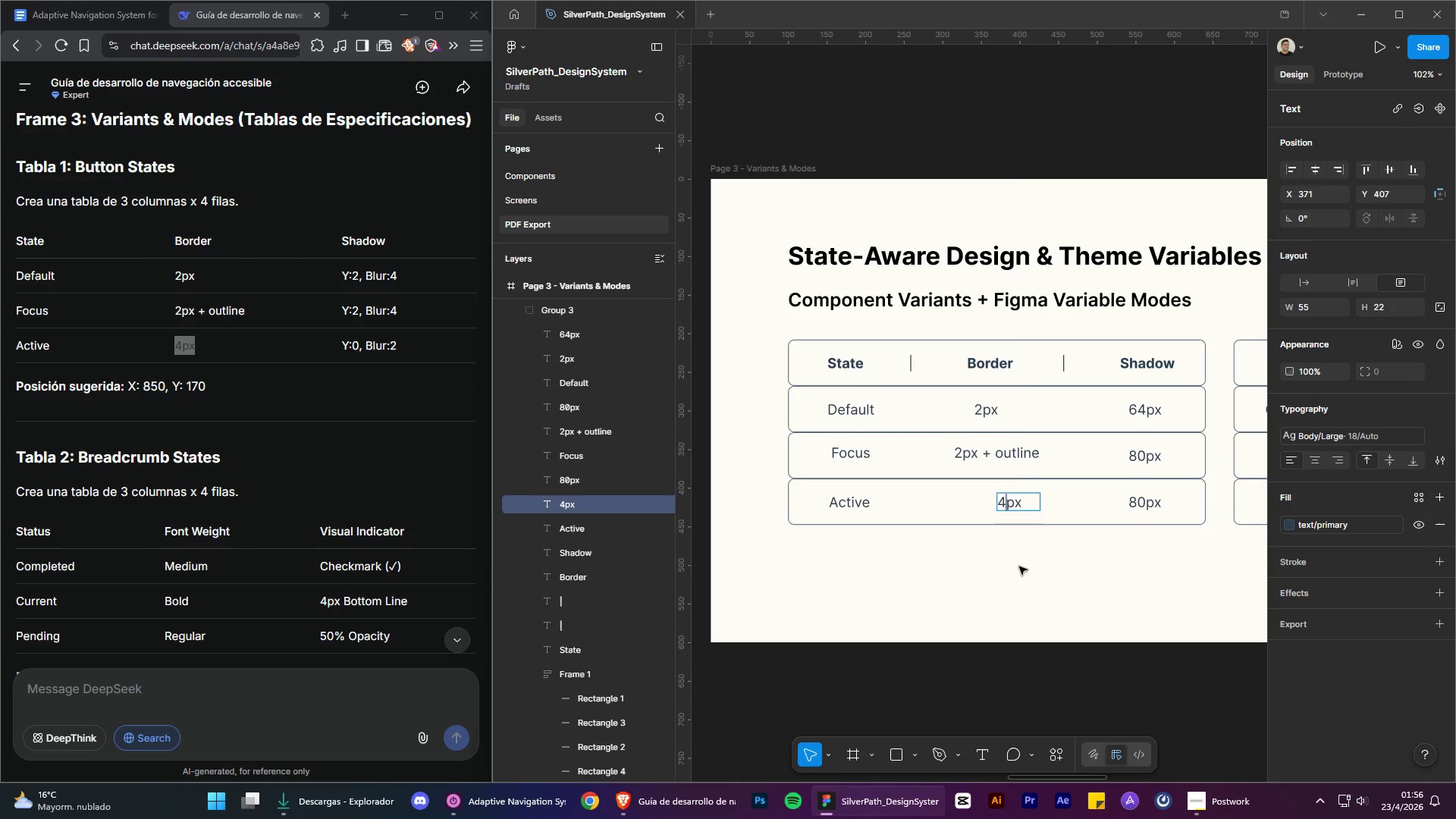 
left_click([1019, 566])
 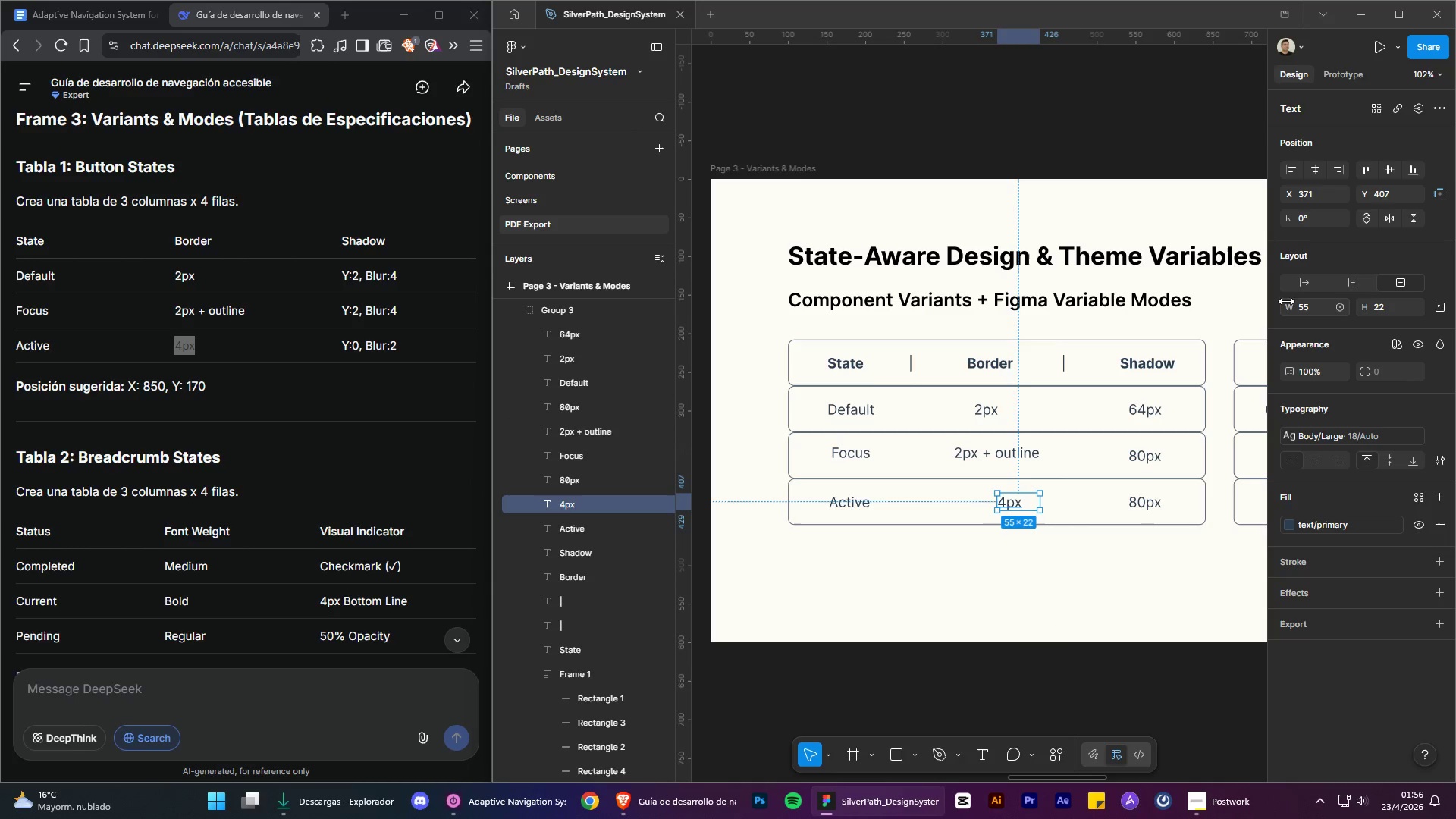 
left_click([1302, 285])
 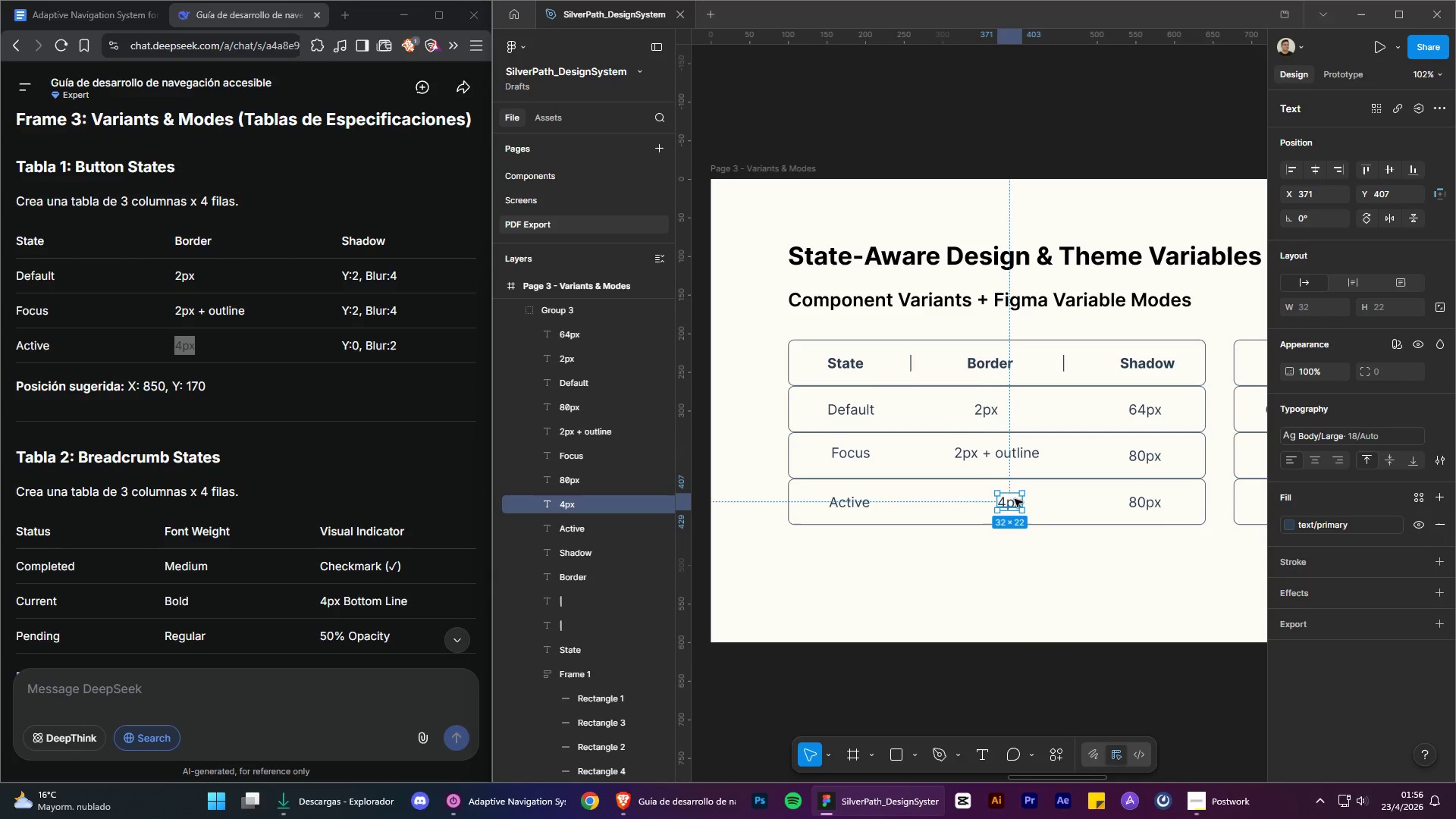 
left_click_drag(start_coordinate=[1013, 501], to_coordinate=[993, 502])
 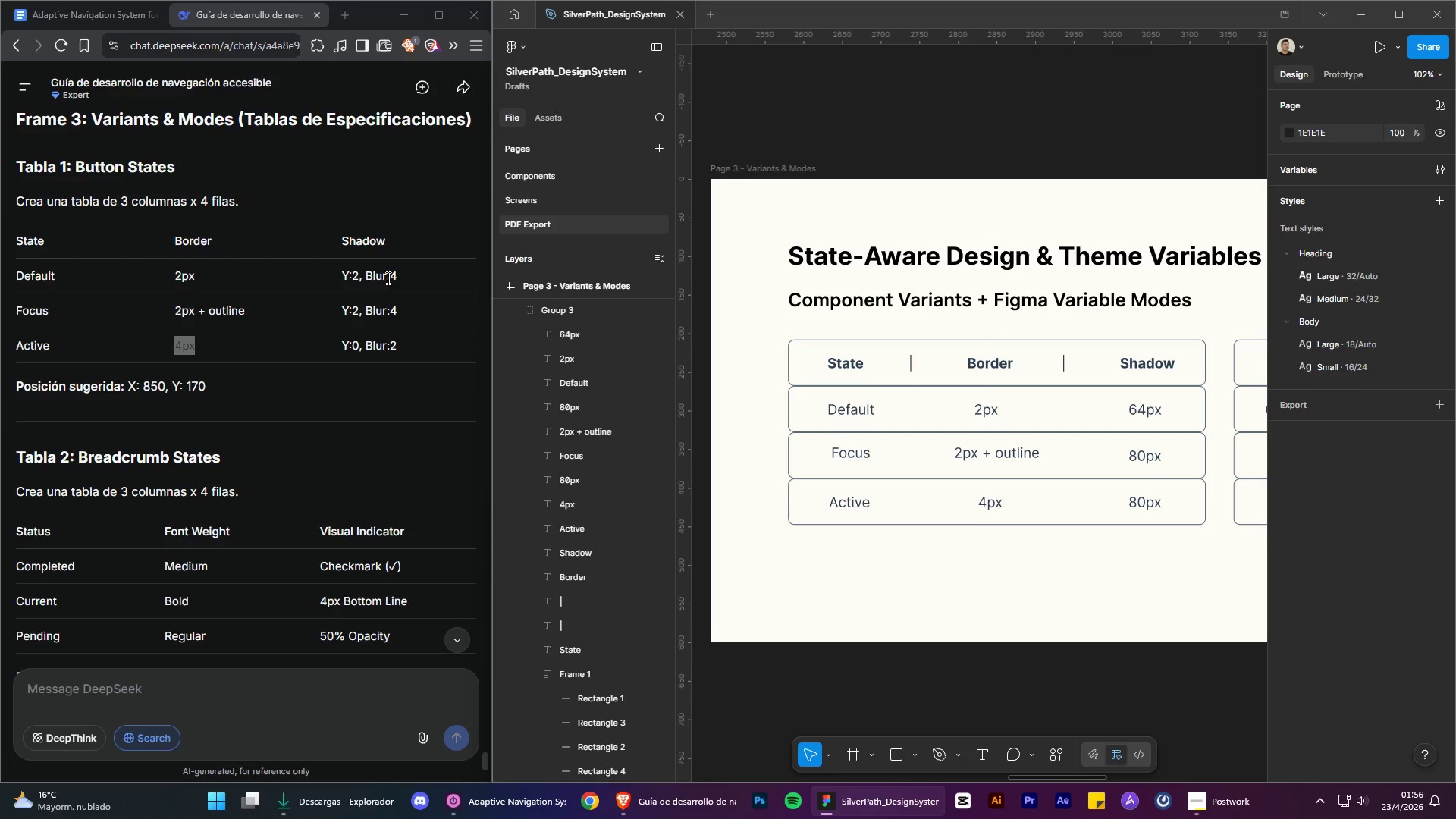 
left_click_drag(start_coordinate=[402, 277], to_coordinate=[331, 277])
 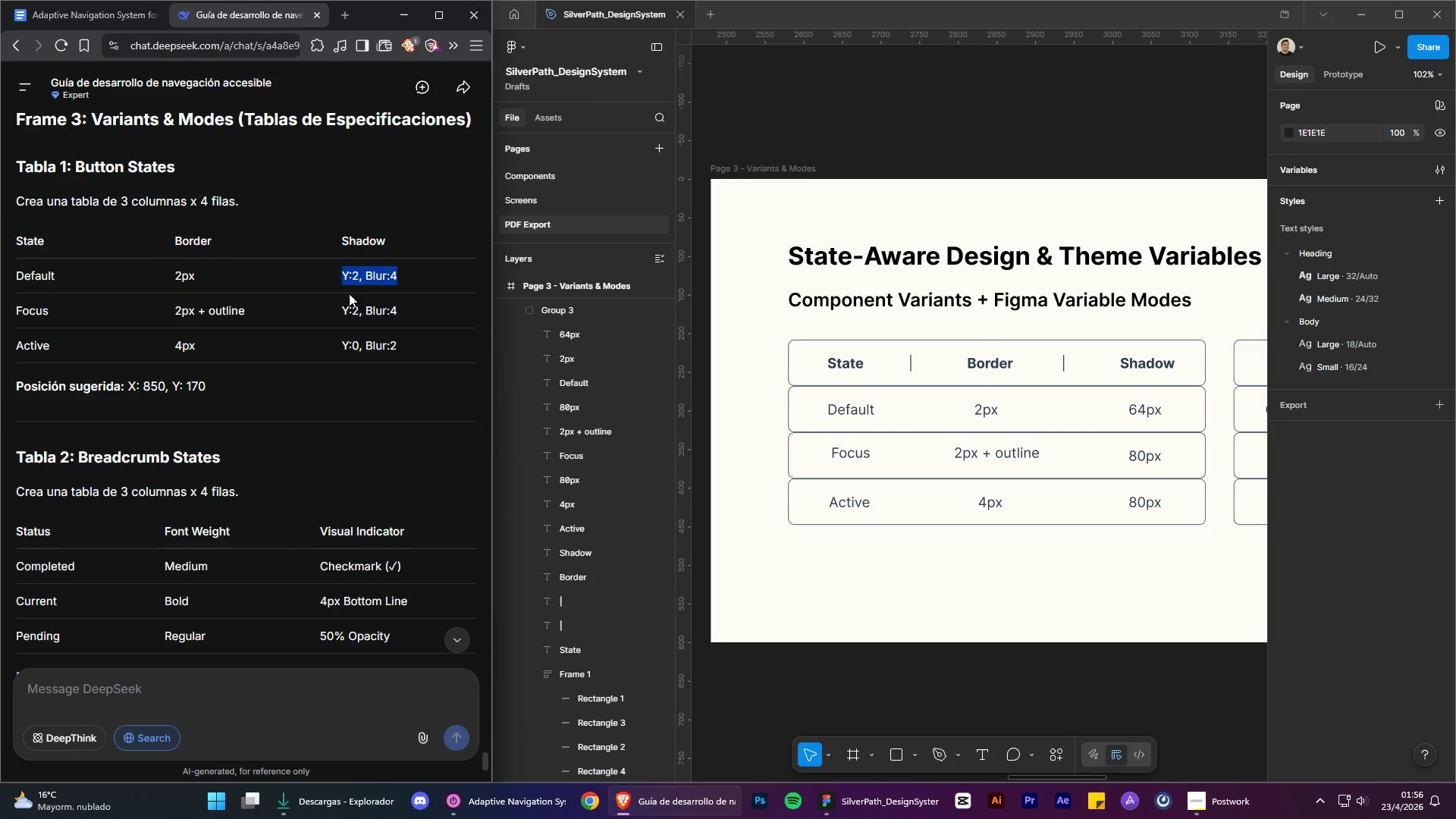 
key(Control+C)
 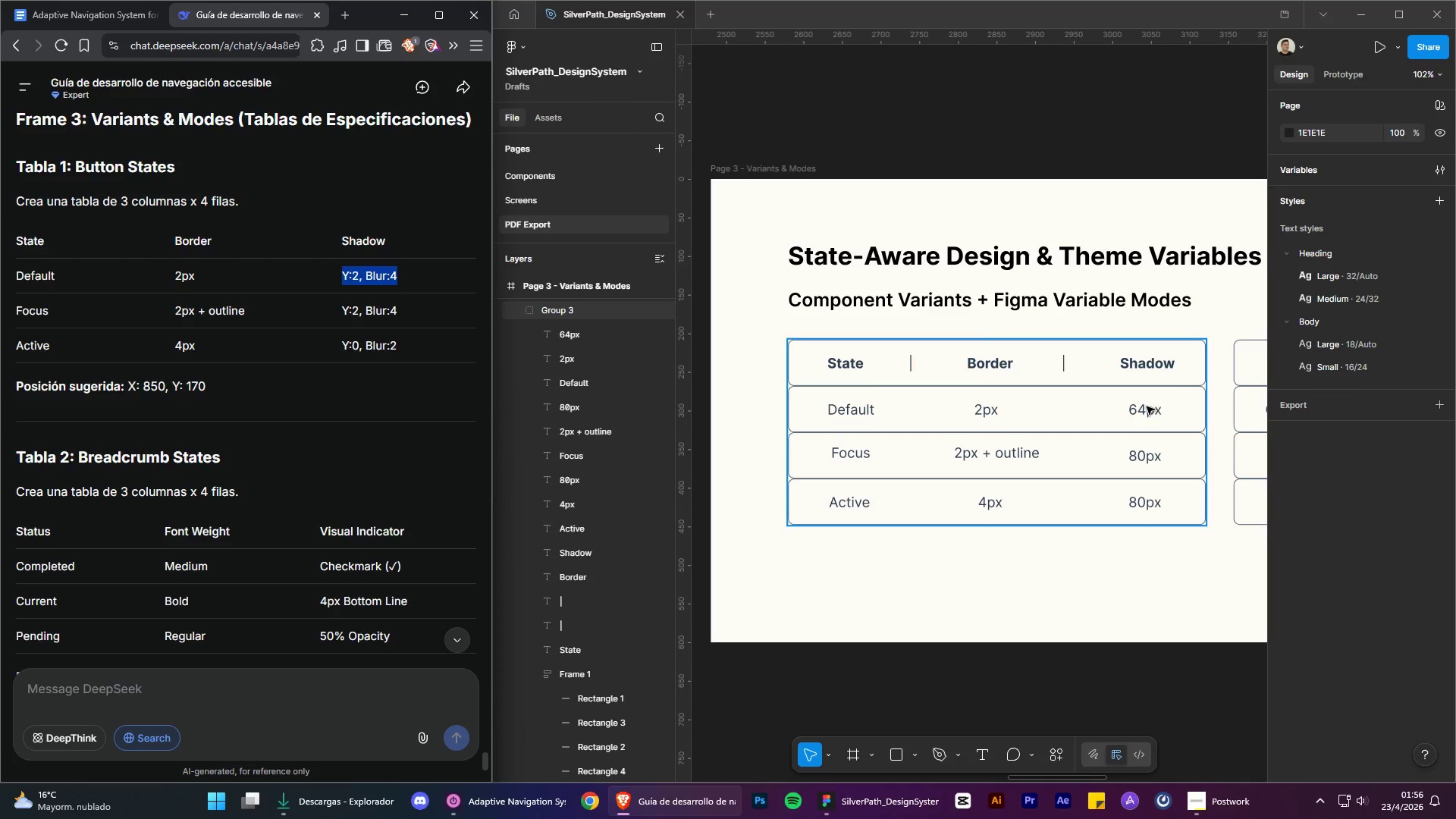 
double_click([1146, 408])
 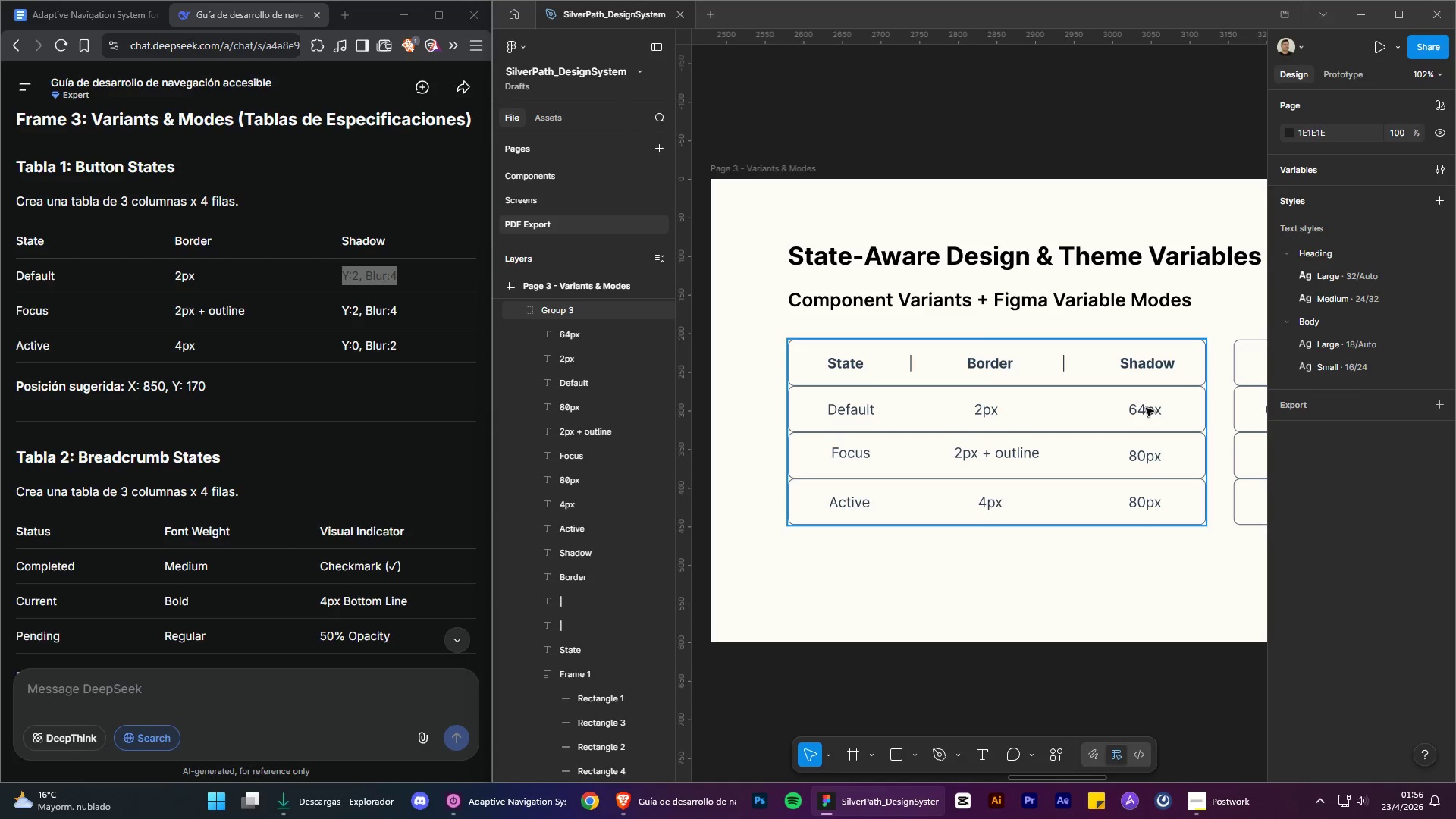 
triple_click([1146, 408])
 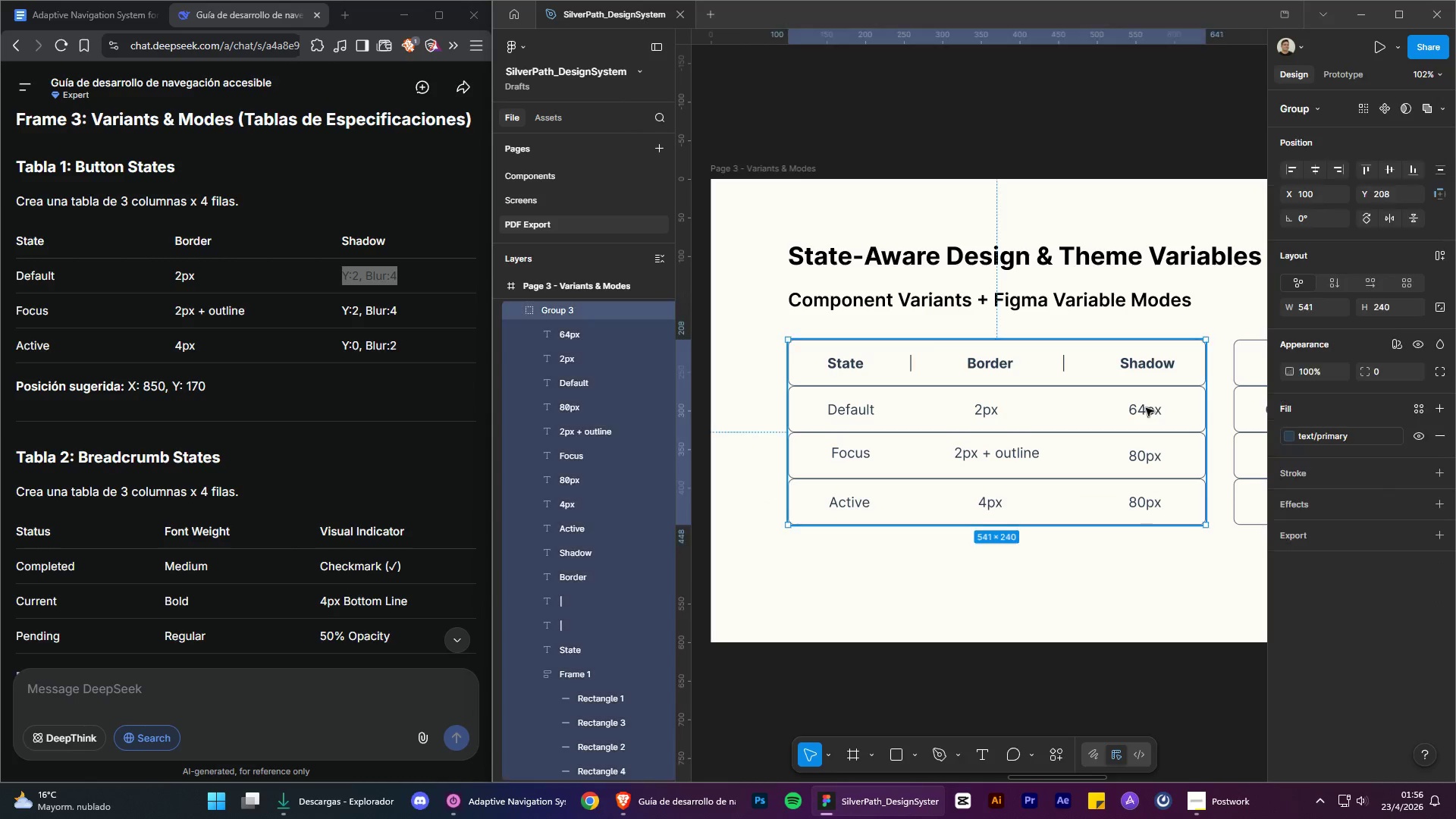 
triple_click([1146, 408])
 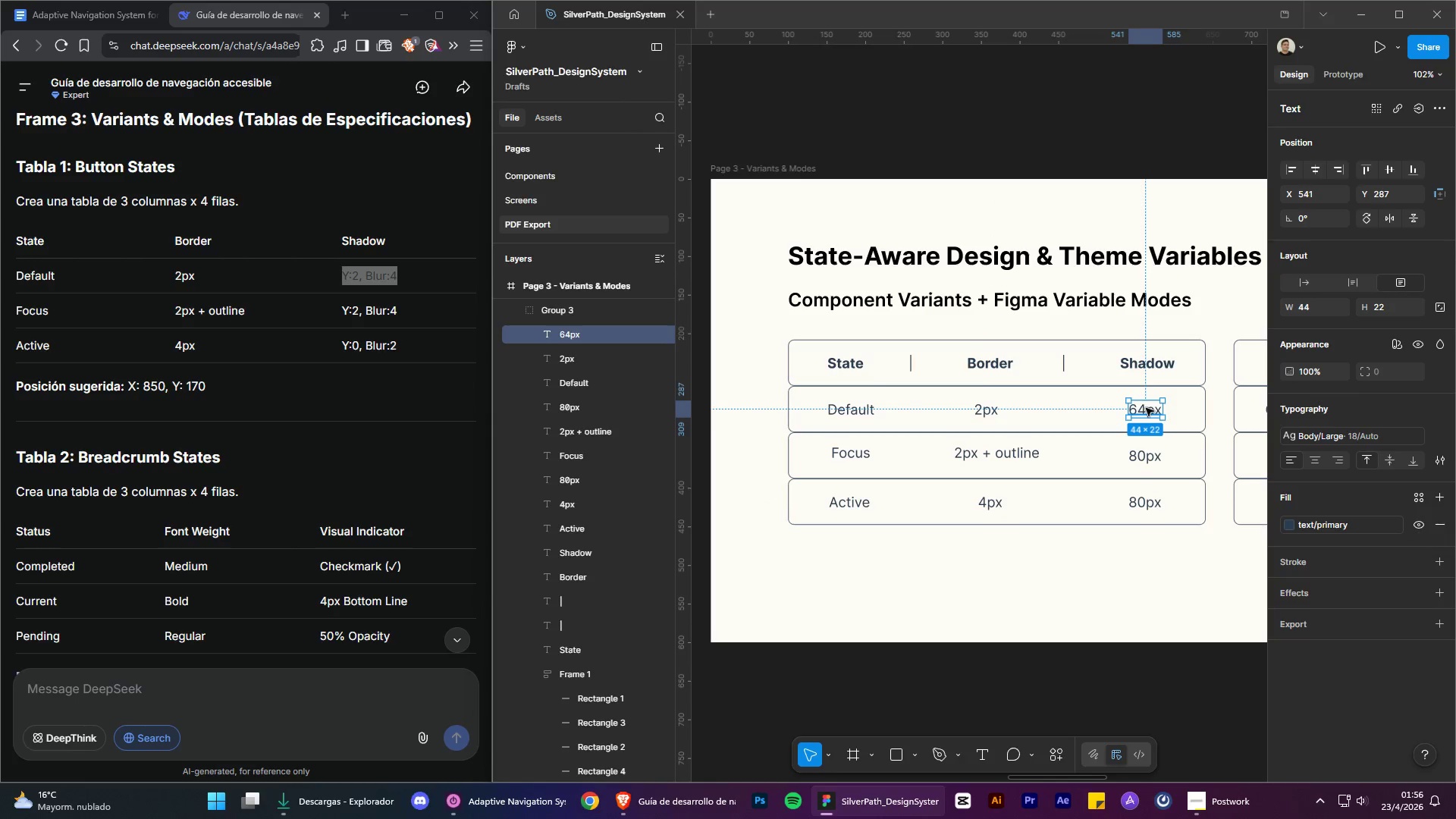 
left_click([1146, 408])
 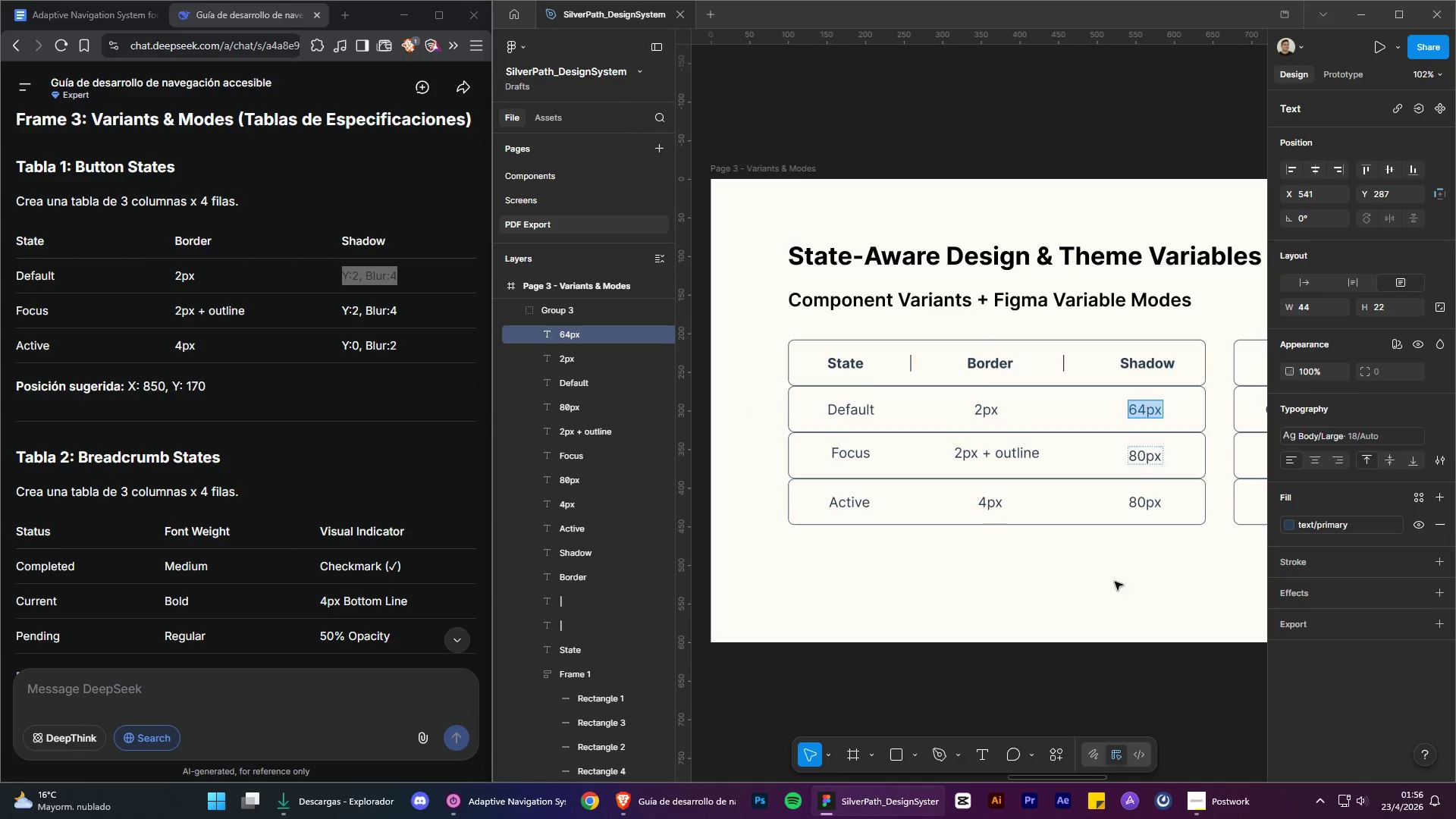 
key(Control+V)
 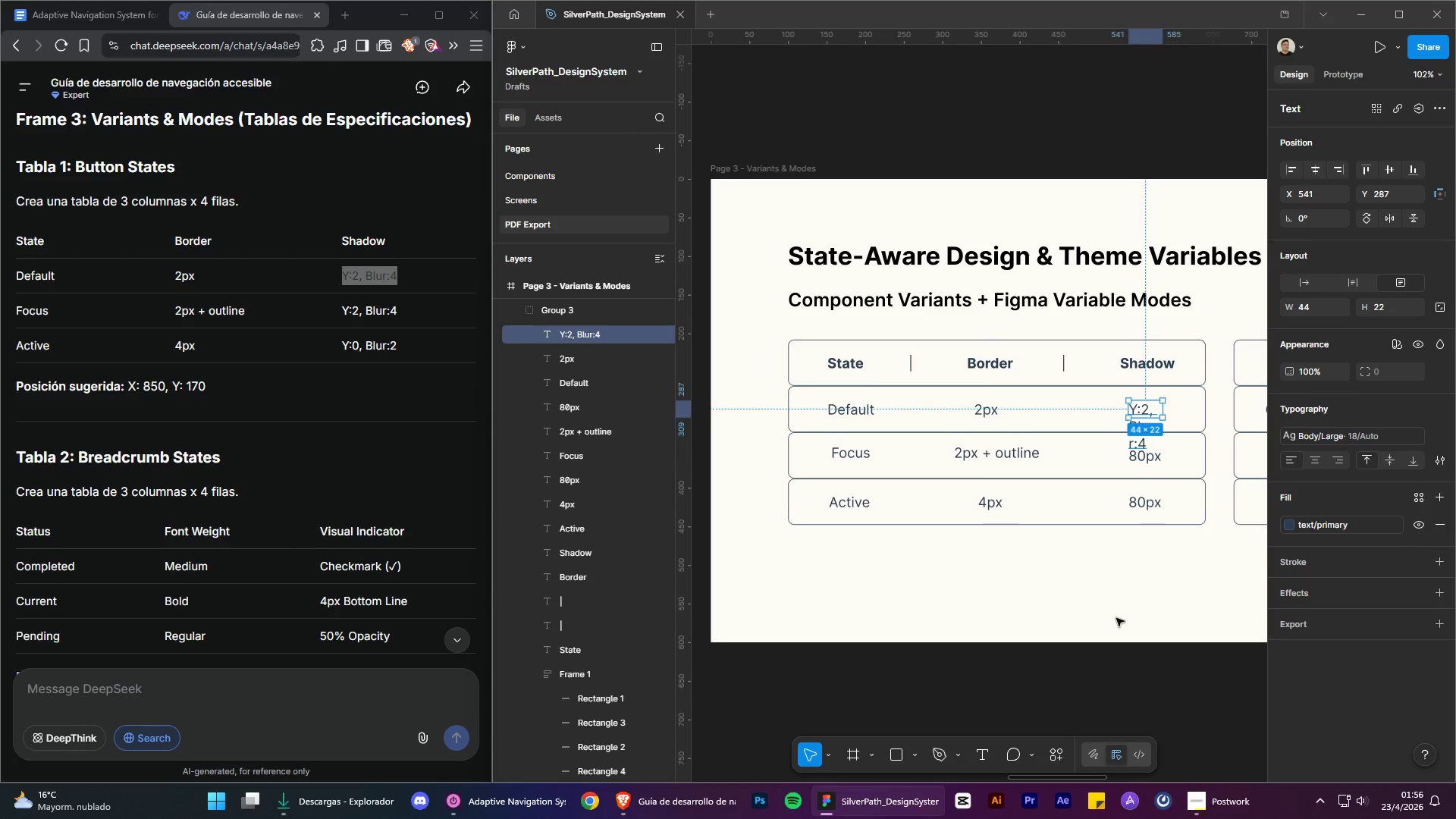 
left_click([1116, 618])
 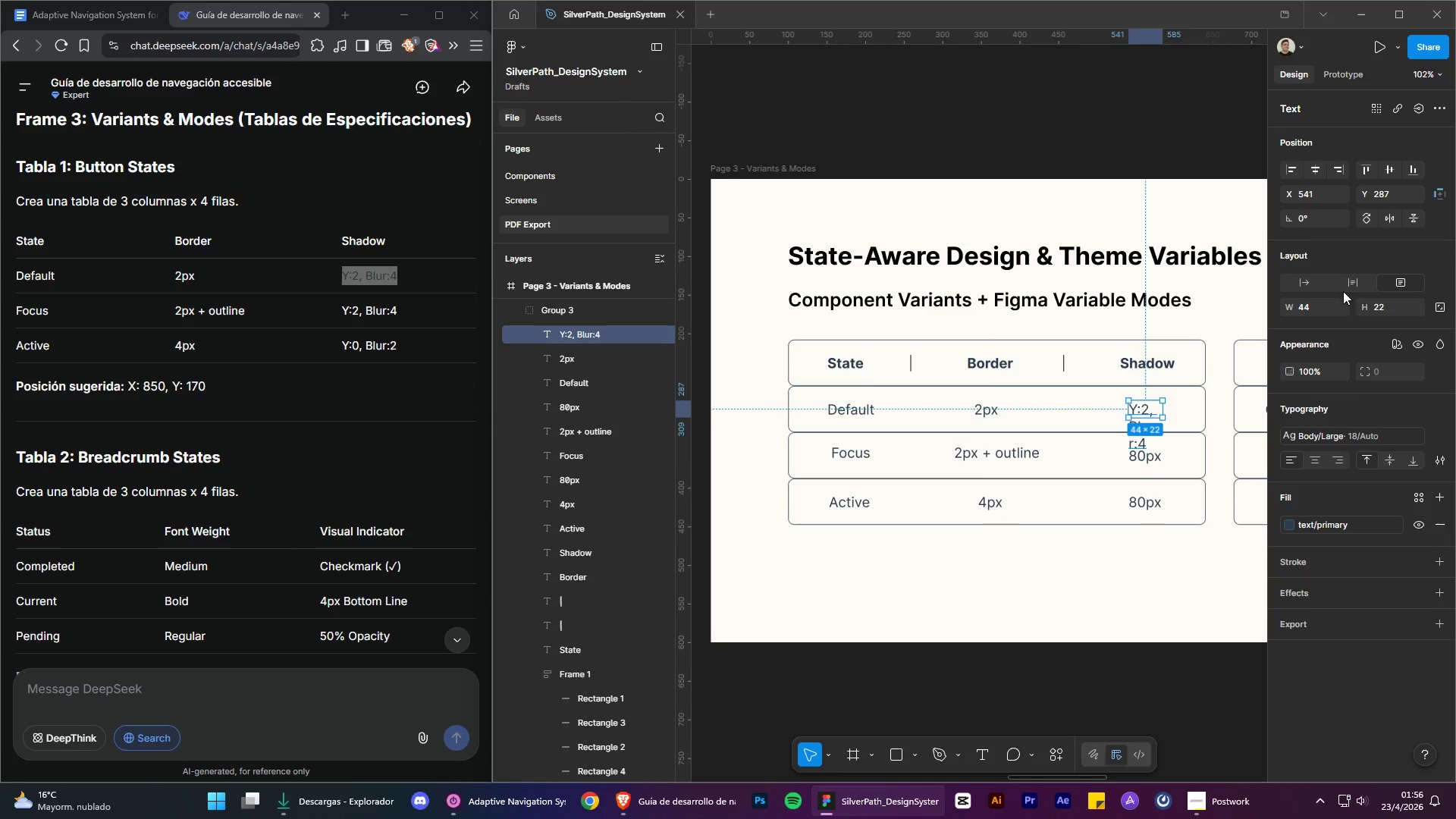 
left_click([1303, 287])
 